 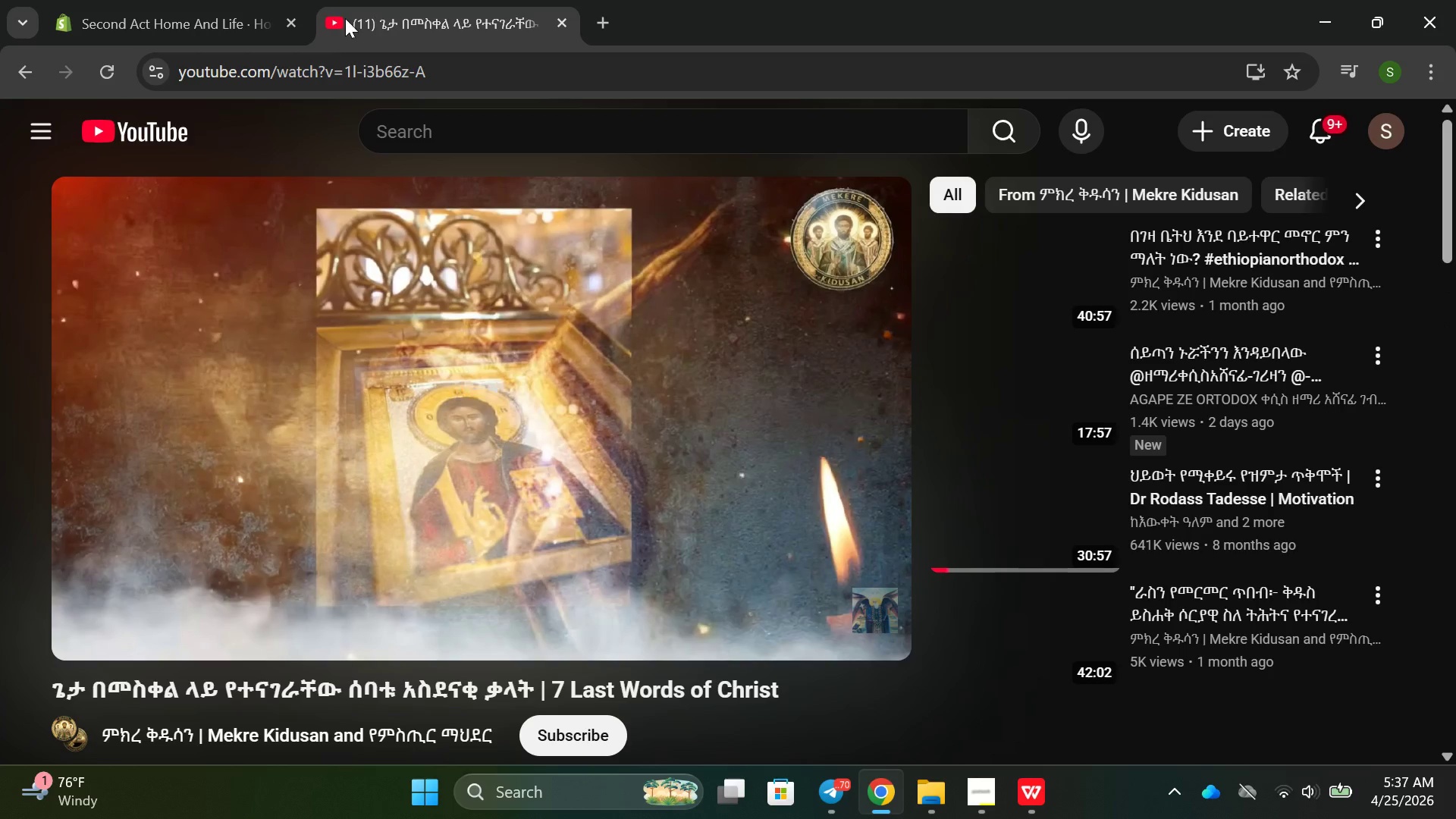 
left_click([981, 797])
 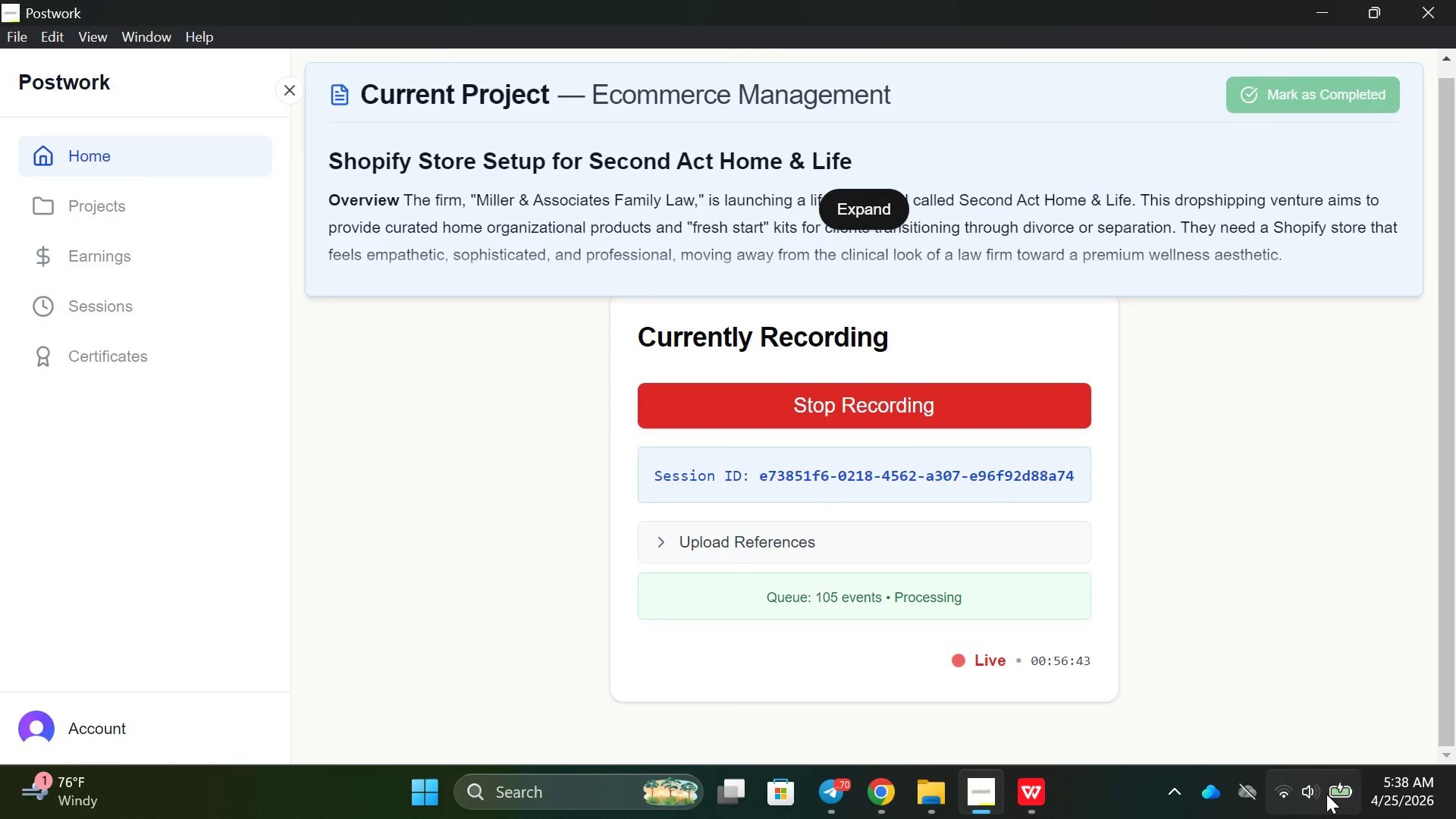 
left_click([1289, 794])
 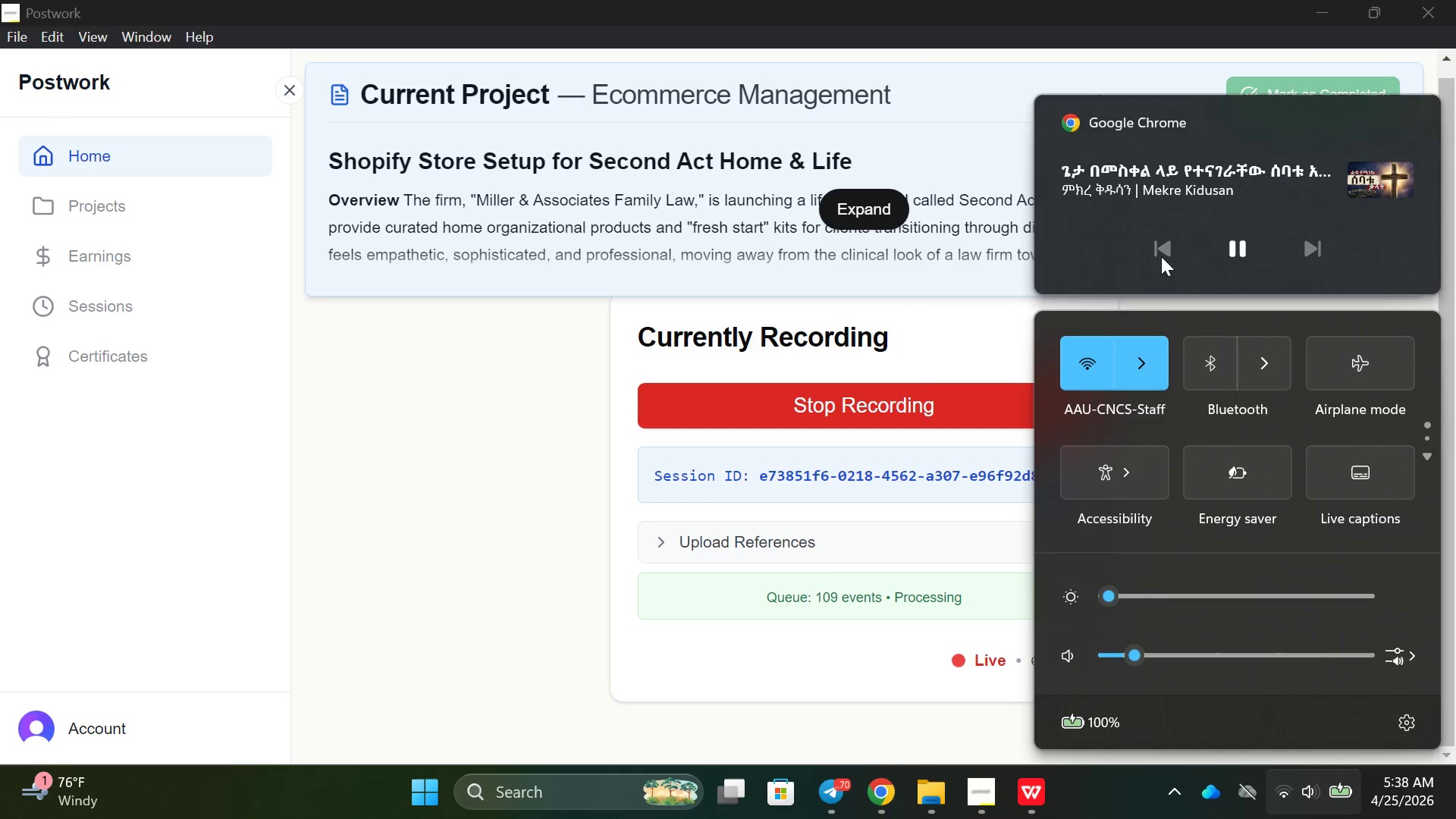 
left_click([1138, 384])
 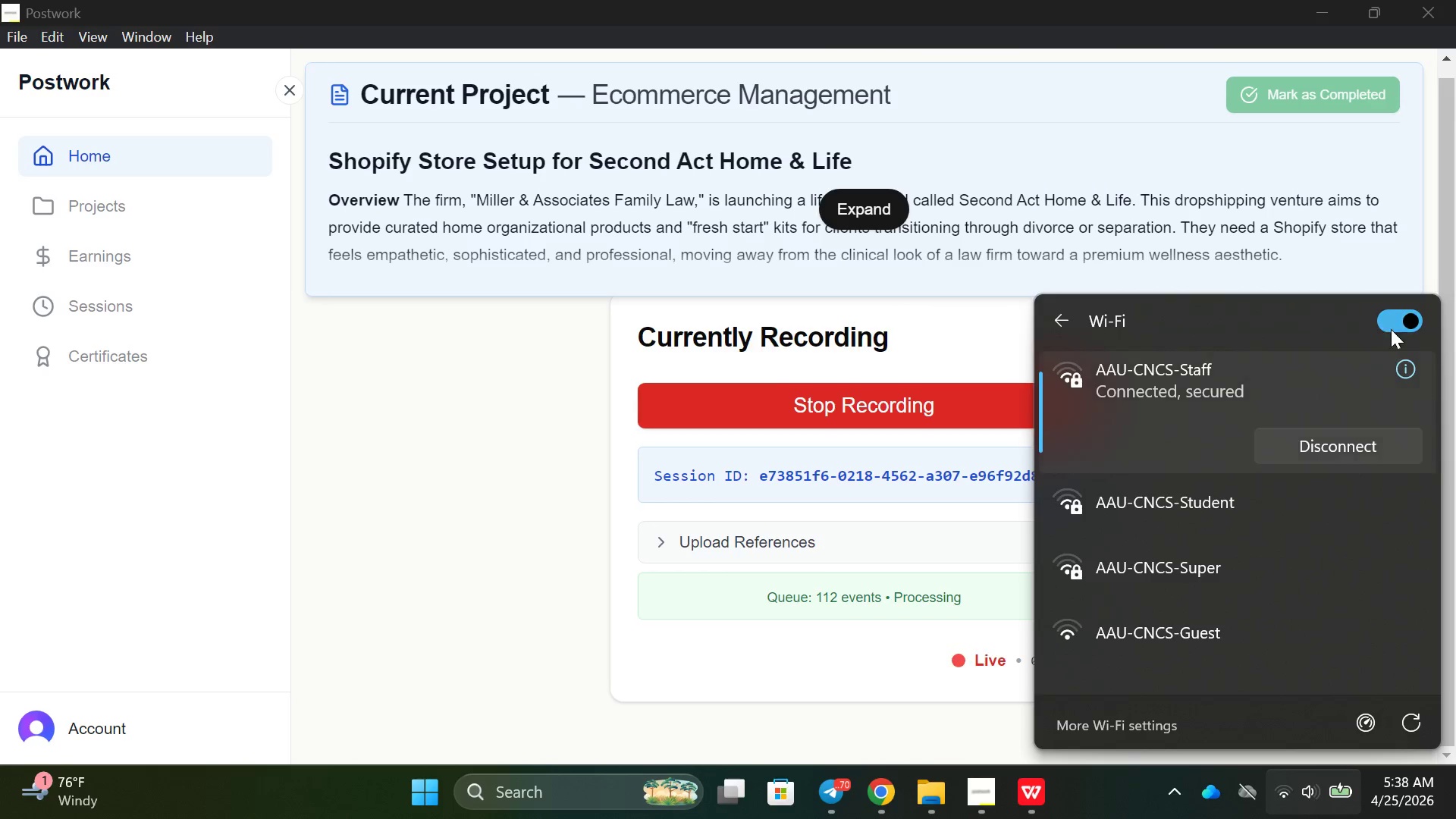 
left_click([1393, 318])
 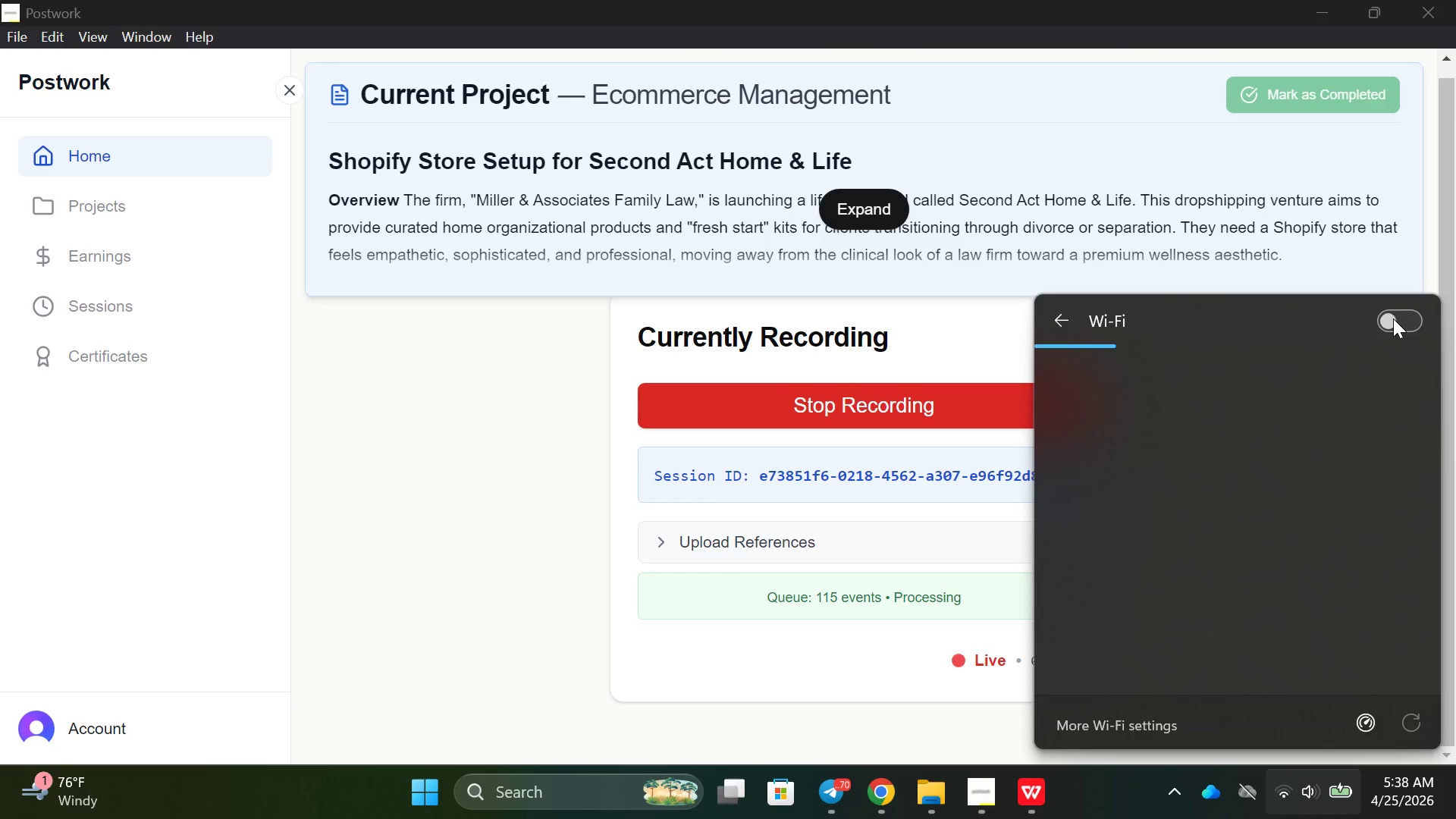 
left_click([1393, 318])
 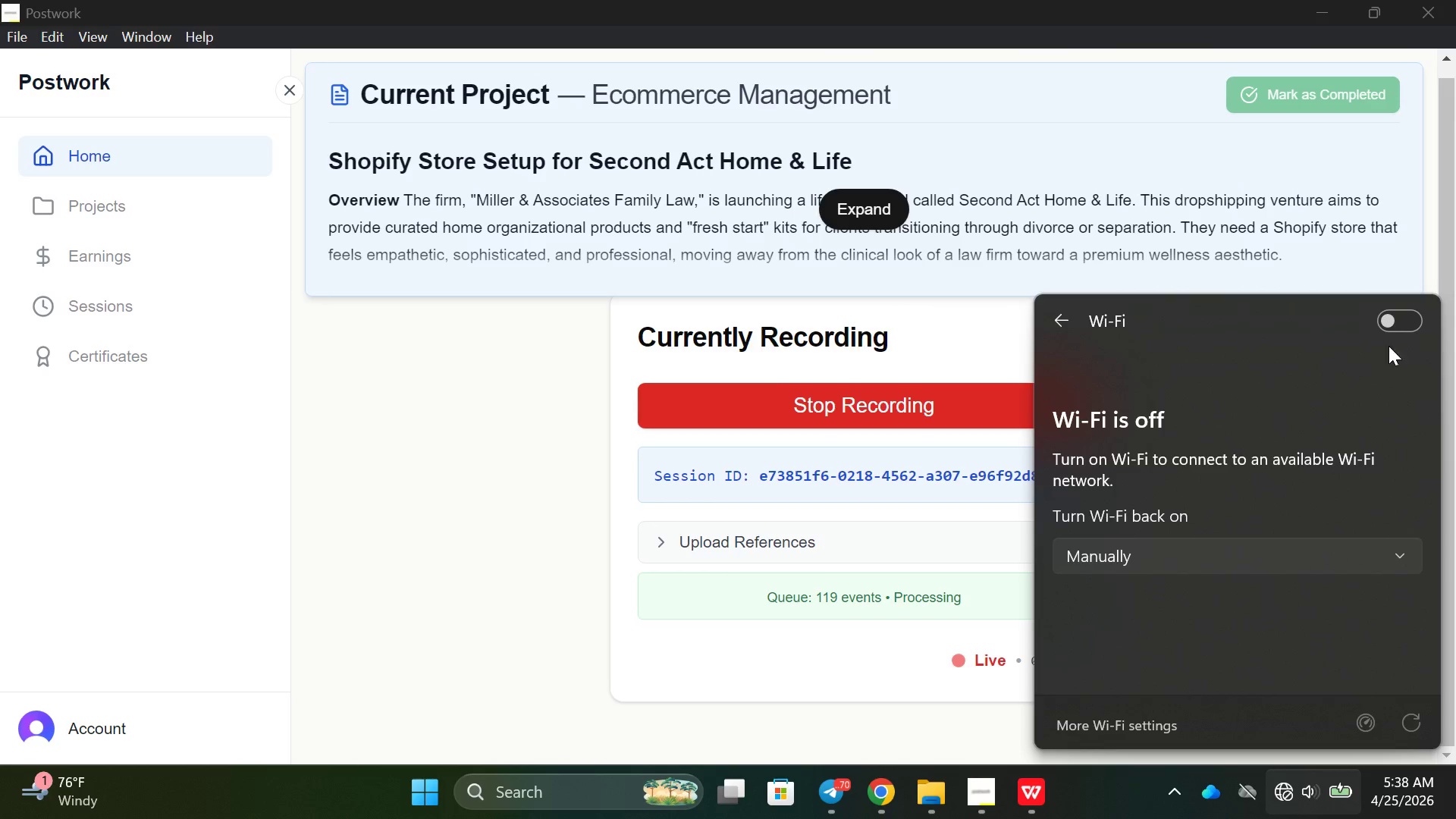 
left_click([1395, 310])
 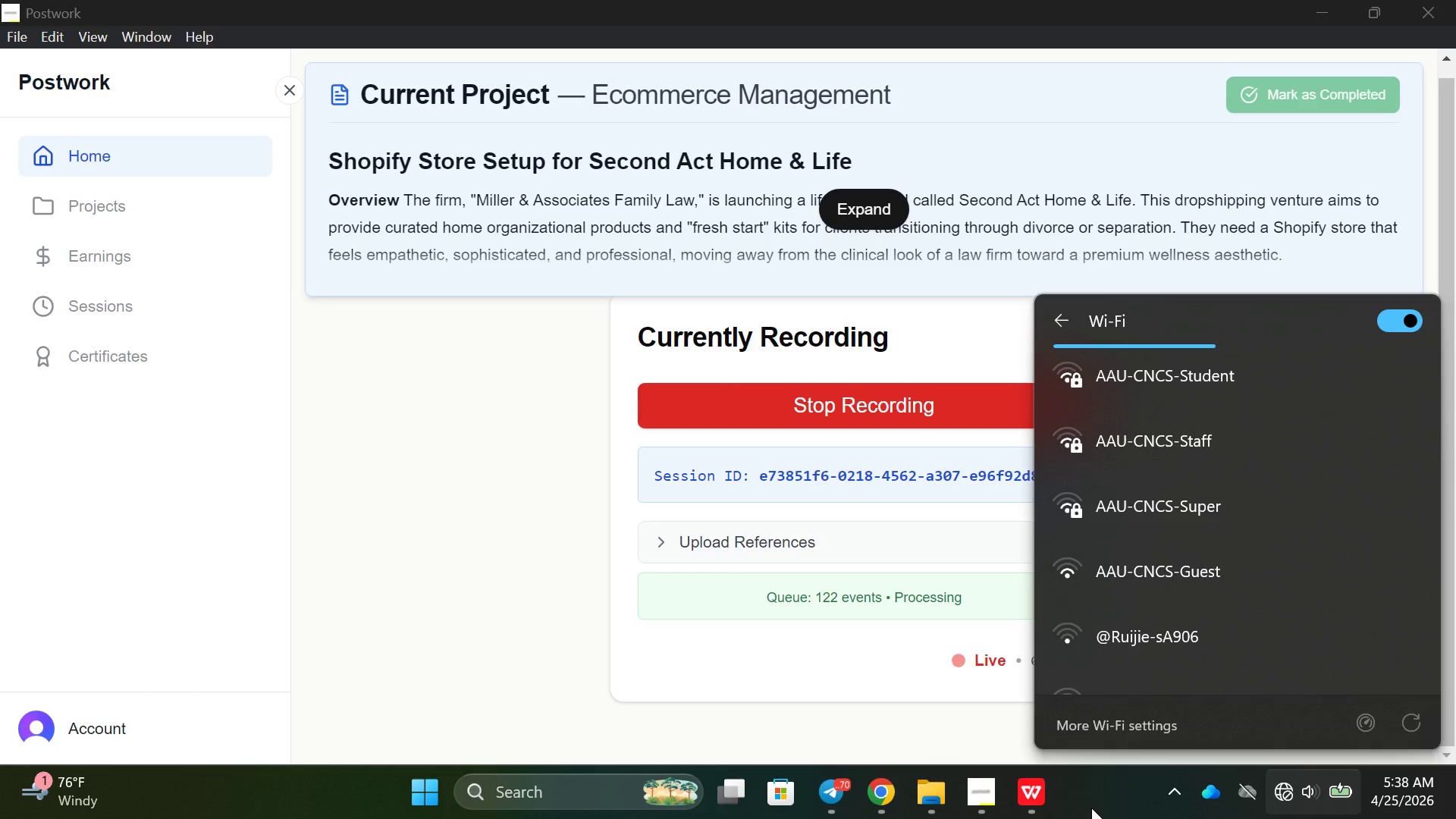 
left_click([1091, 808])
 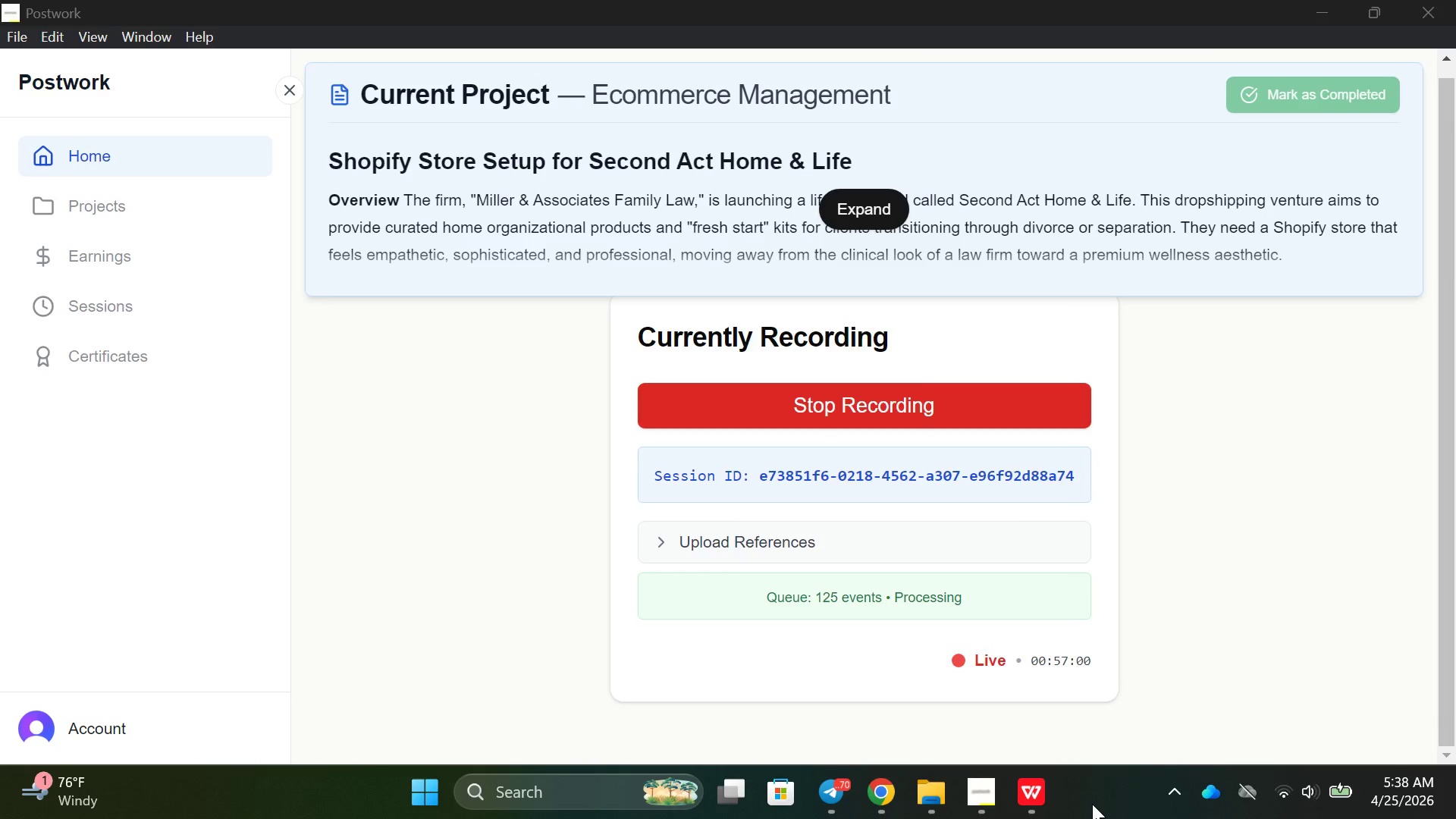 
wait(9.56)
 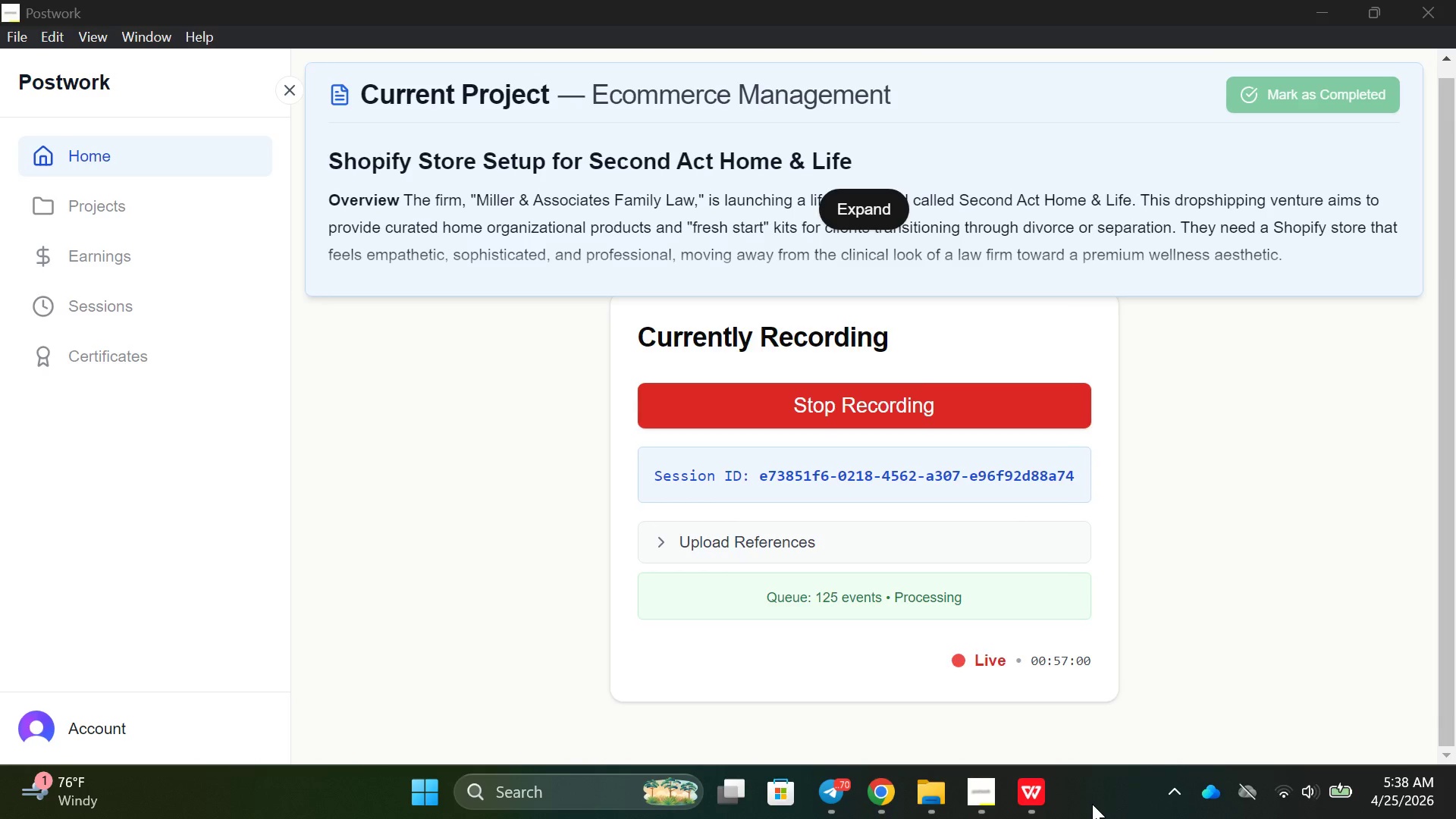 
mouse_move([1274, 798])
 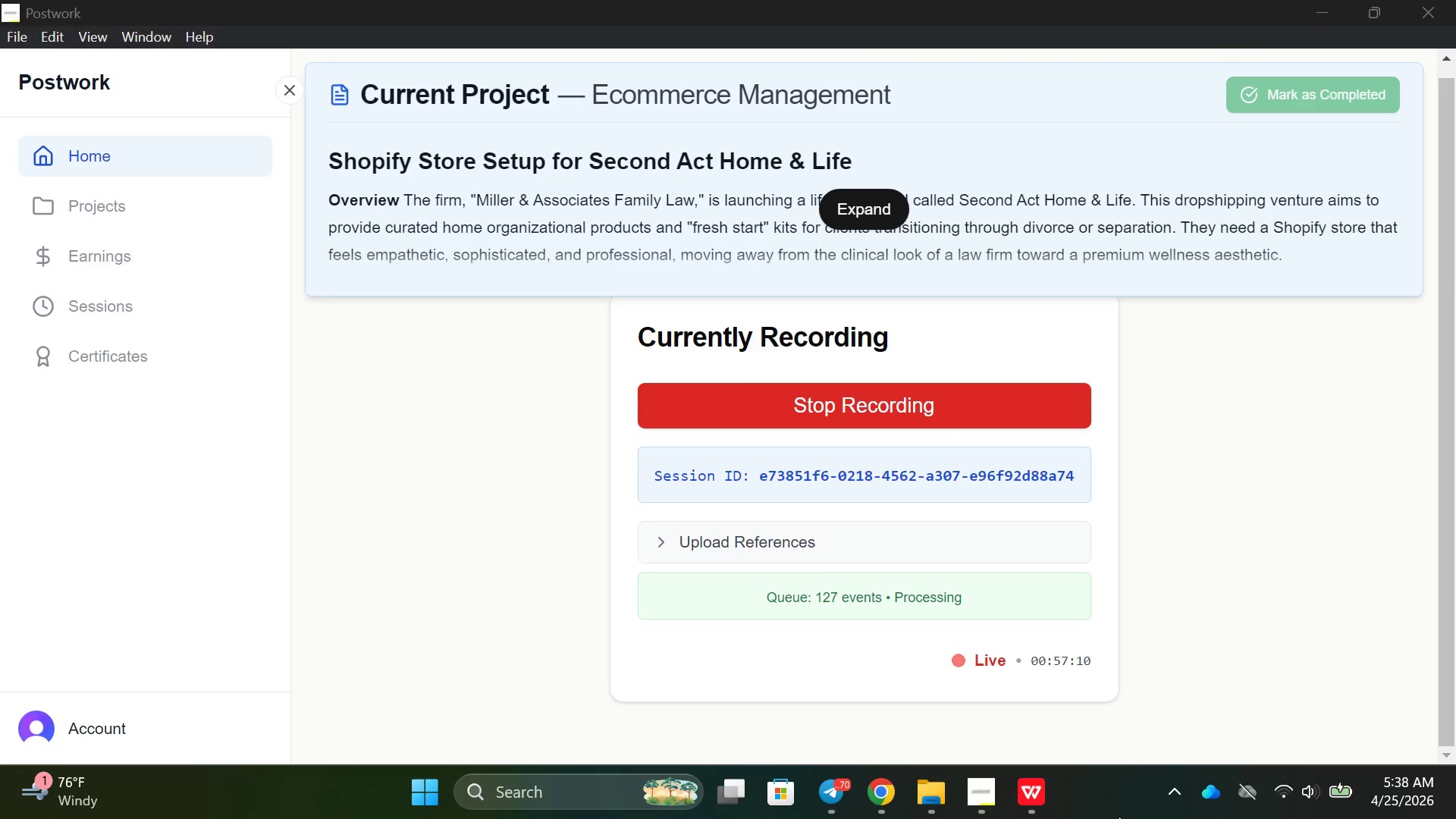 
left_click([1278, 795])
 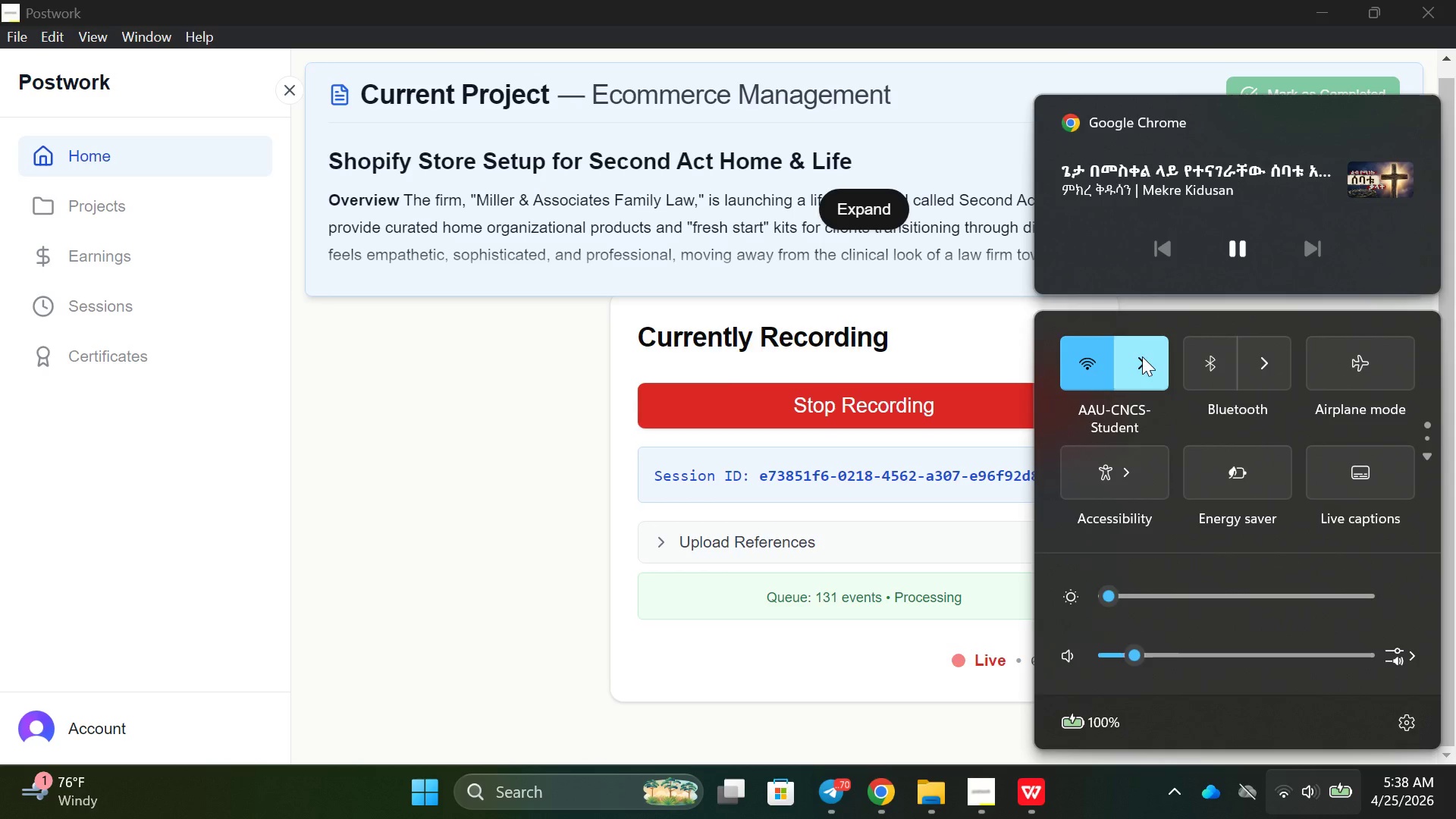 
left_click([1141, 354])
 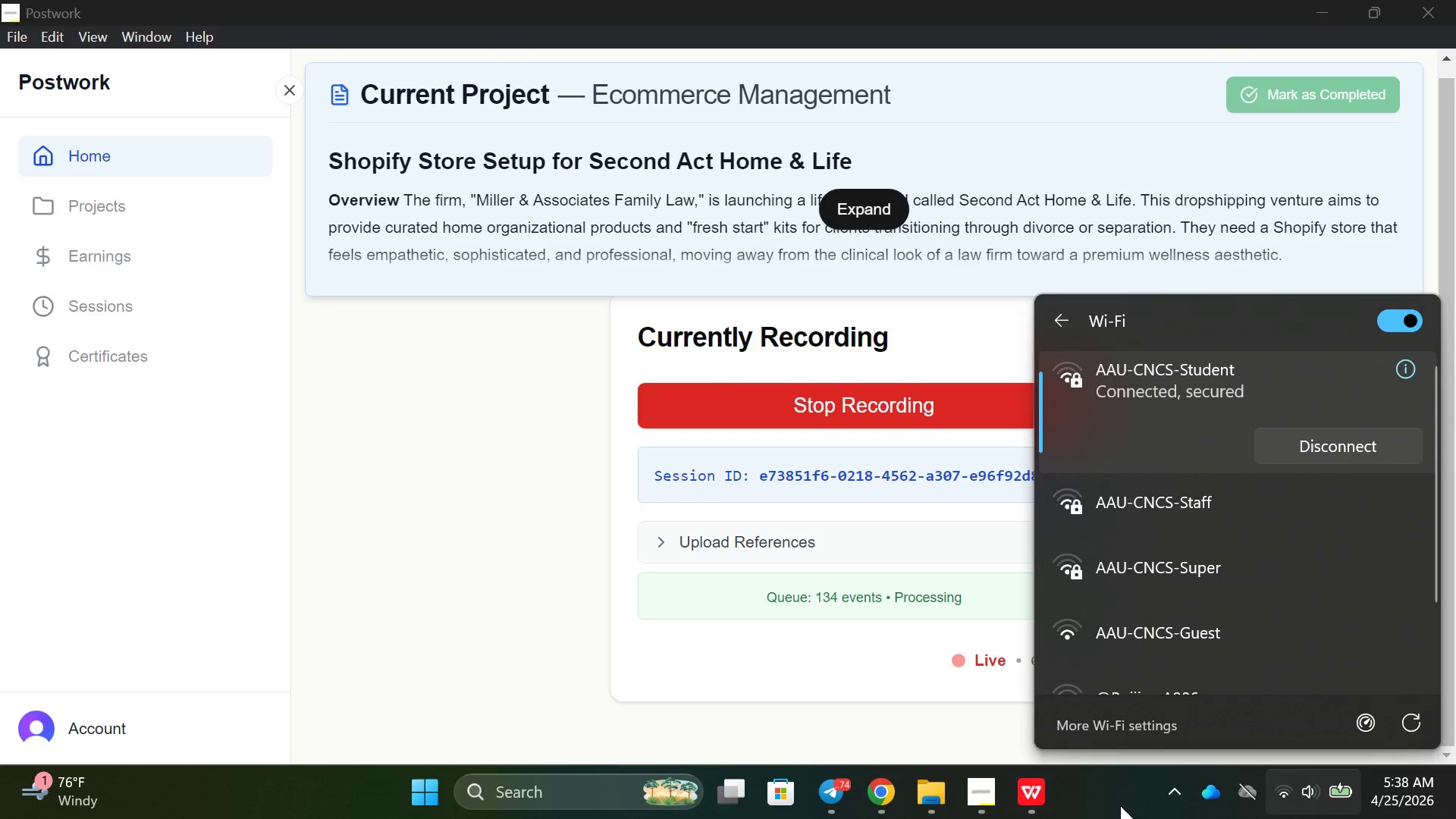 
left_click([1103, 805])
 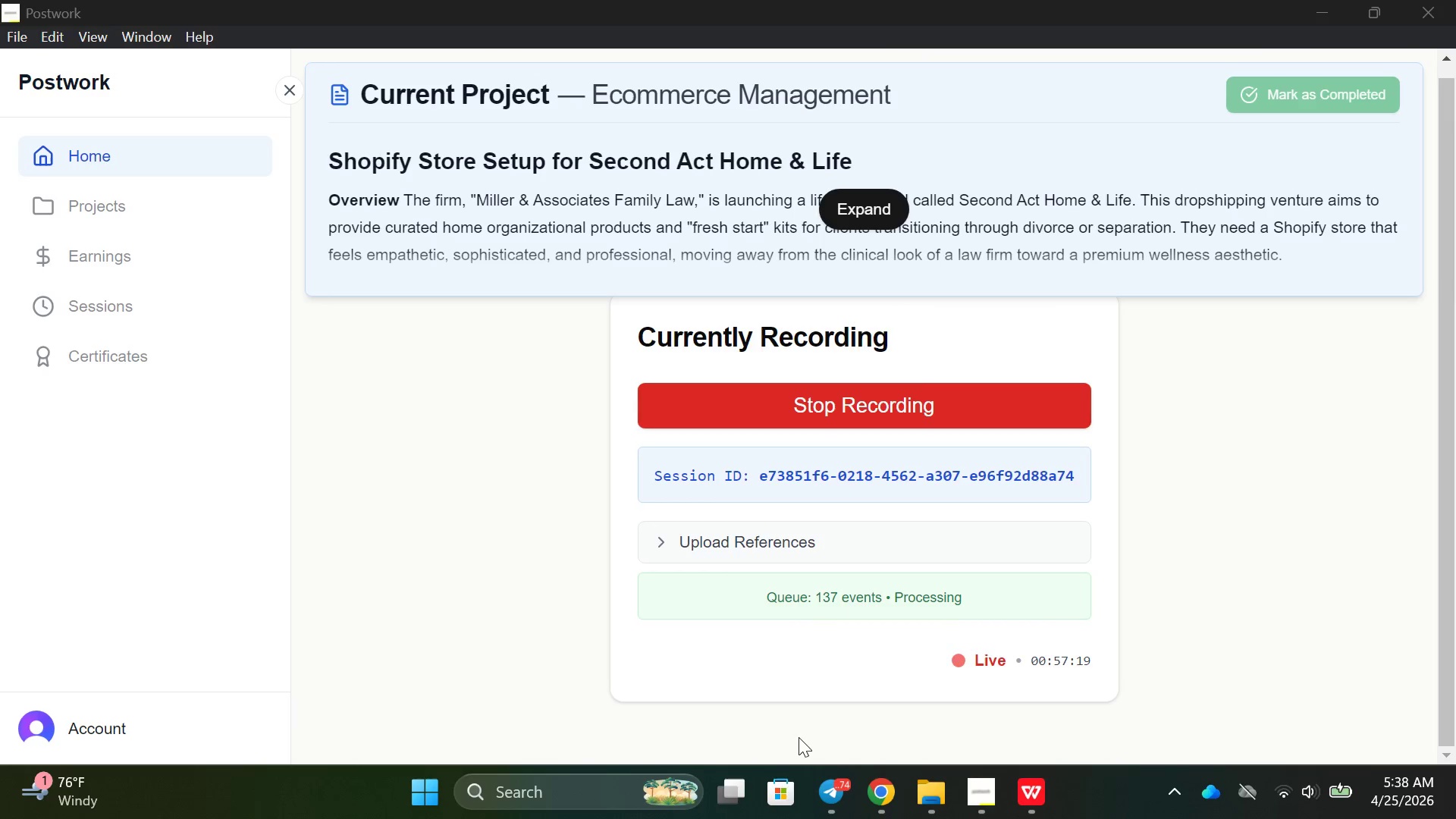 
left_click([877, 777])
 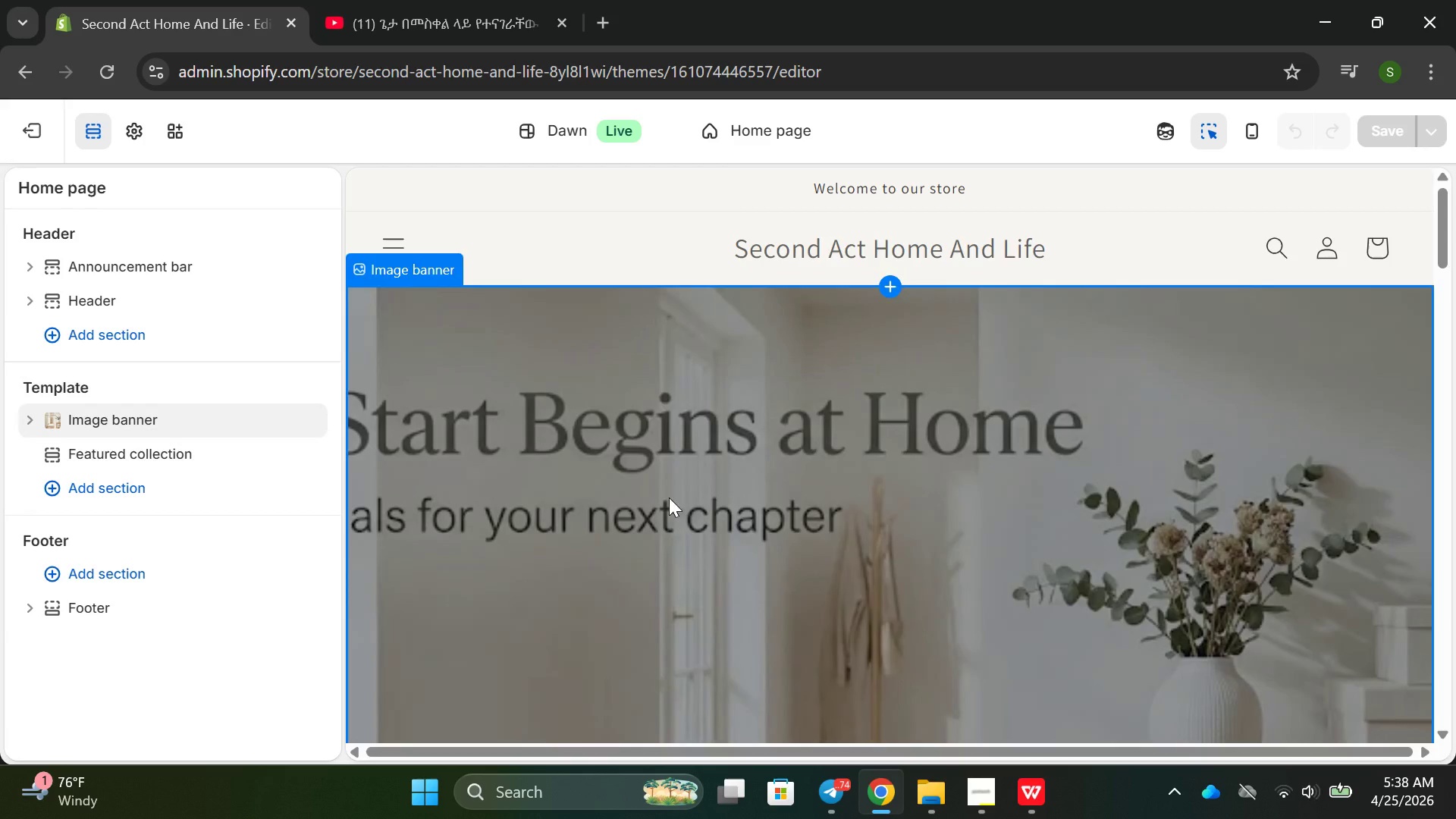 
scroll: coordinate [639, 551], scroll_direction: down, amount: 6.0
 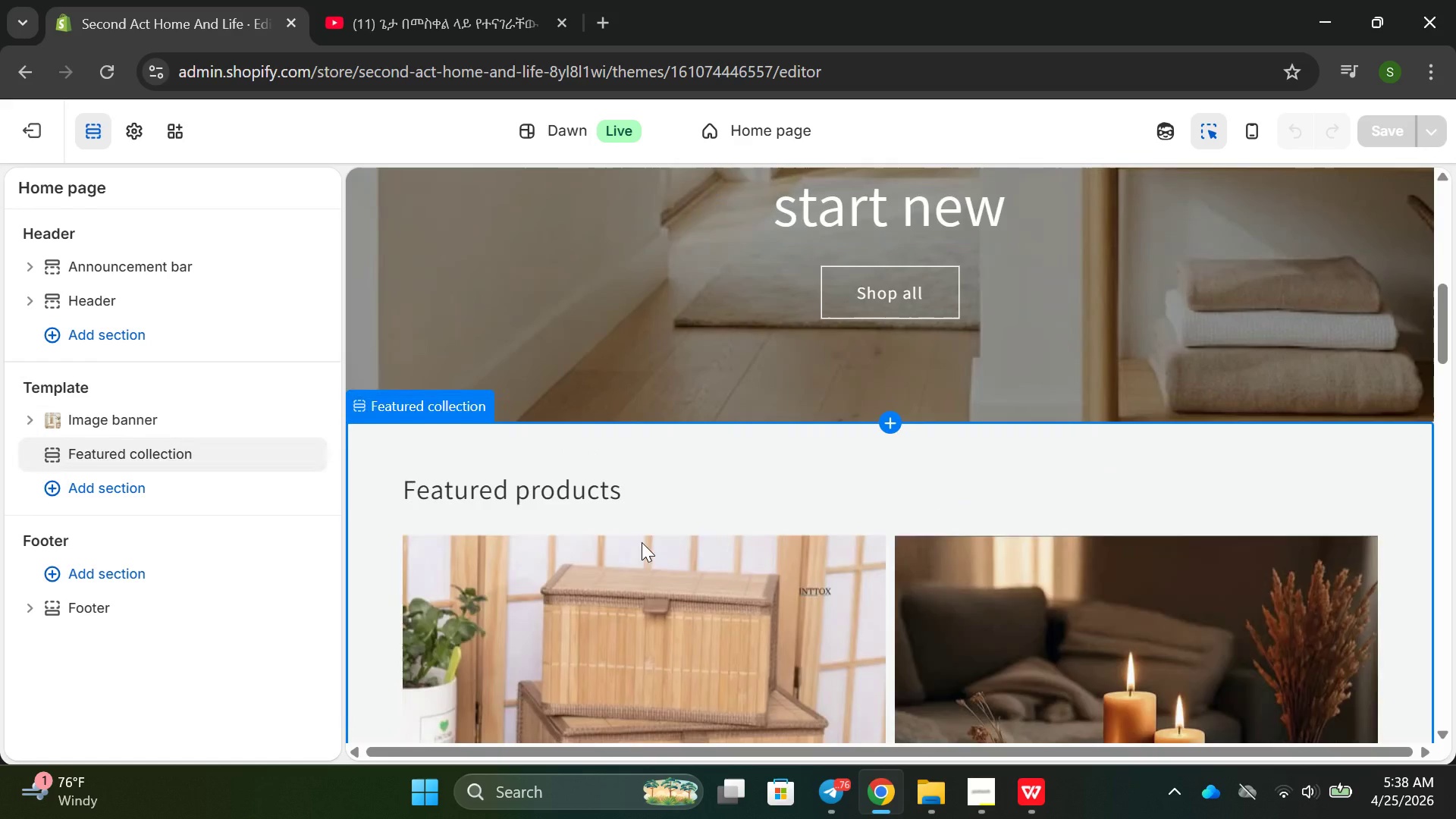 
scroll: coordinate [646, 531], scroll_direction: up, amount: 9.0
 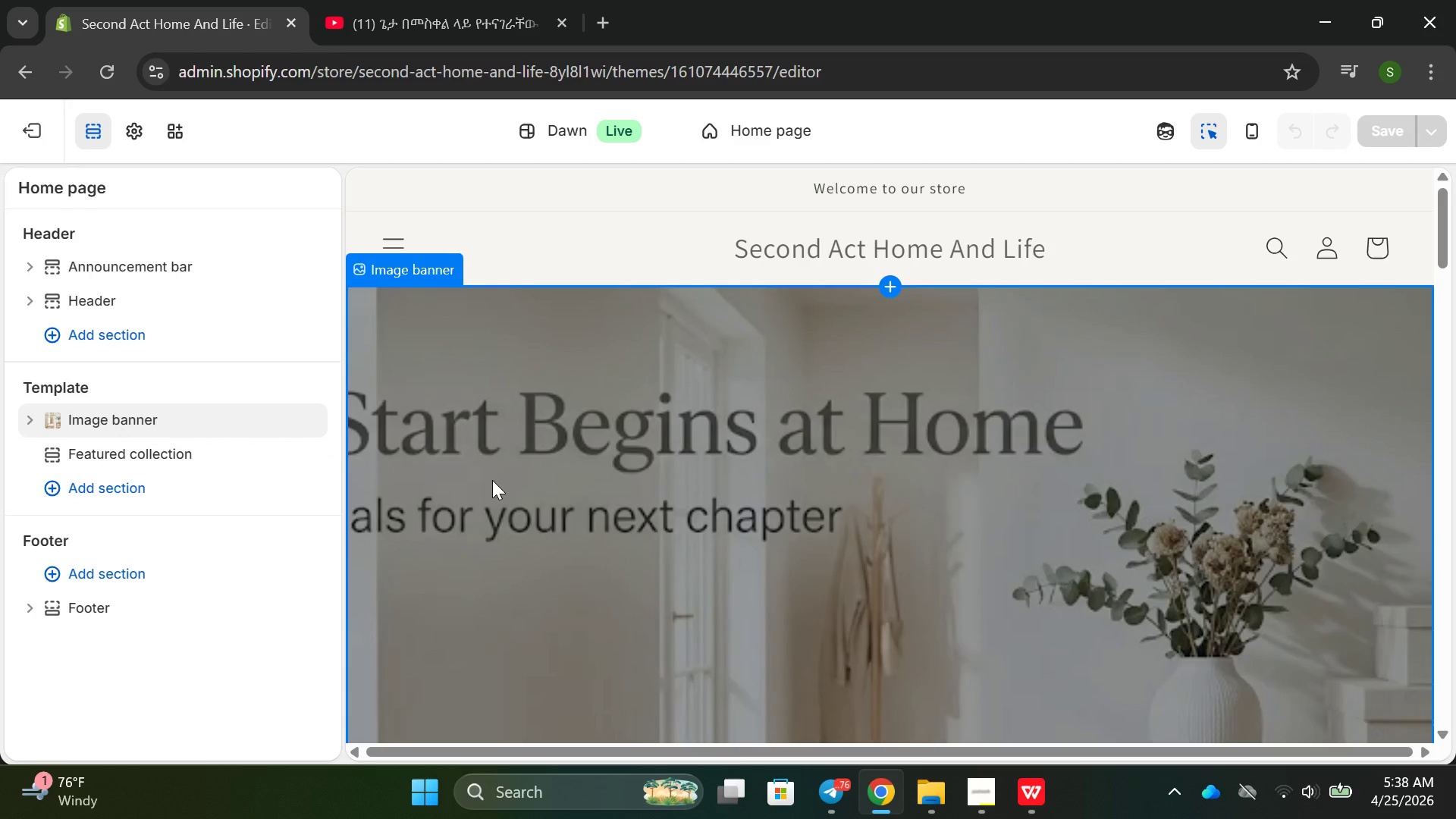 
scroll: coordinate [888, 482], scroll_direction: down, amount: 19.0
 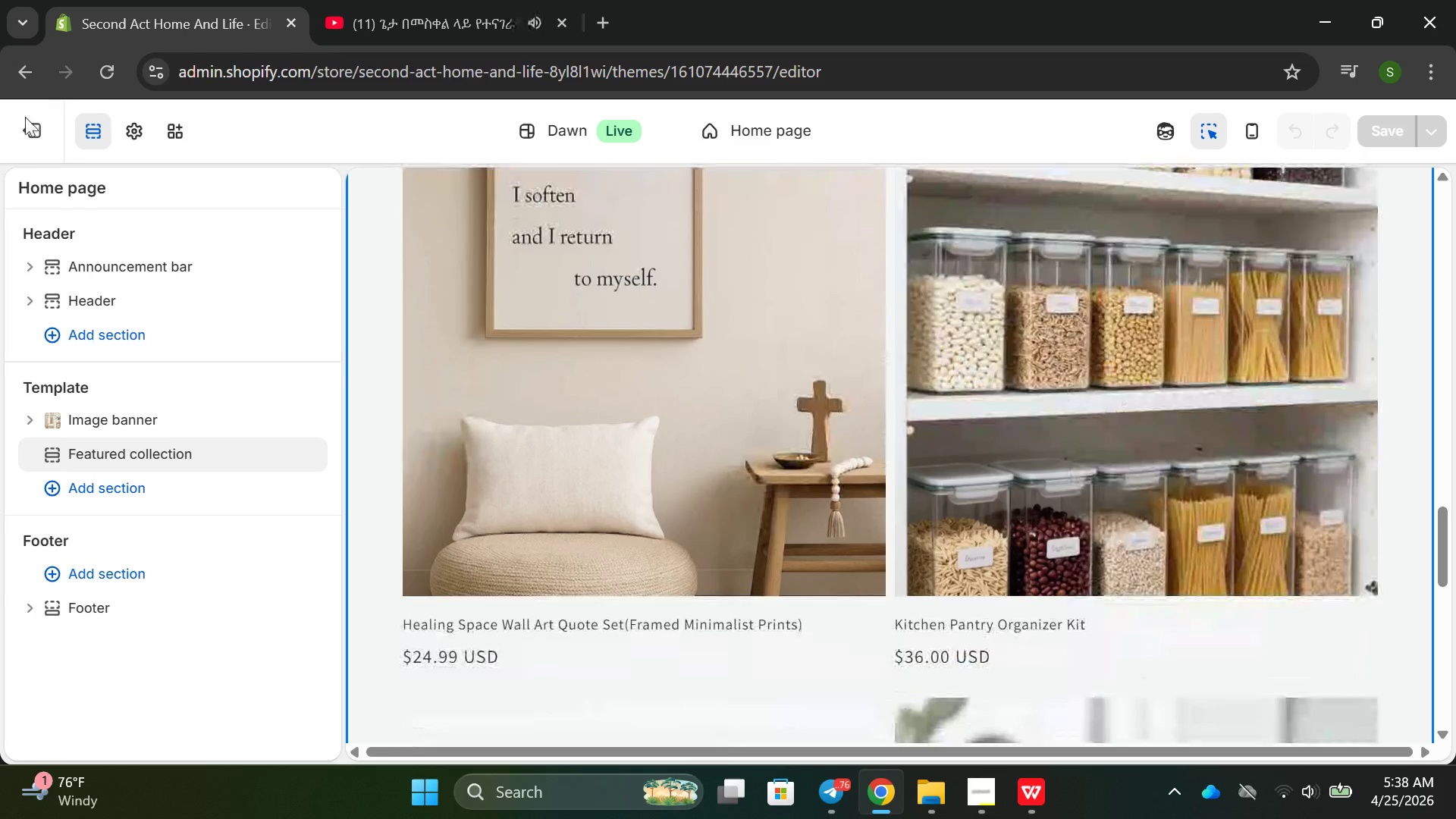 
left_click([24, 124])
 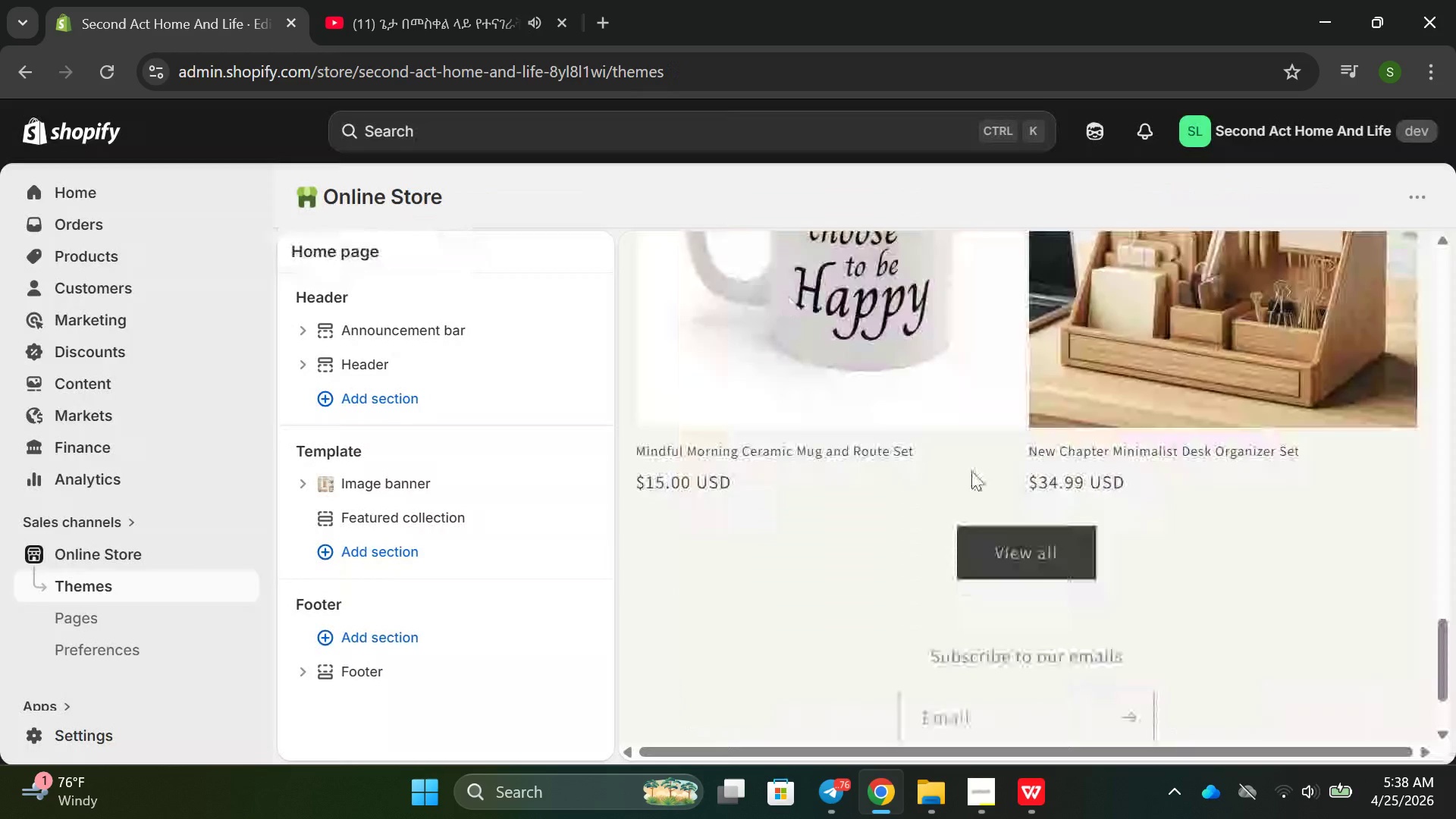 
mouse_move([431, 651])
 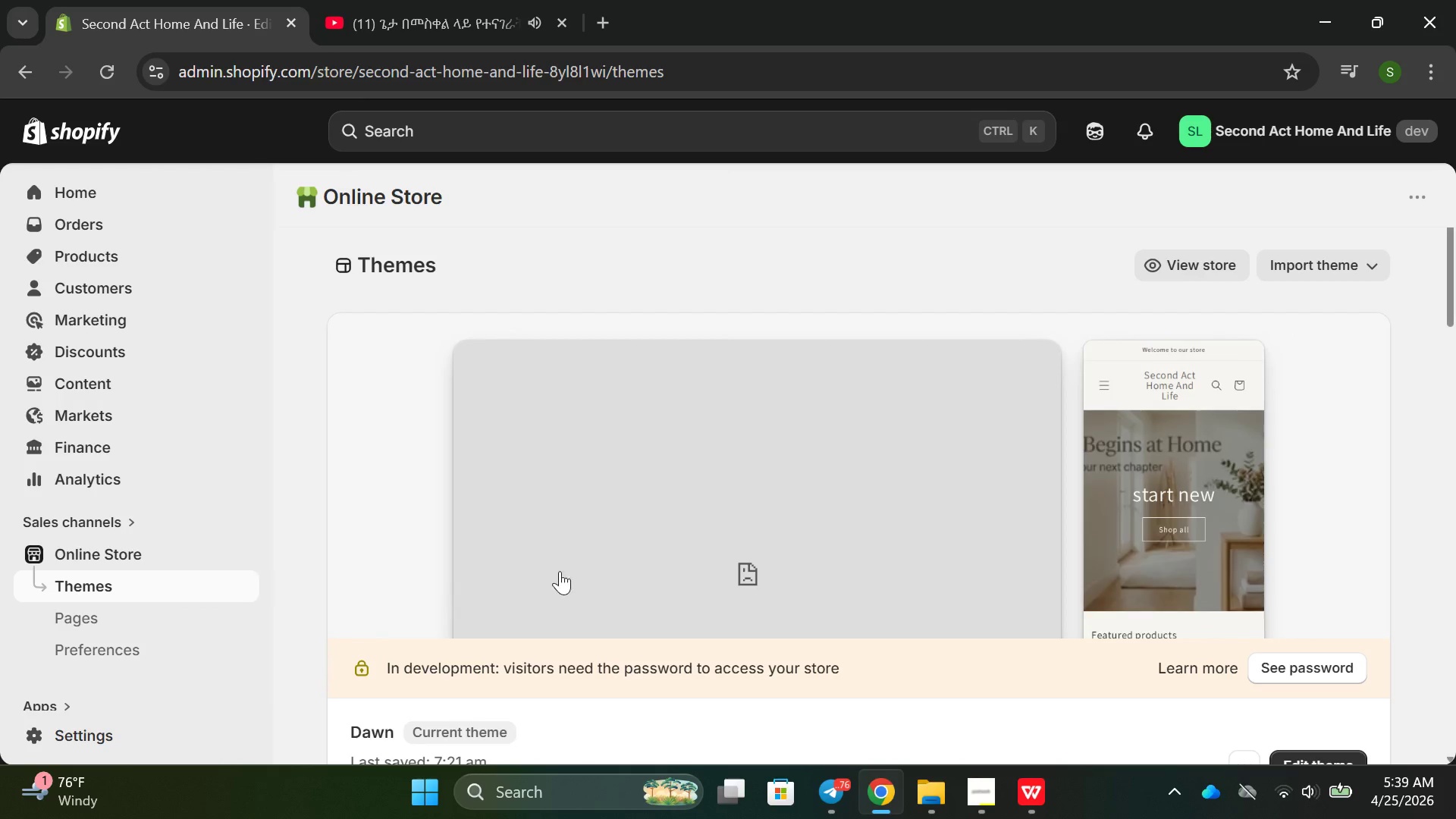 
scroll: coordinate [620, 535], scroll_direction: down, amount: 1.0
 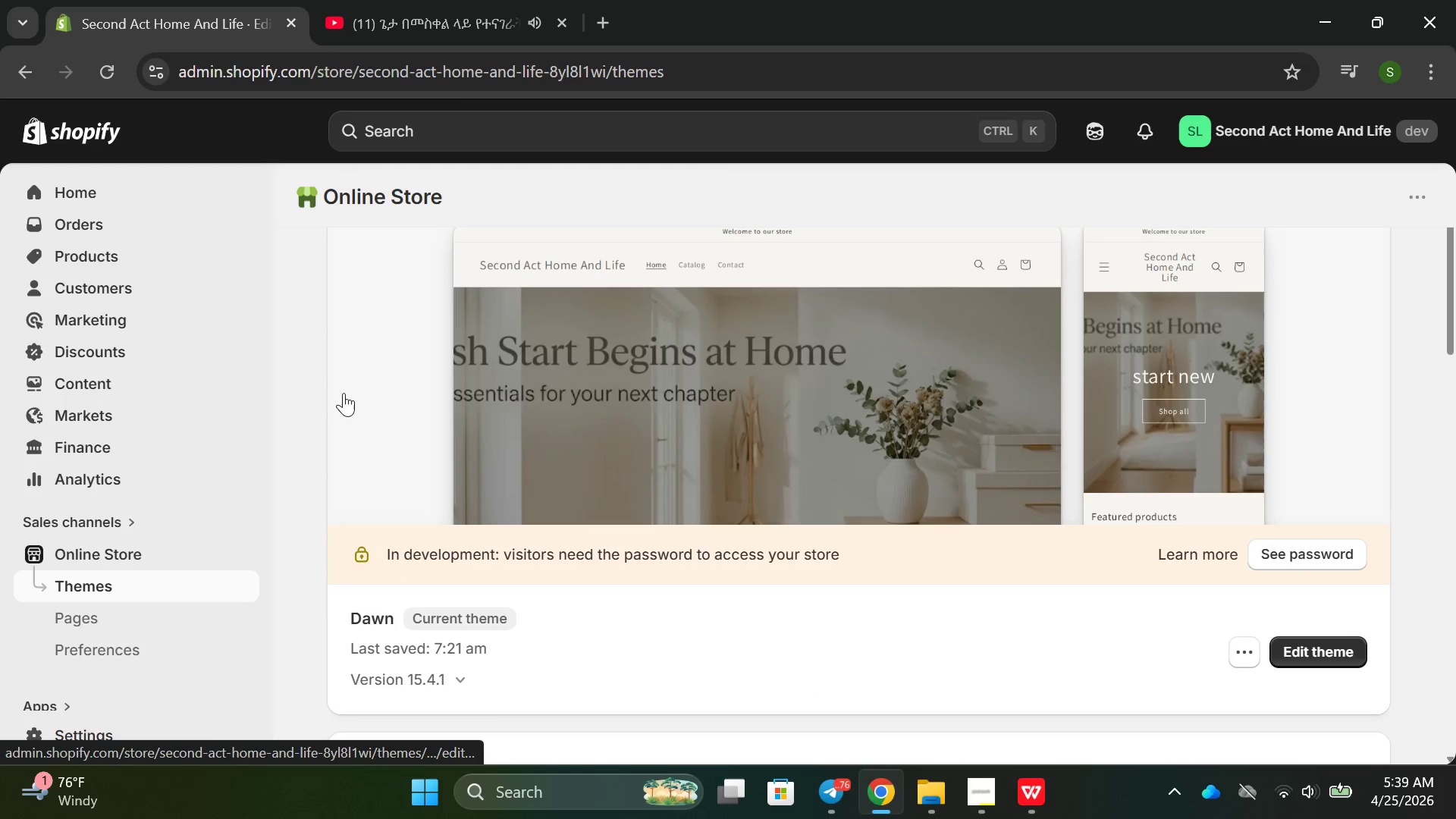 
left_click([339, 397])
 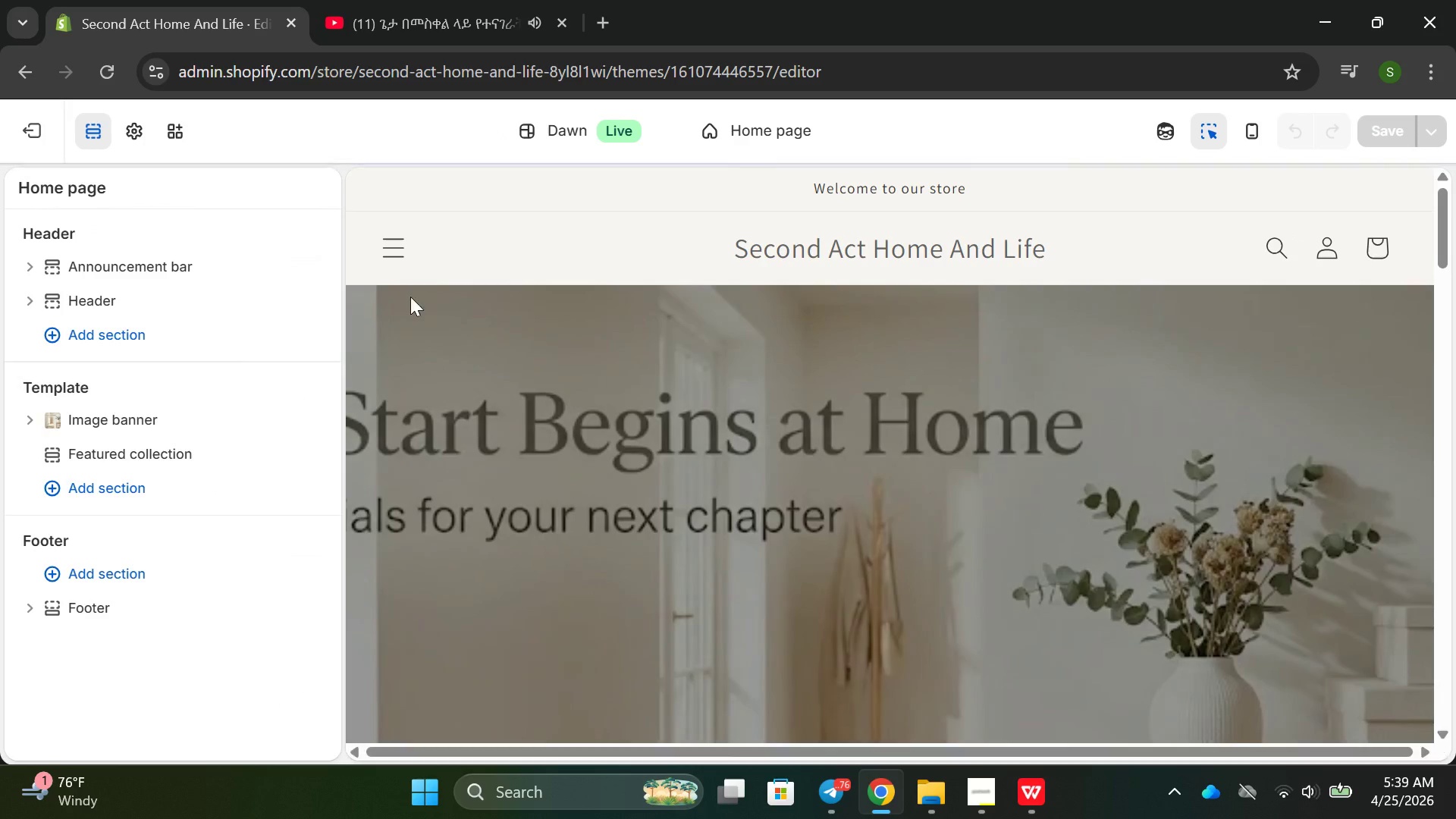 
left_click([403, 240])
 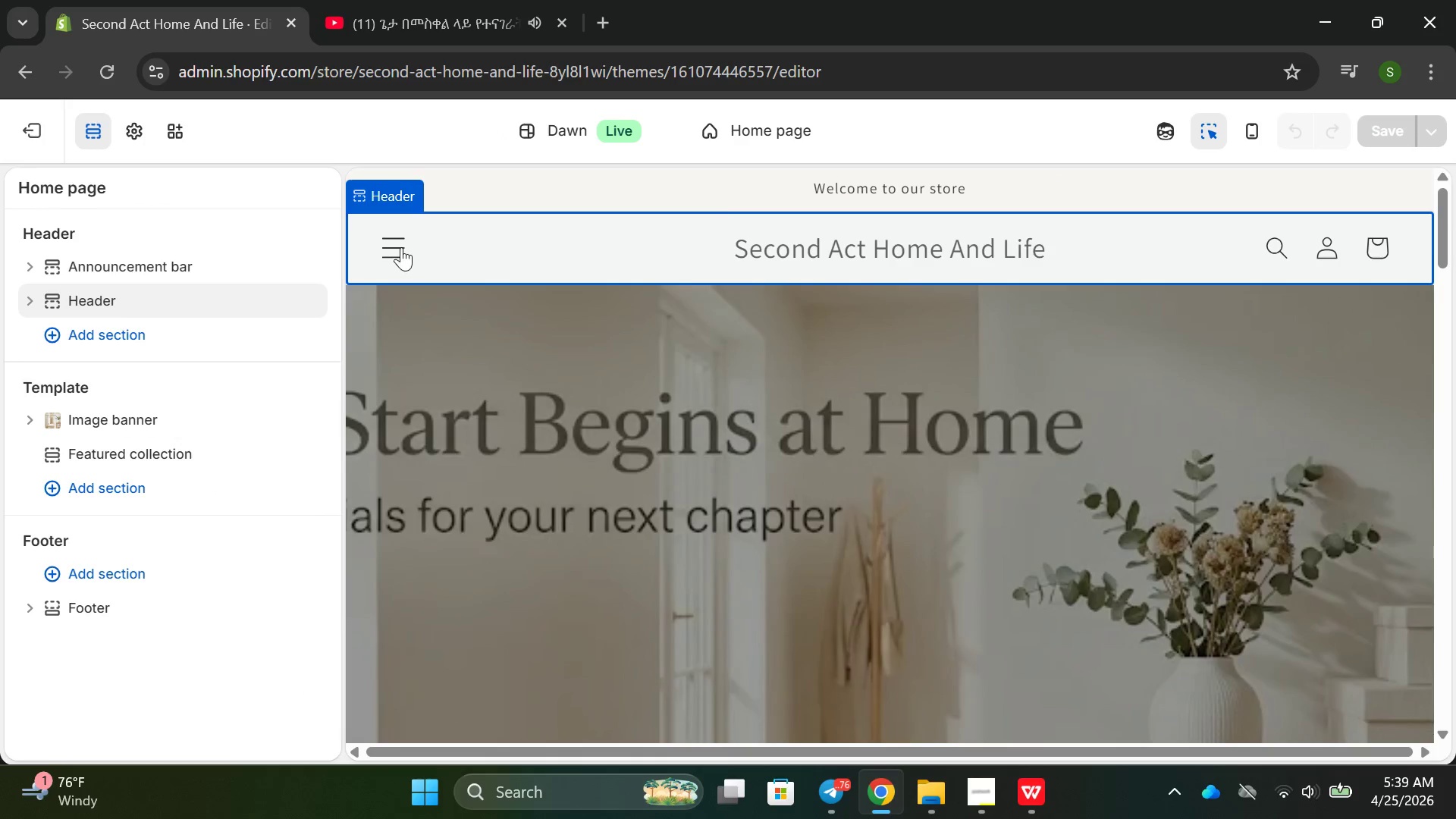 
left_click([401, 247])
 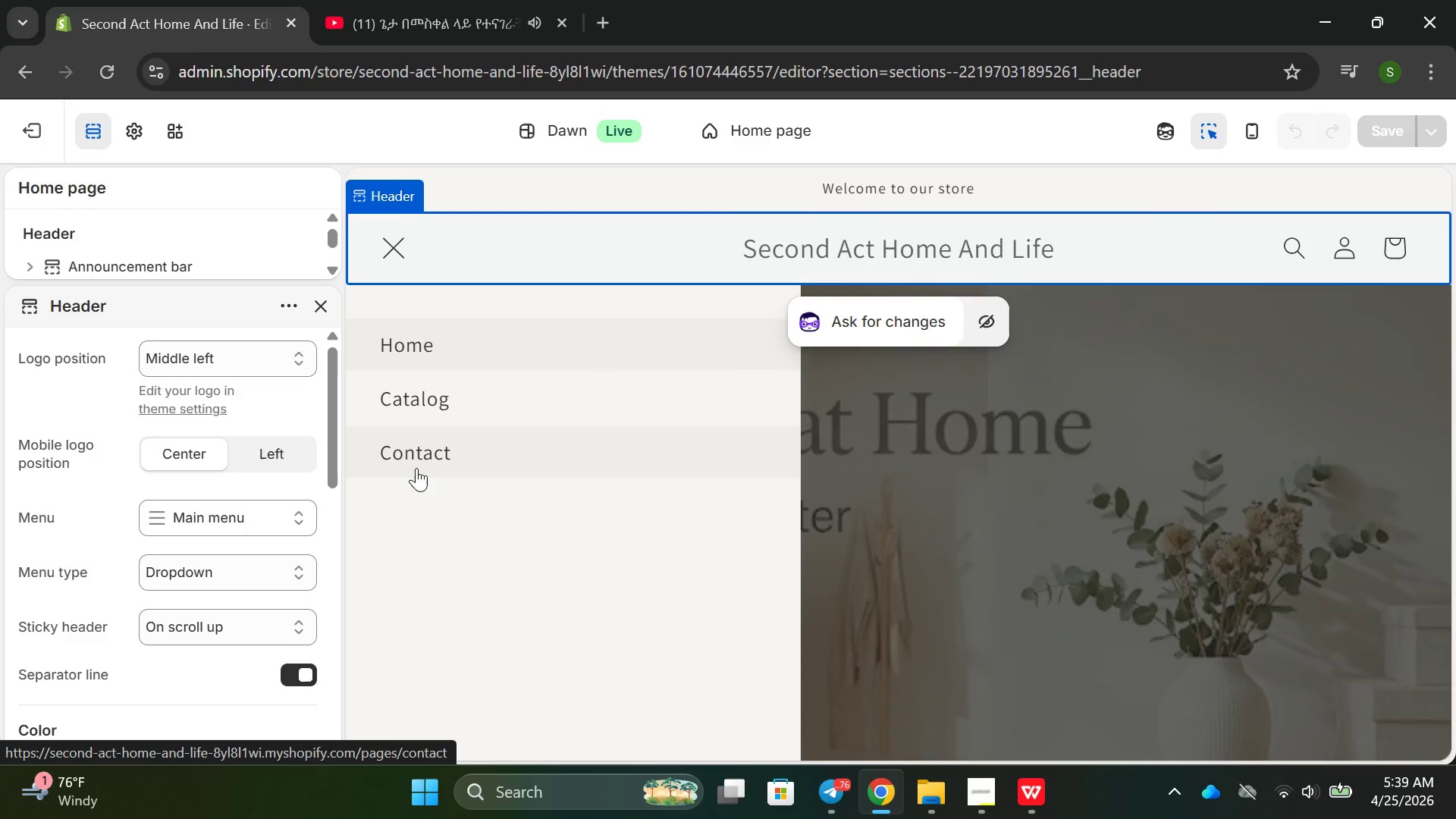 
left_click([418, 403])
 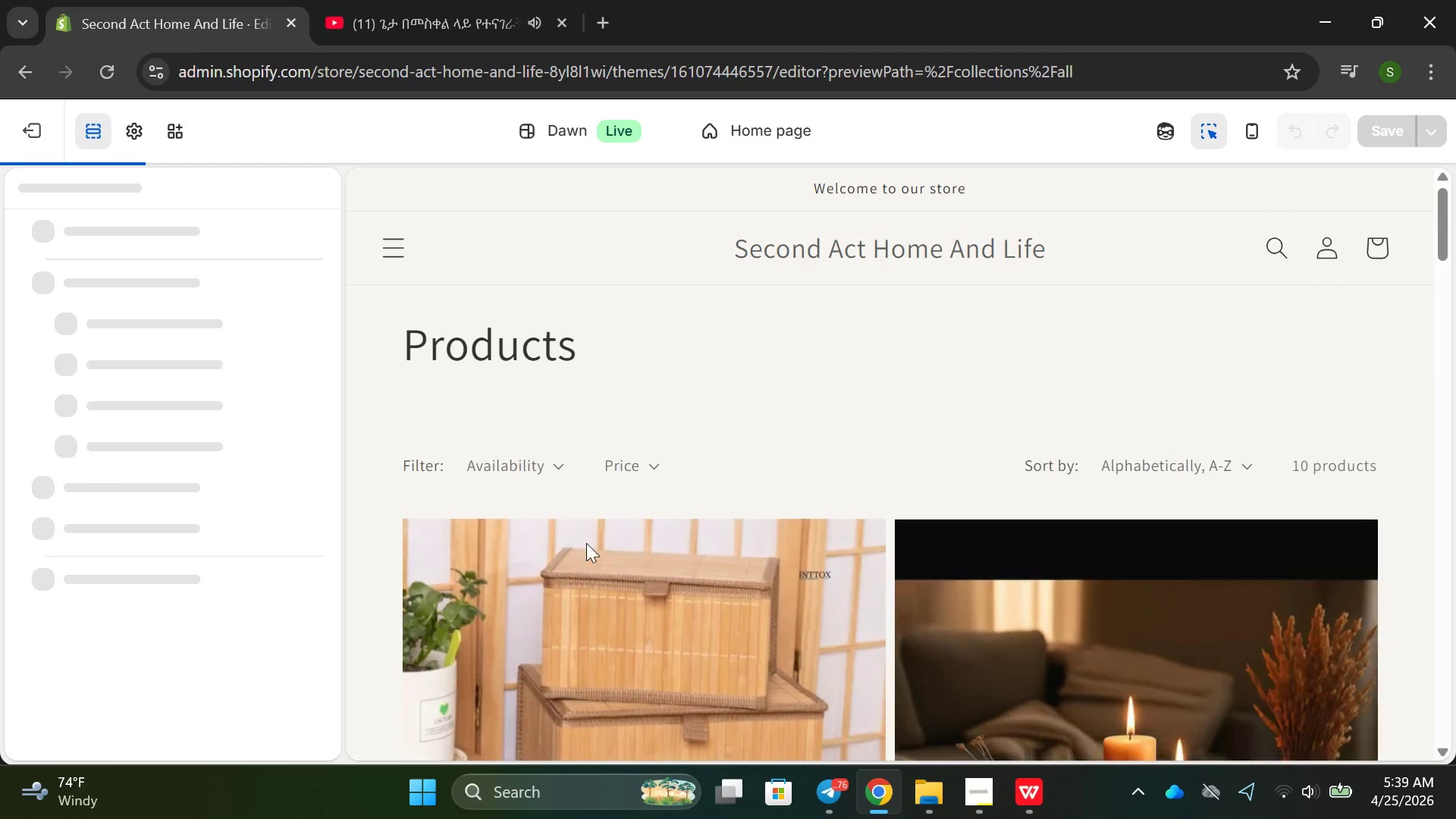 
scroll: coordinate [528, 495], scroll_direction: down, amount: 20.0
 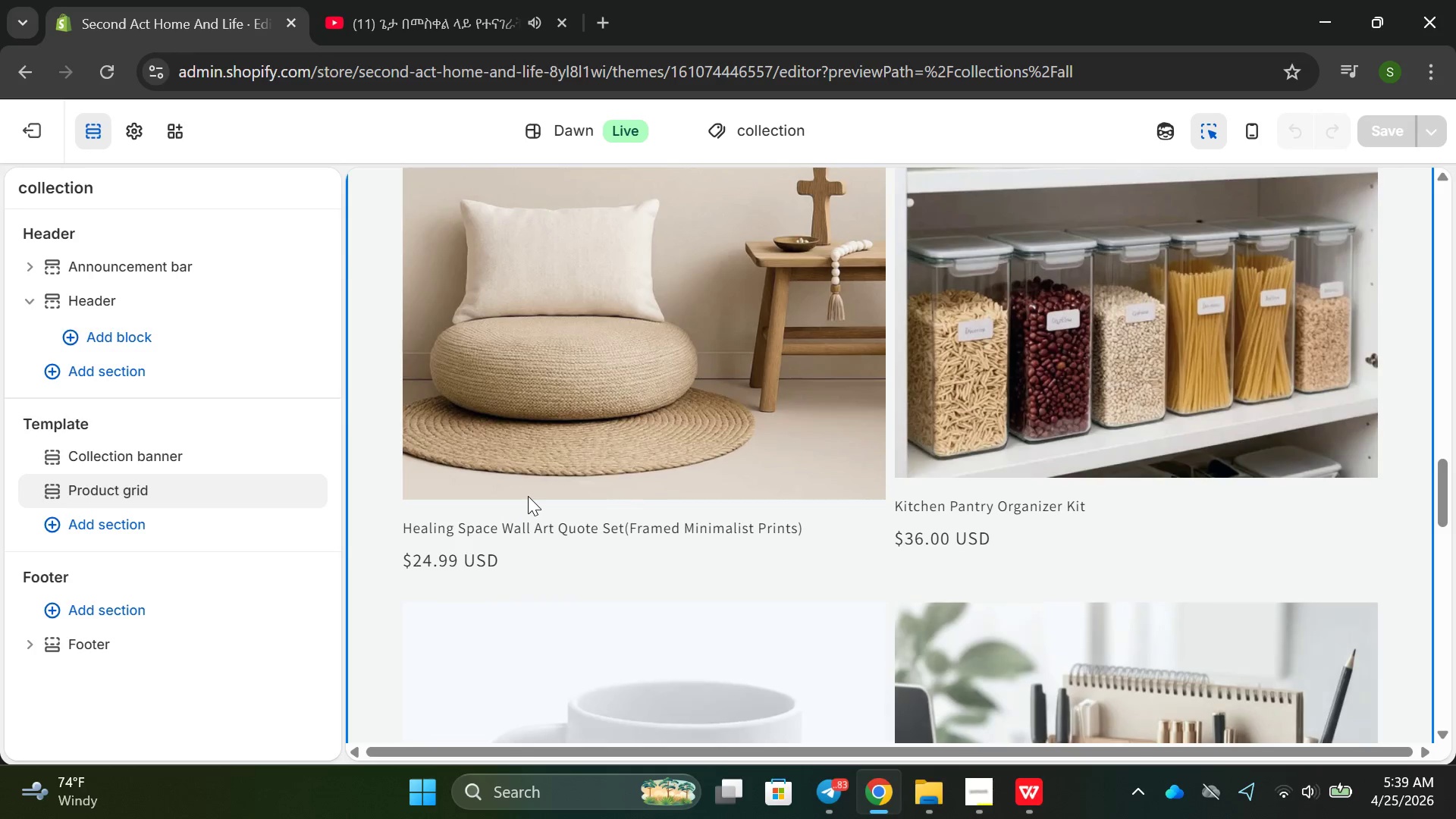 
scroll: coordinate [429, 493], scroll_direction: down, amount: 8.0
 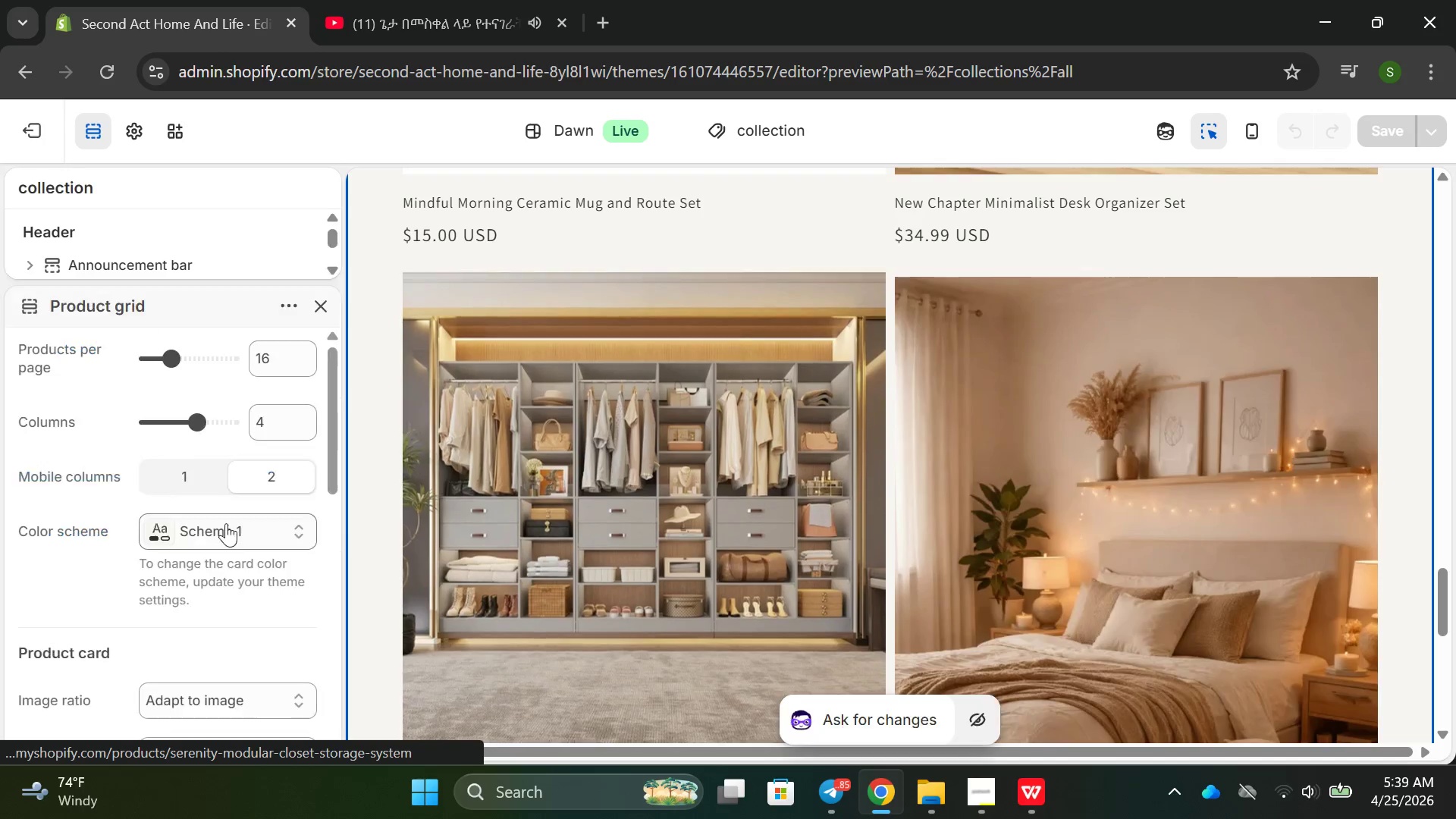 
wait(6.64)
 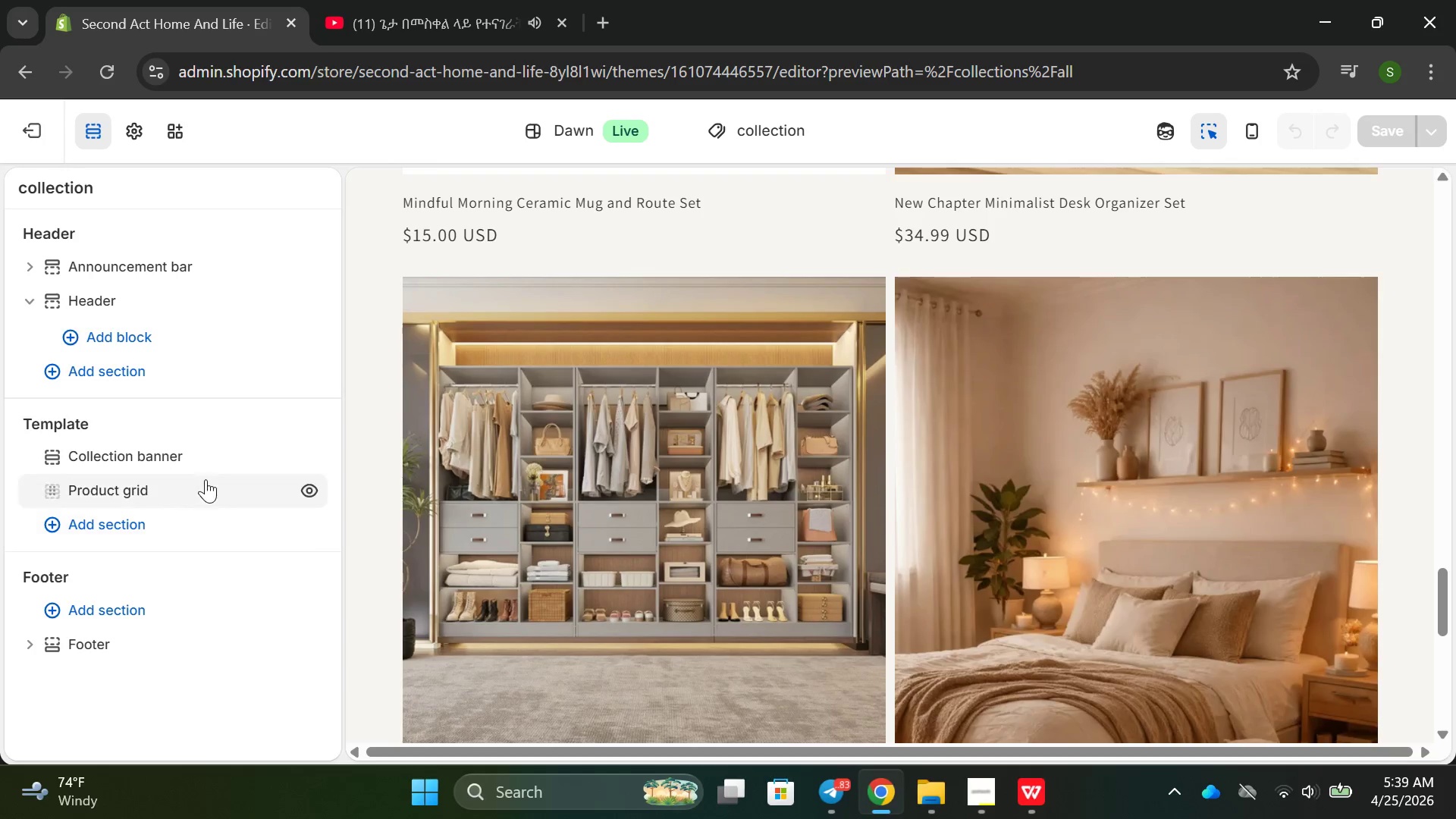 
scroll: coordinate [229, 599], scroll_direction: down, amount: 12.0
 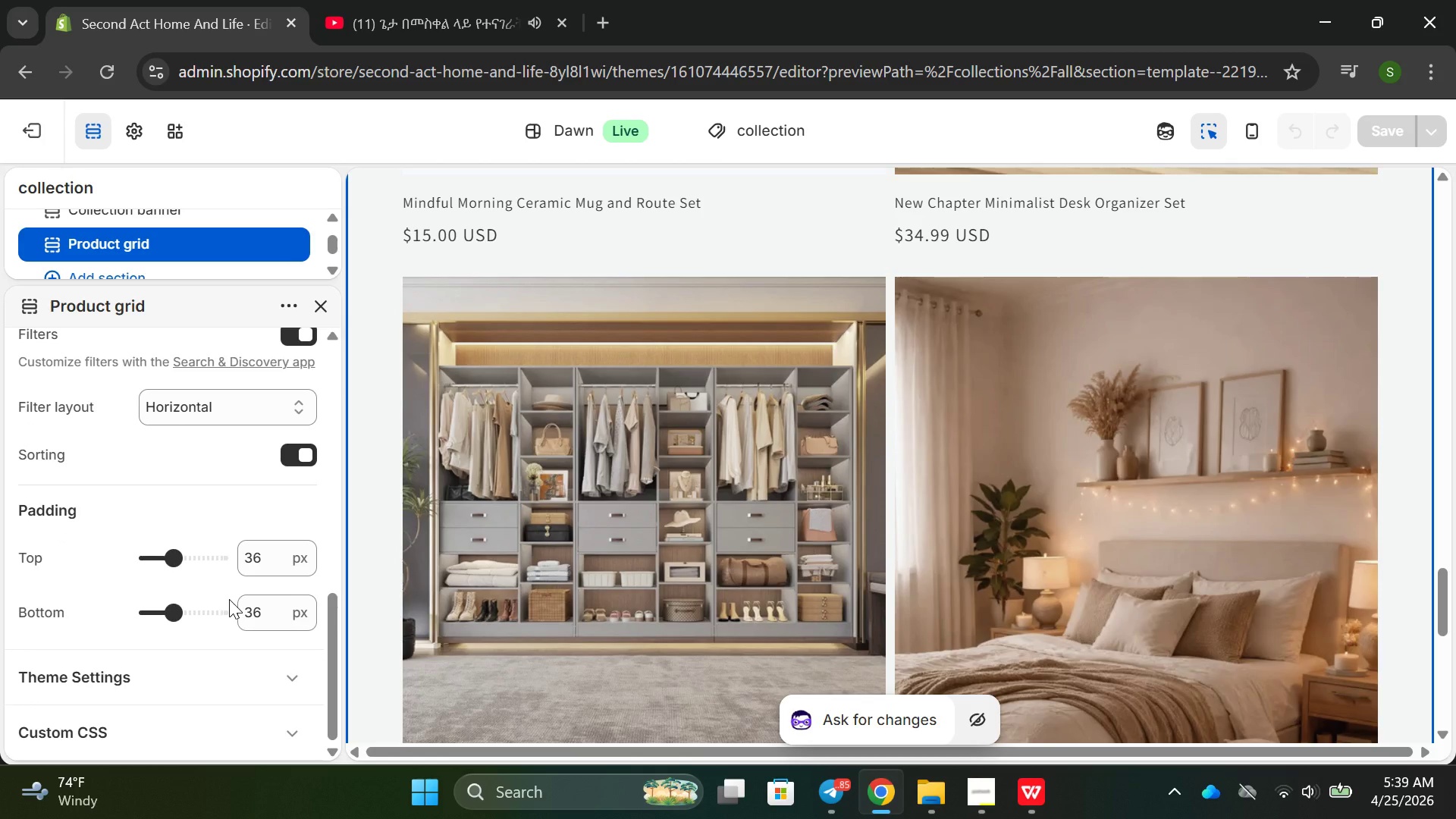 
scroll: coordinate [229, 599], scroll_direction: up, amount: 2.0
 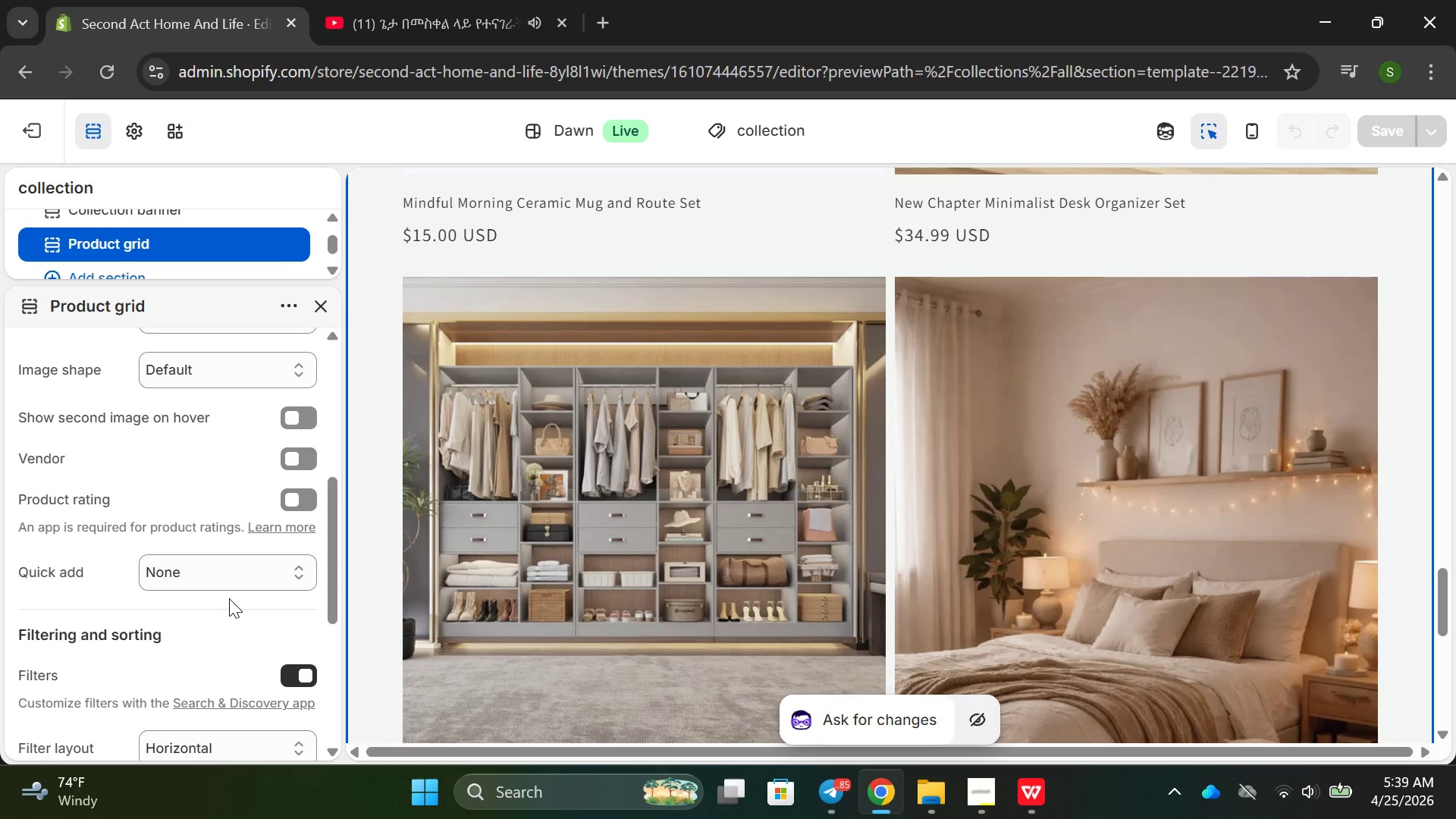 
scroll: coordinate [229, 598], scroll_direction: down, amount: 3.0
 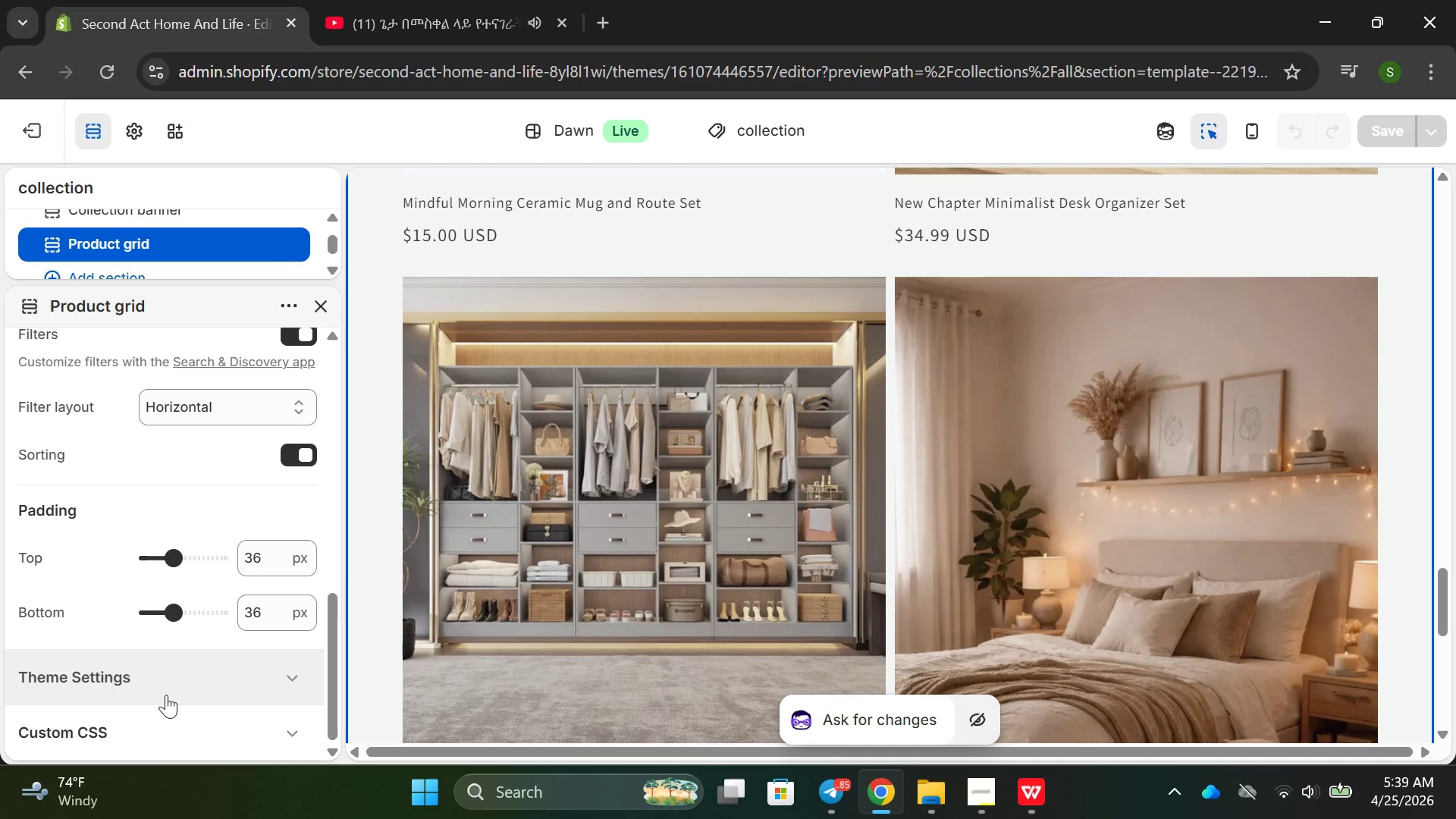 
left_click([166, 687])
 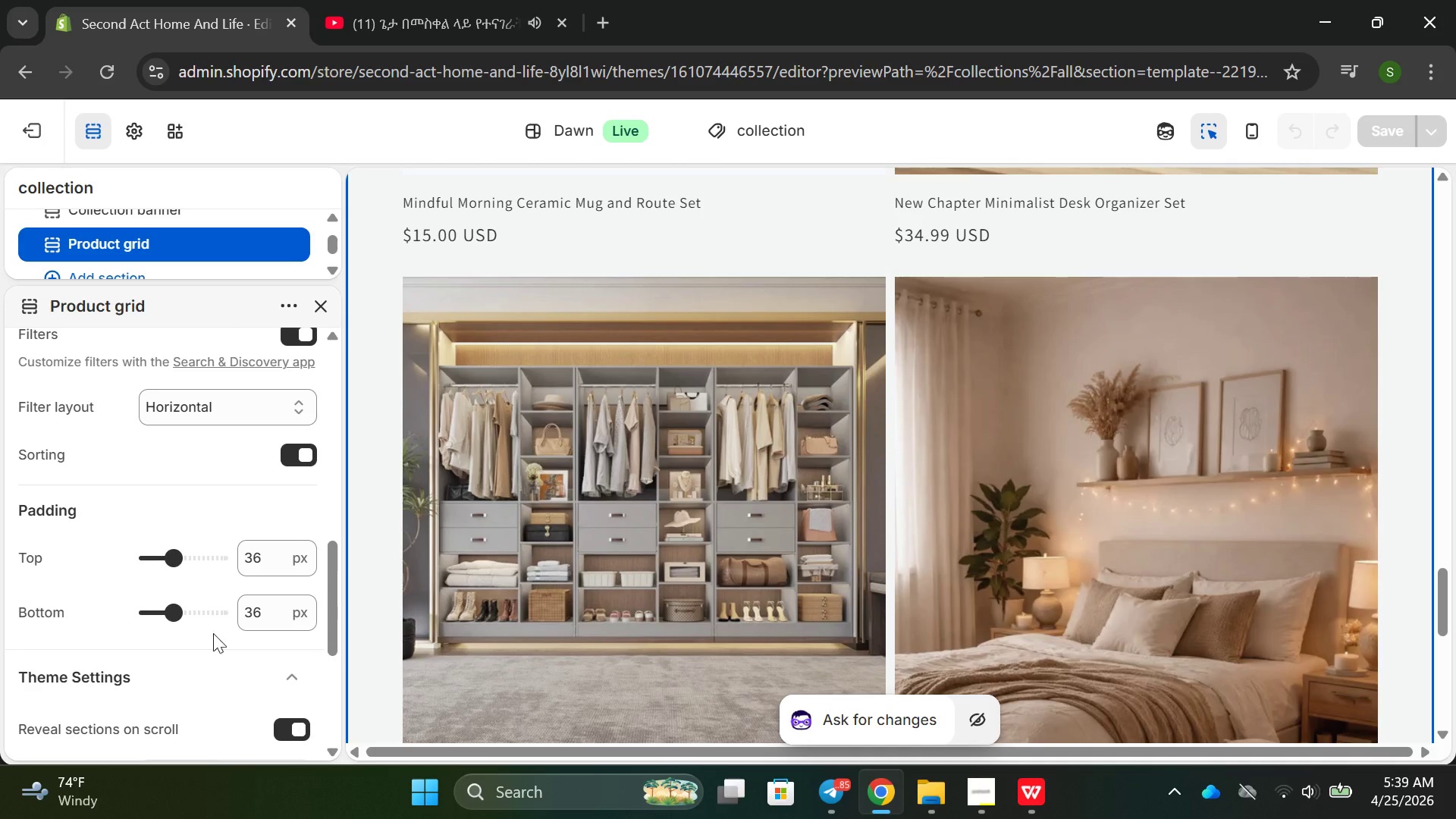 
scroll: coordinate [226, 624], scroll_direction: down, amount: 6.0
 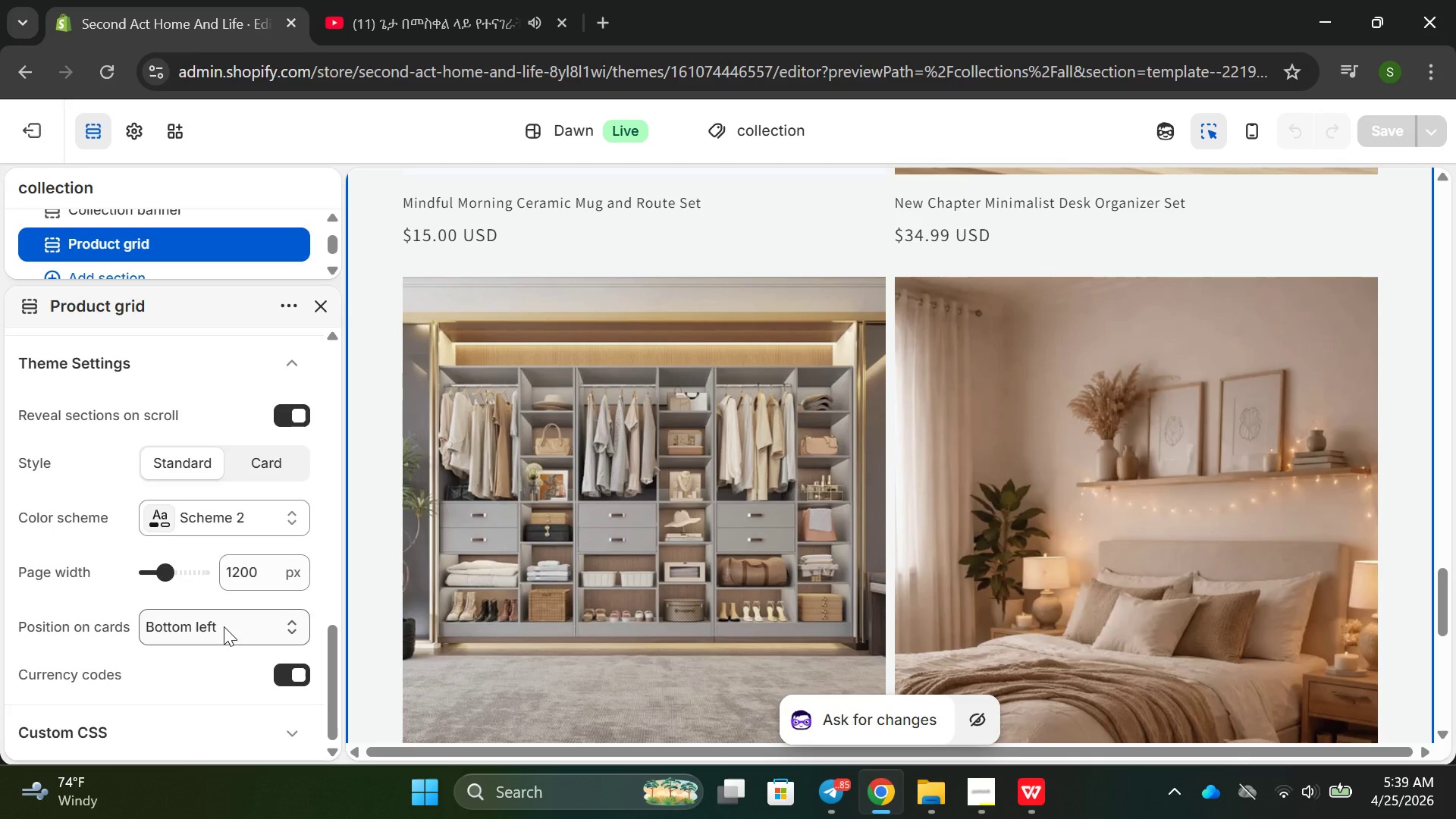 
scroll: coordinate [255, 419], scroll_direction: up, amount: 9.0
 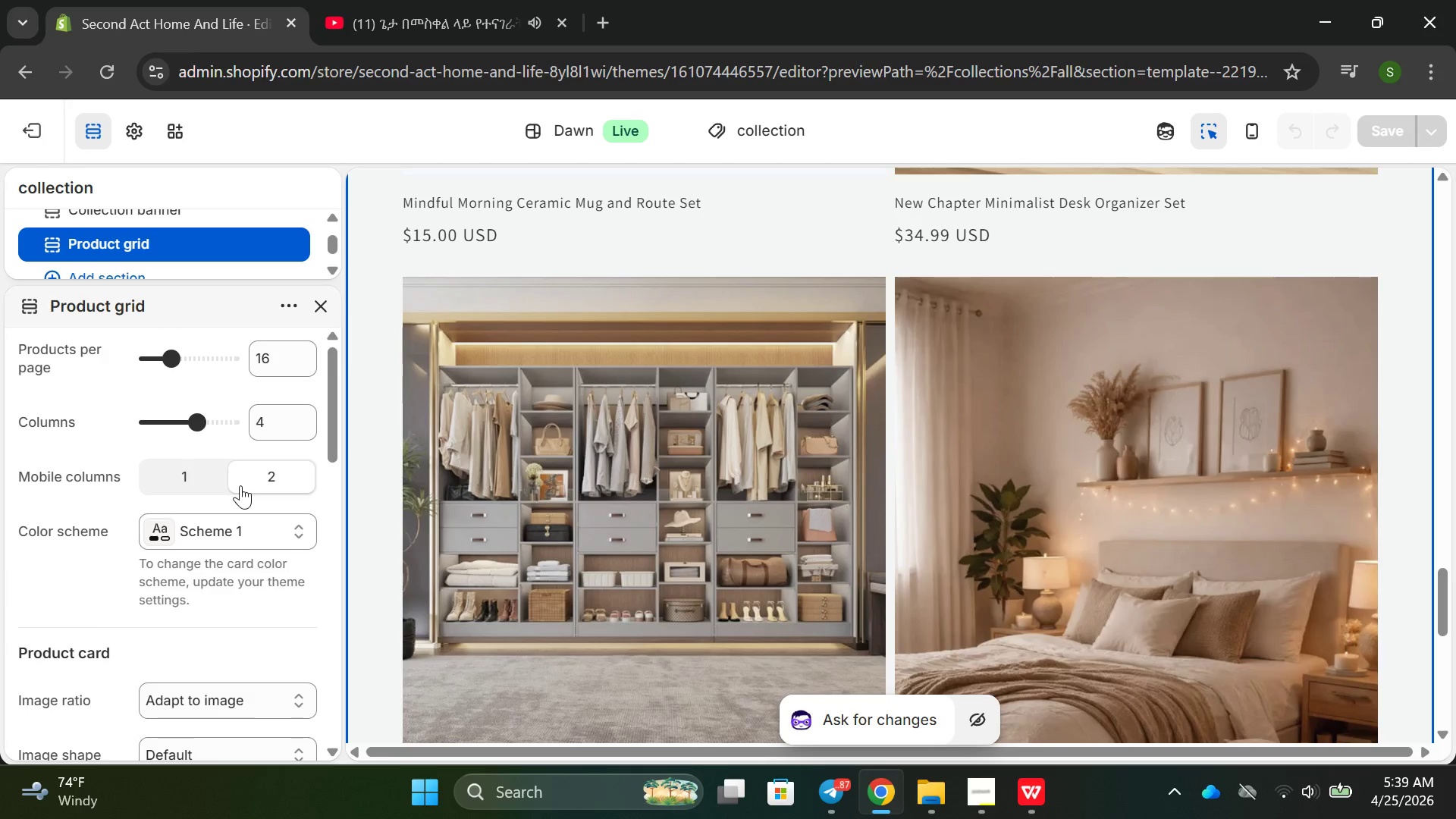 
scroll: coordinate [243, 479], scroll_direction: none, amount: 0.0
 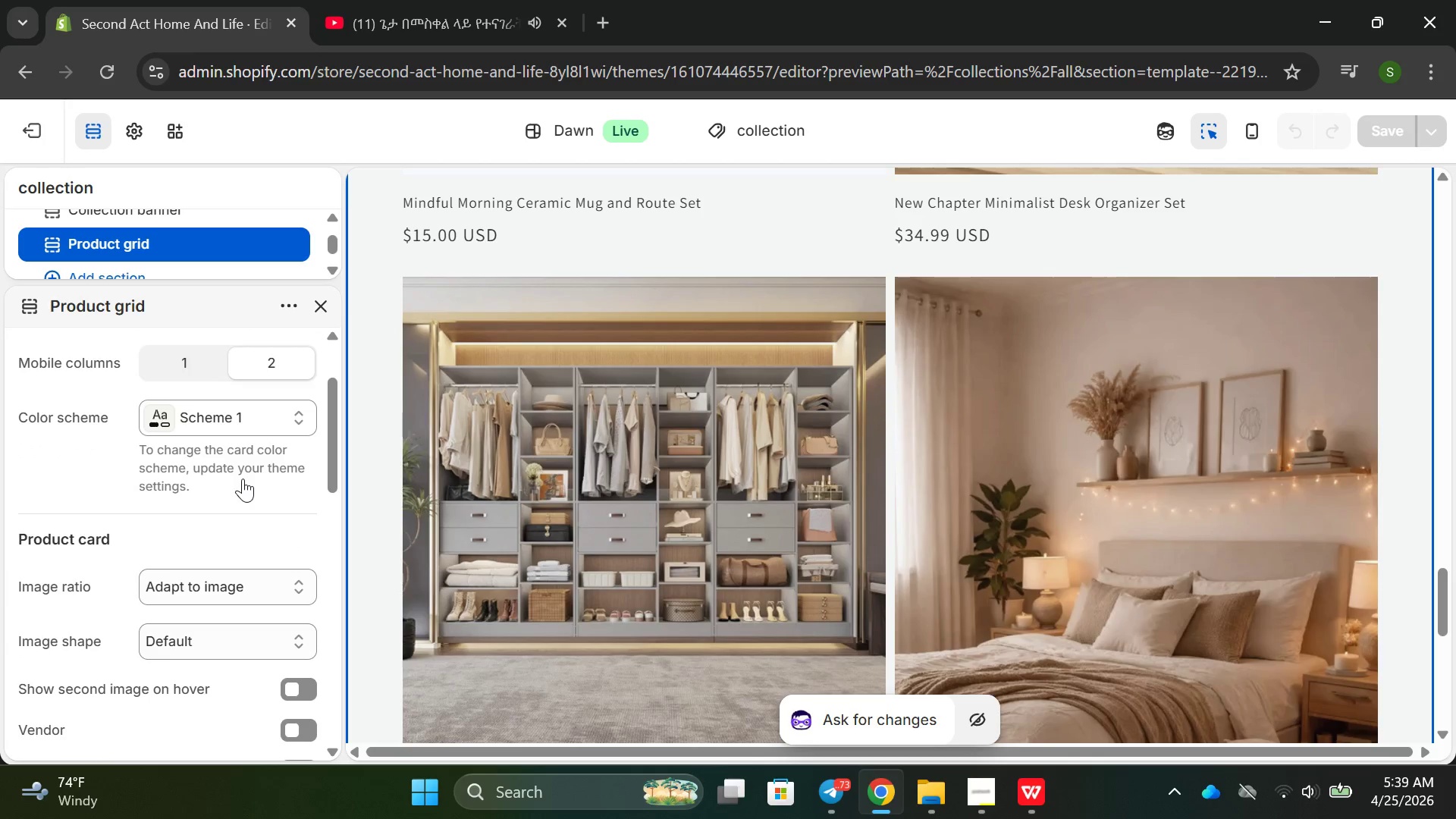 
scroll: coordinate [219, 521], scroll_direction: down, amount: 9.0
 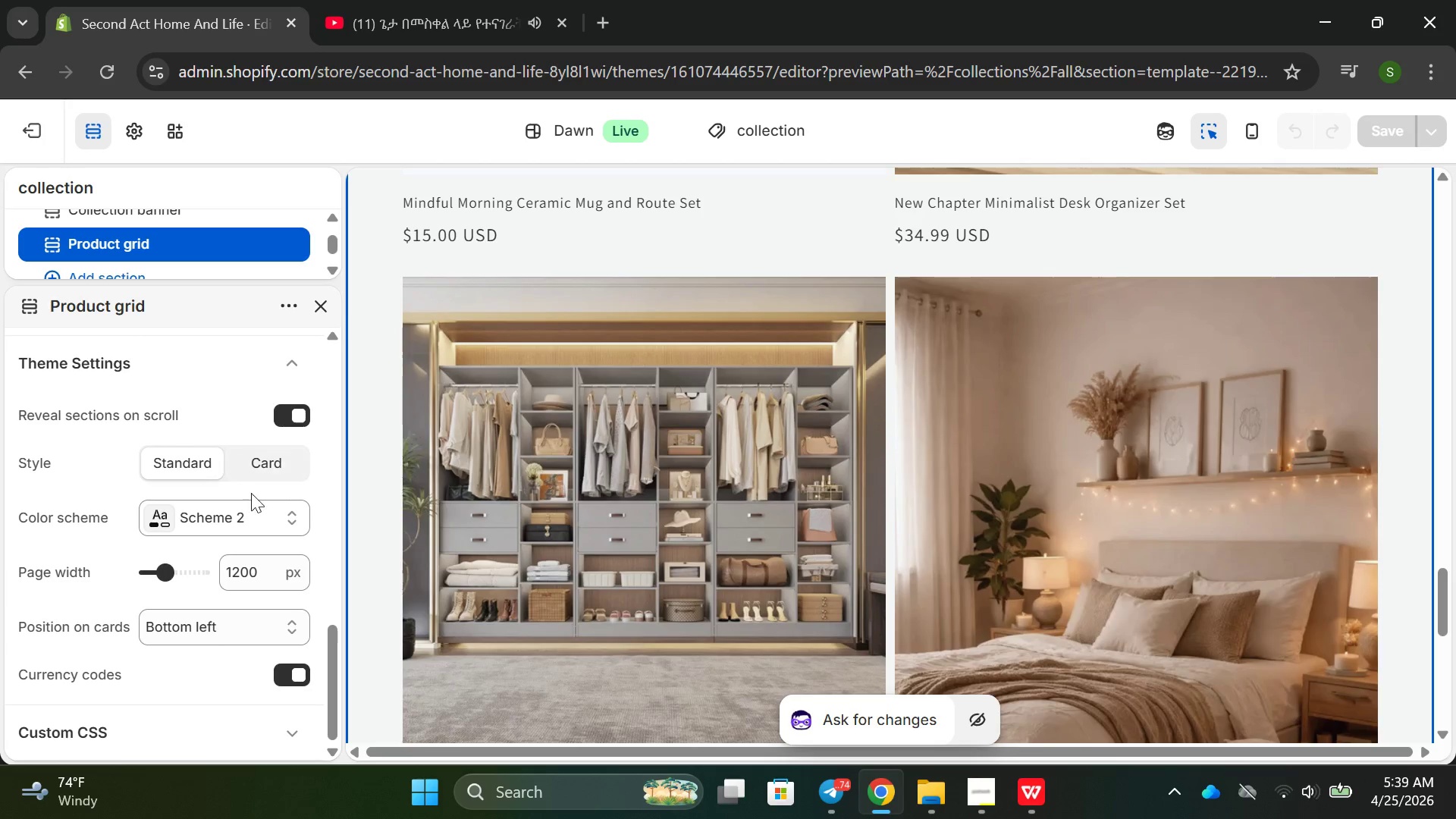 
scroll: coordinate [246, 450], scroll_direction: up, amount: 1.0
 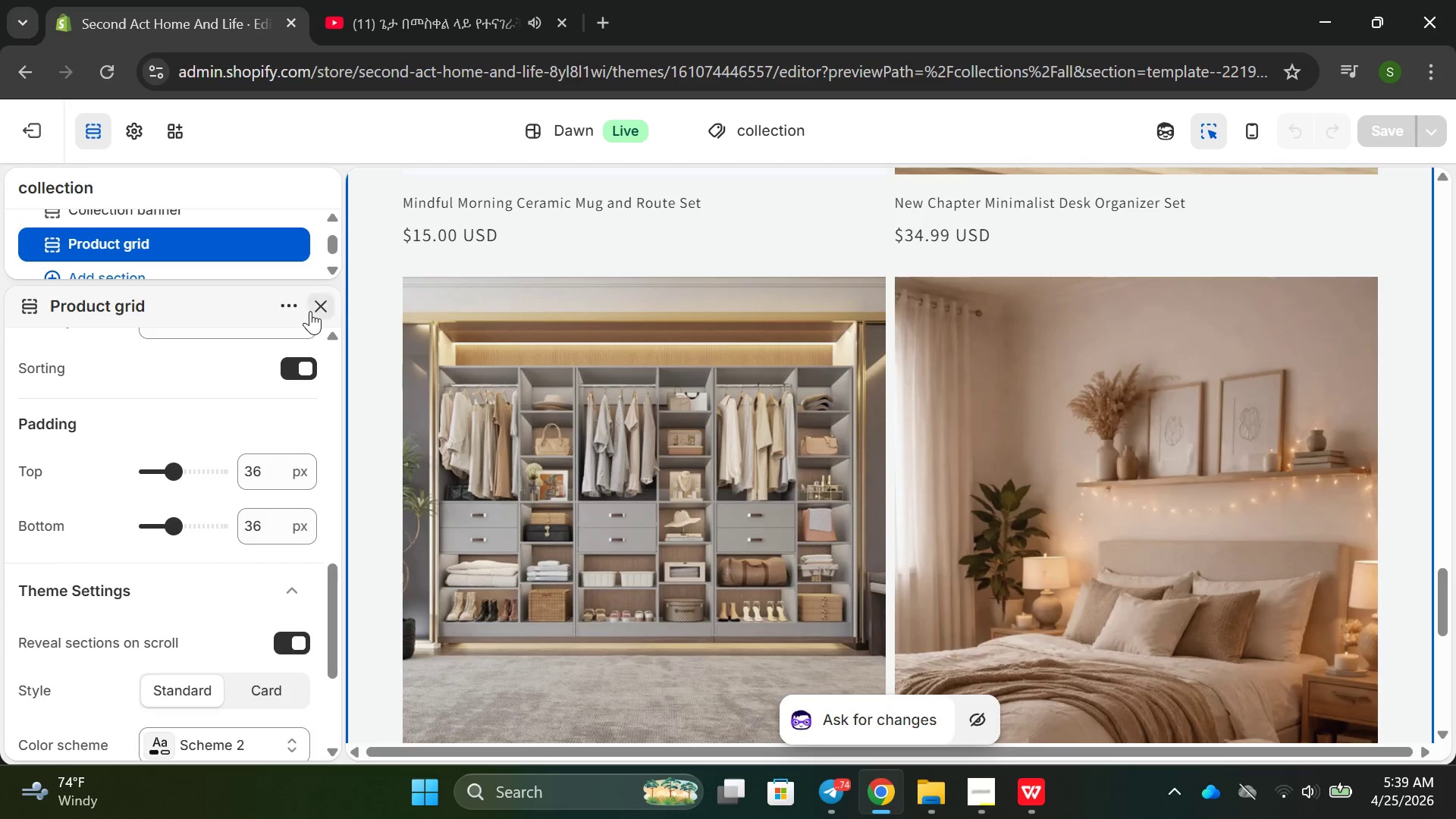 
left_click([318, 305])
 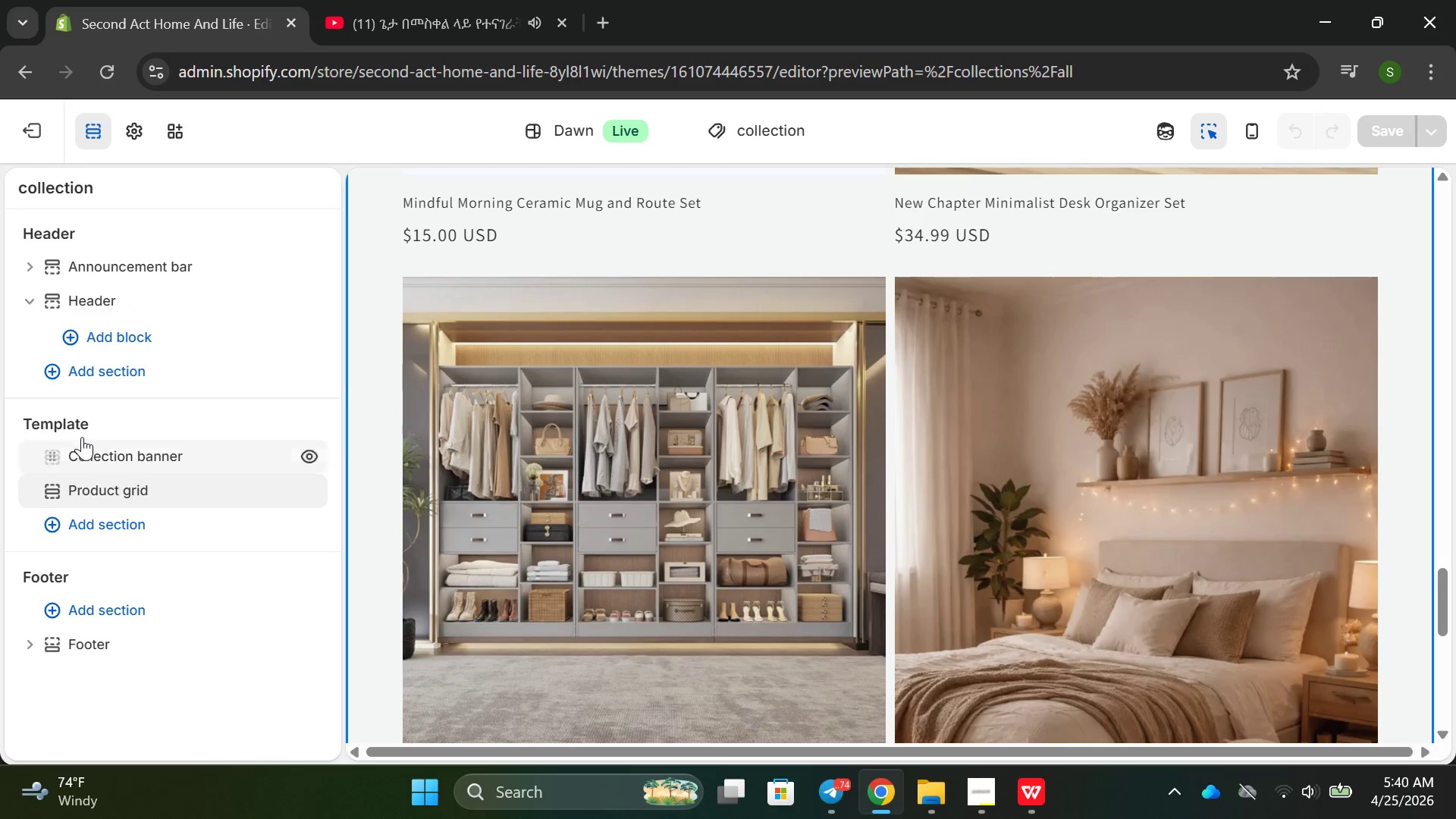 
left_click([85, 450])
 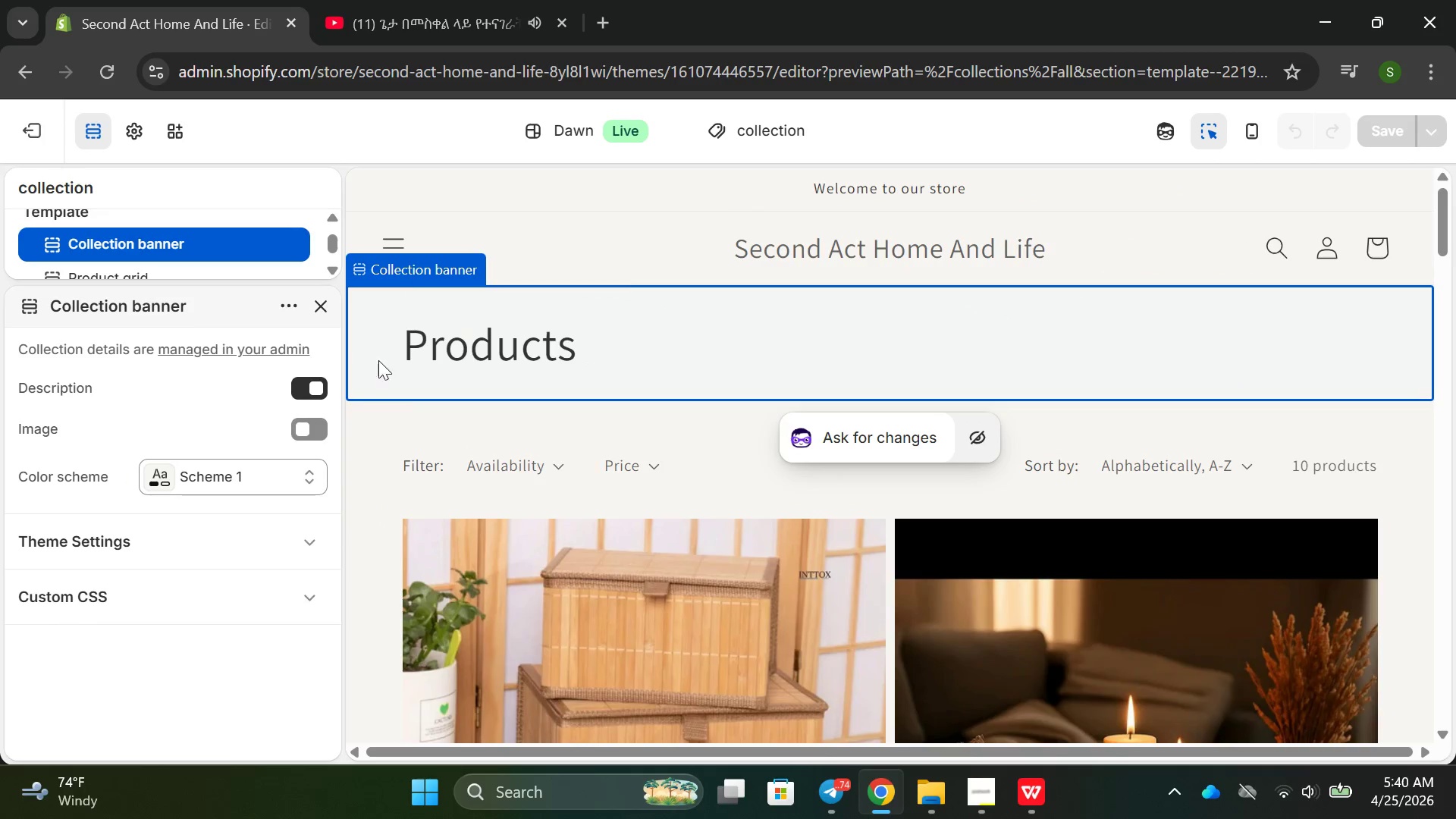 
left_click([512, 359])
 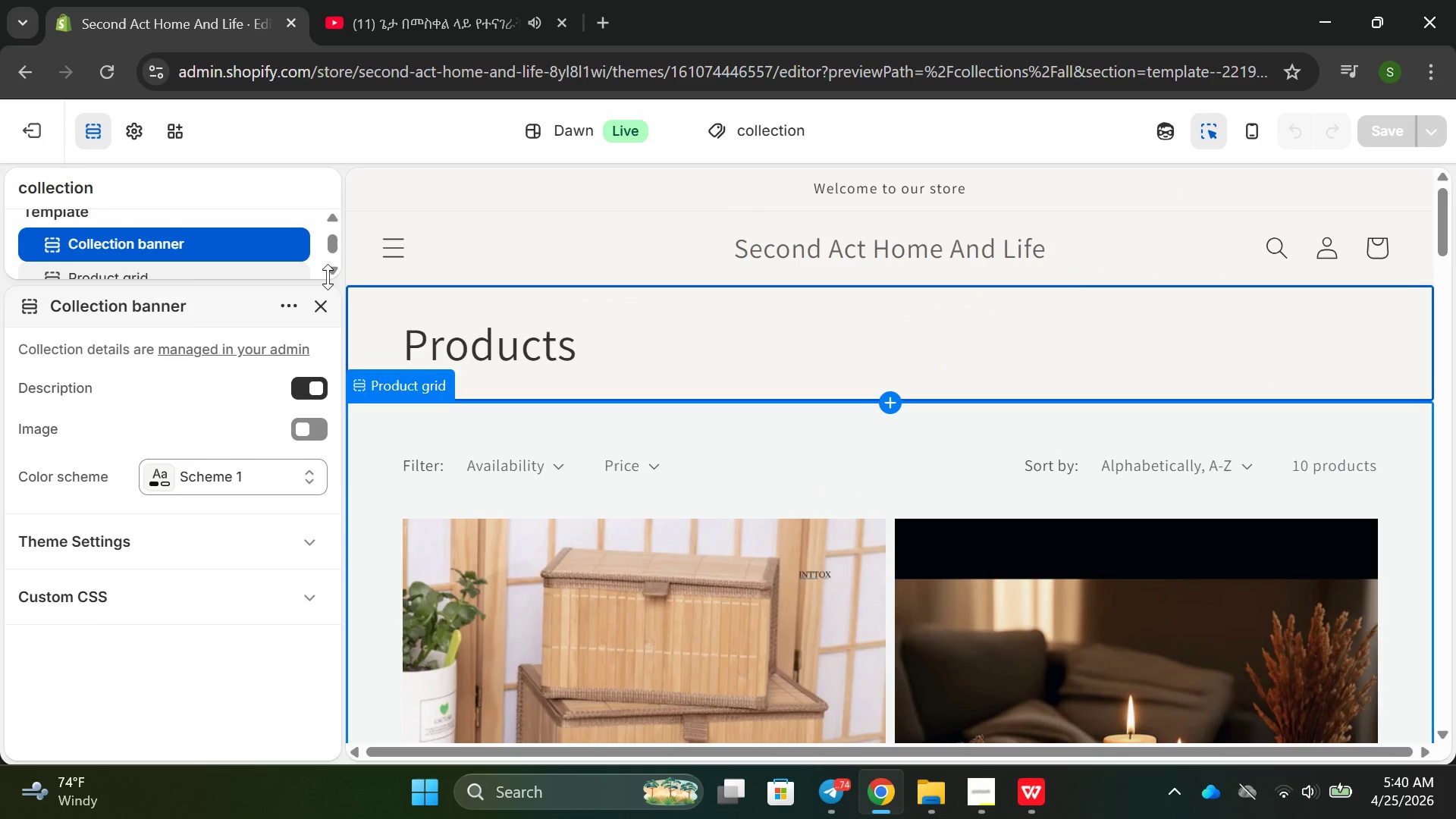 
left_click([325, 306])
 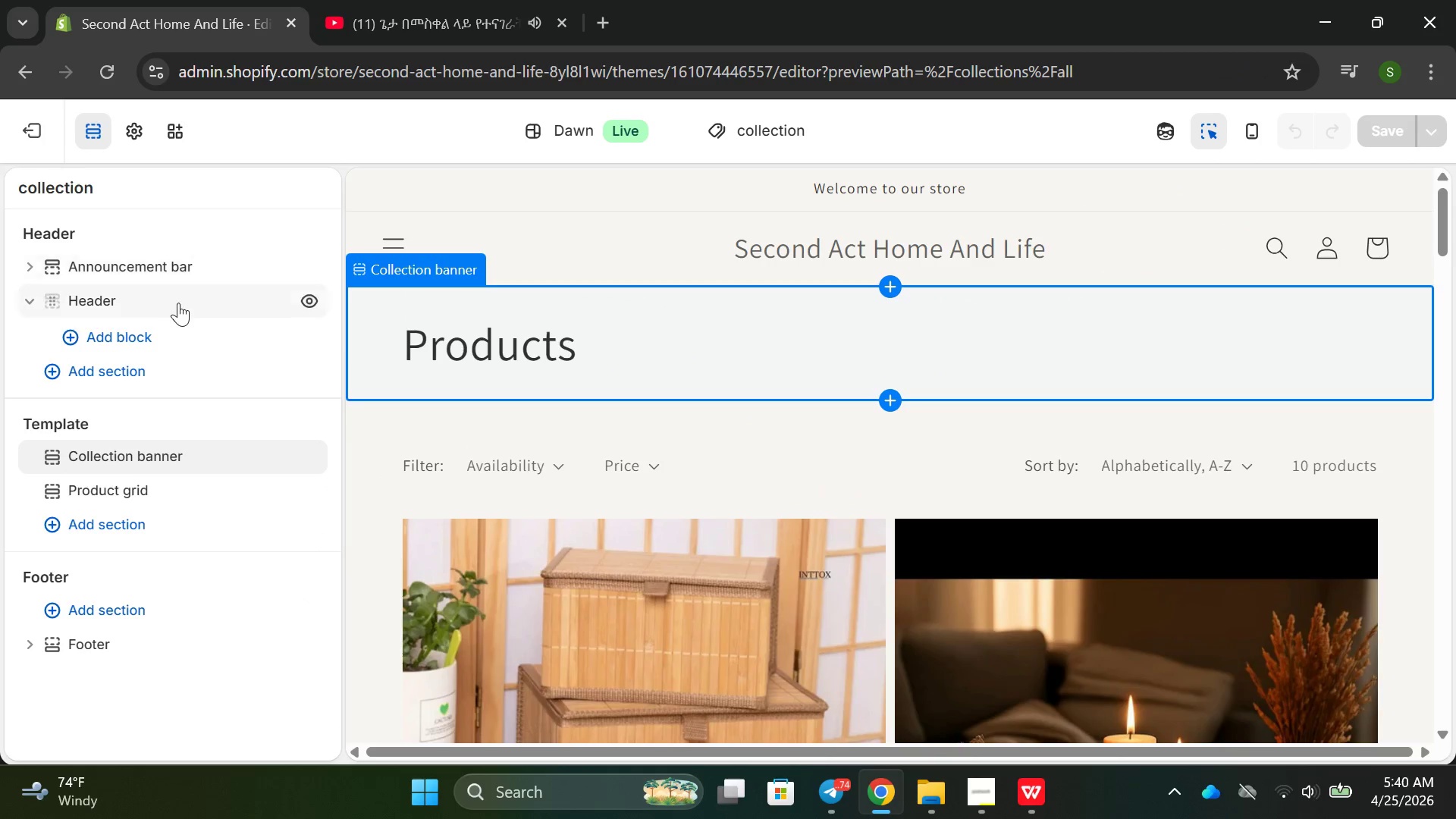 
left_click([33, 130])
 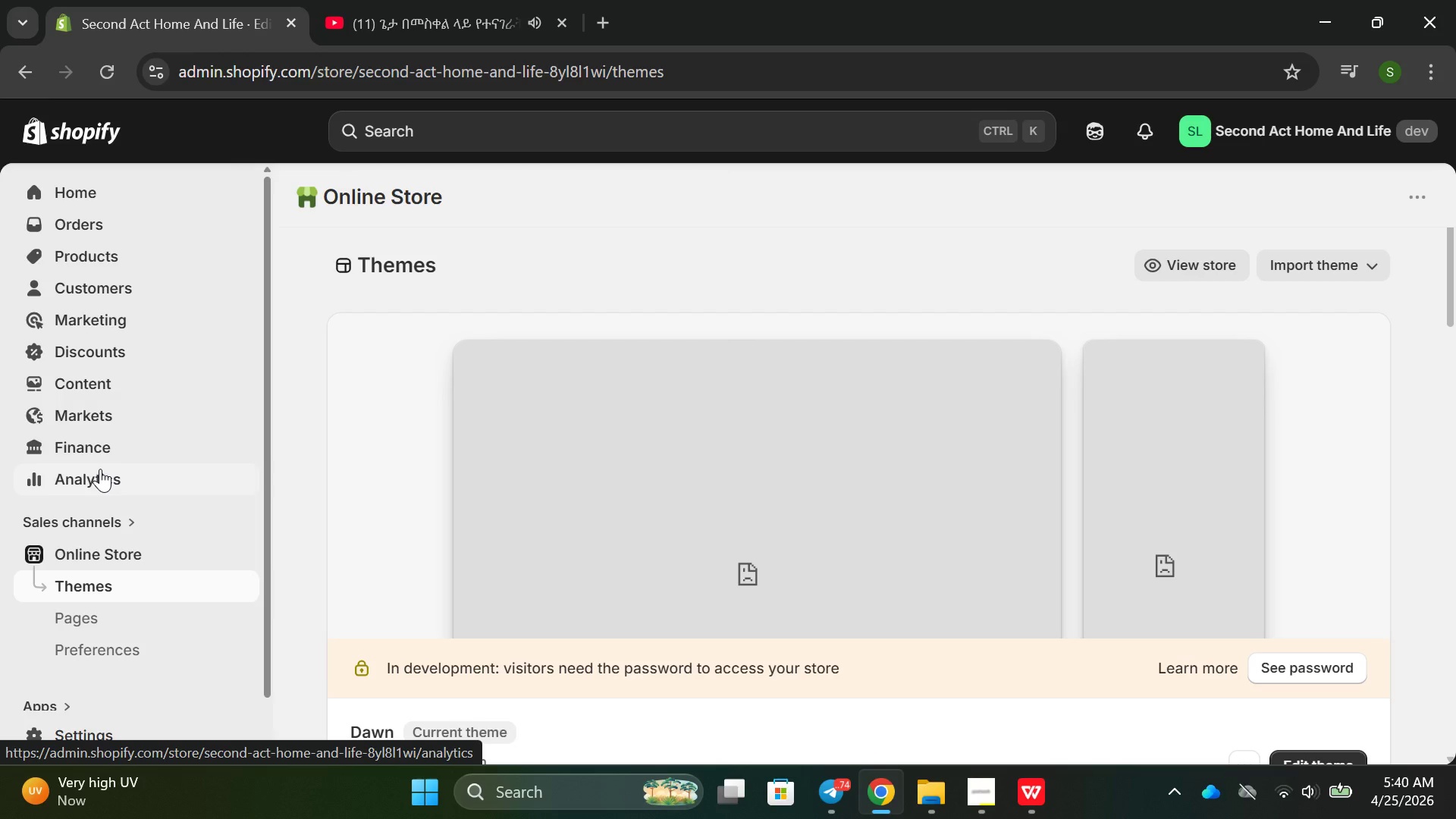 
wait(17.58)
 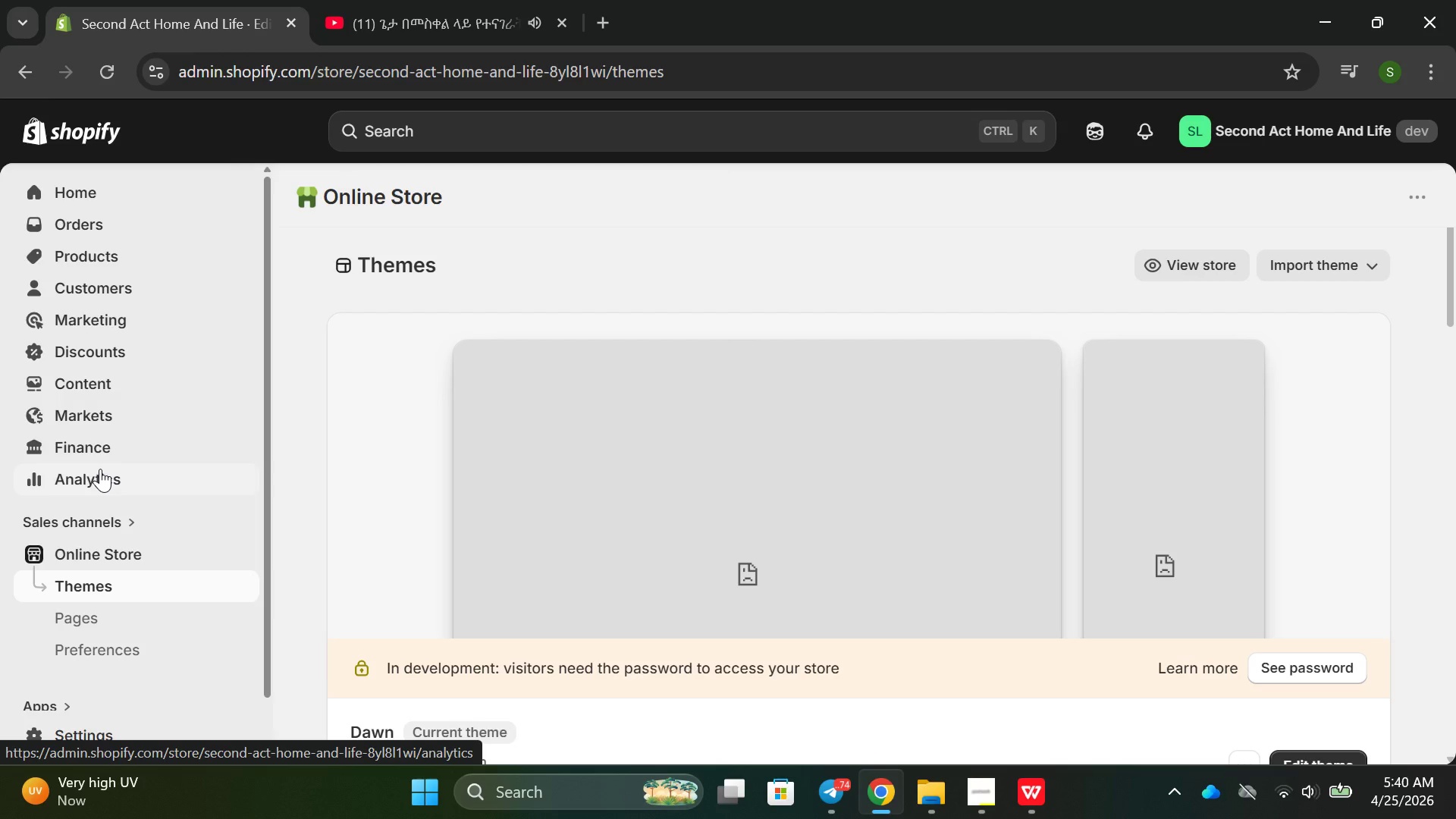 
left_click([105, 376])
 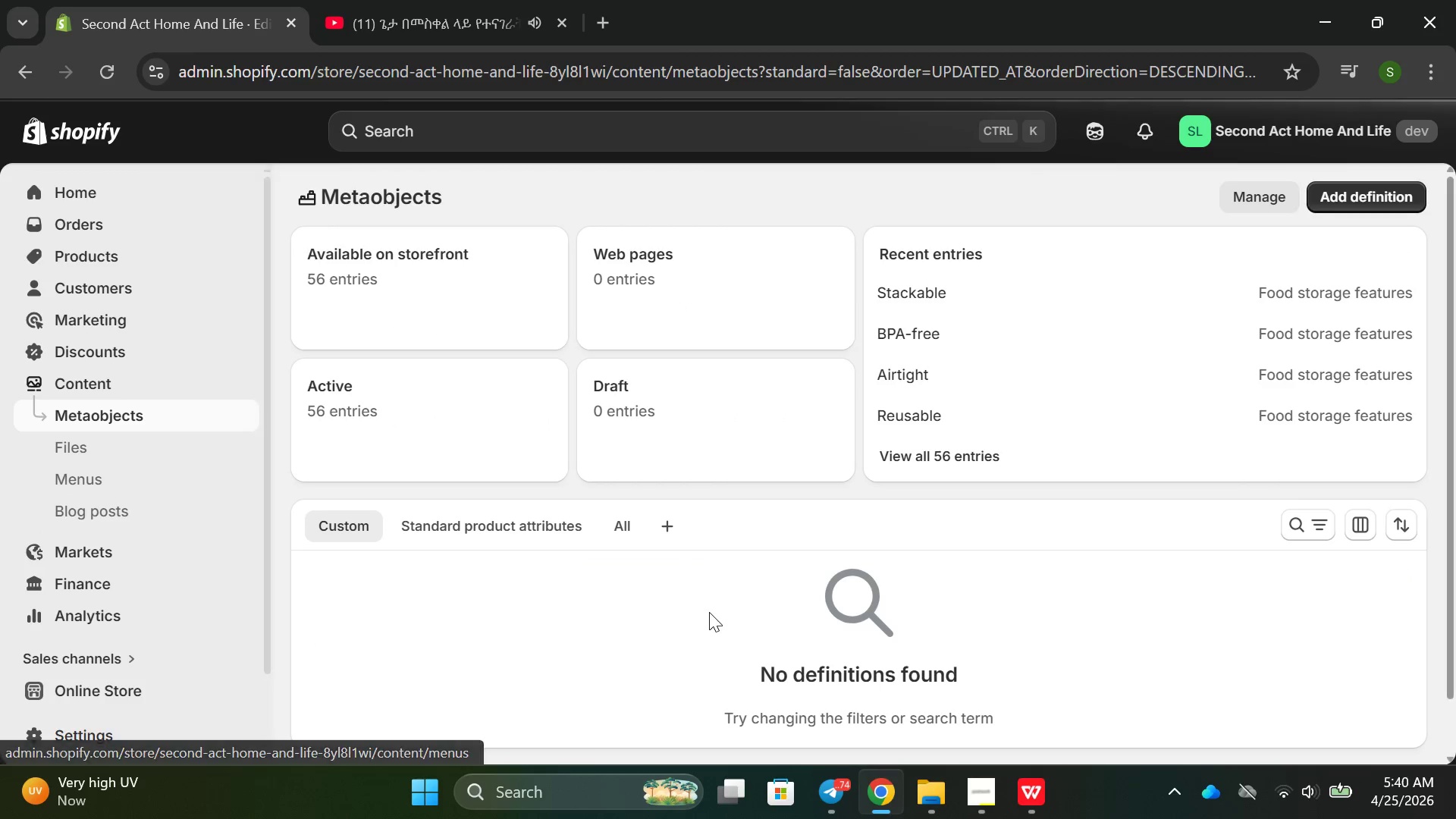 
scroll: coordinate [707, 601], scroll_direction: down, amount: 1.0
 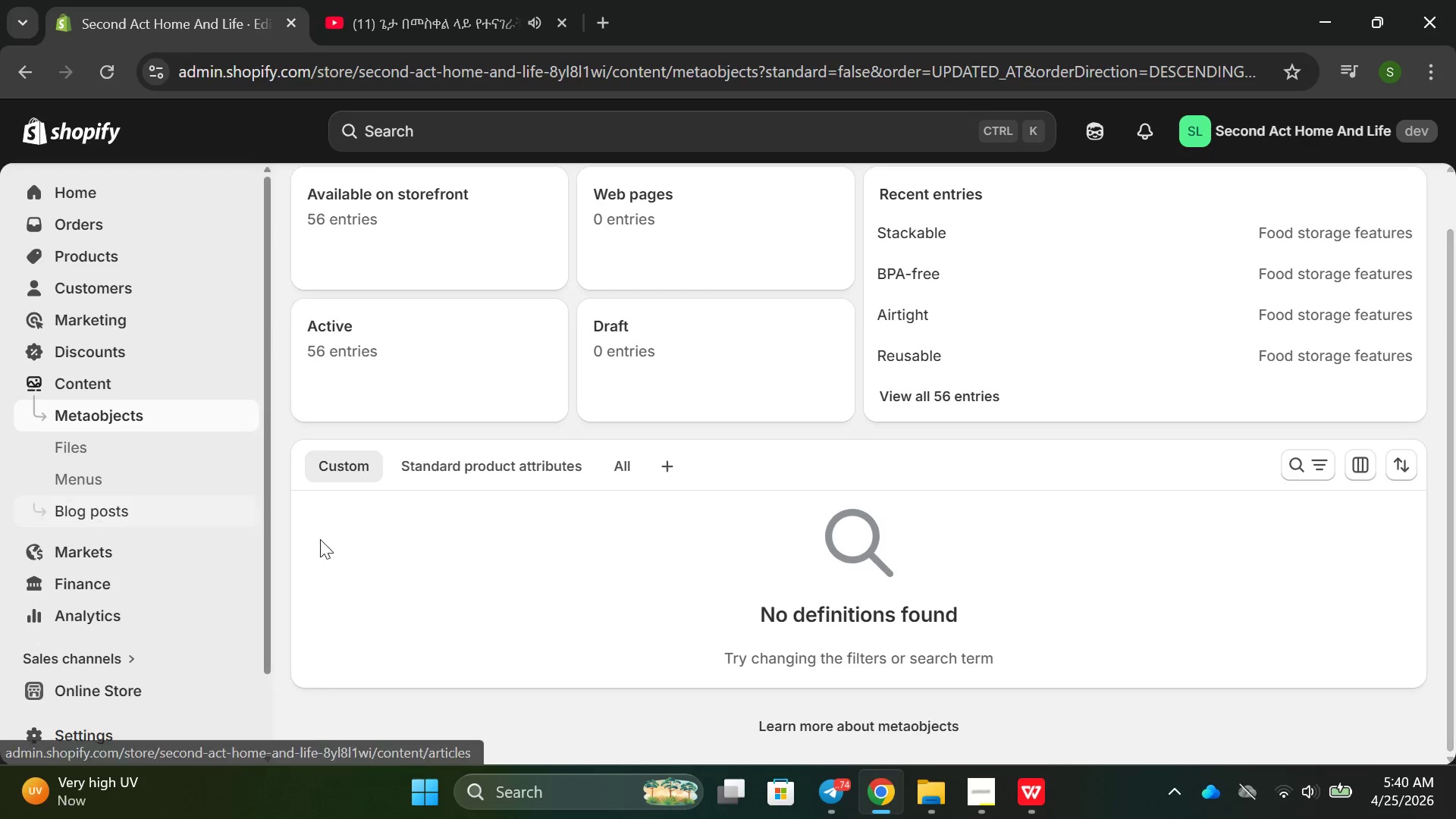 
scroll: coordinate [455, 566], scroll_direction: up, amount: 1.0
 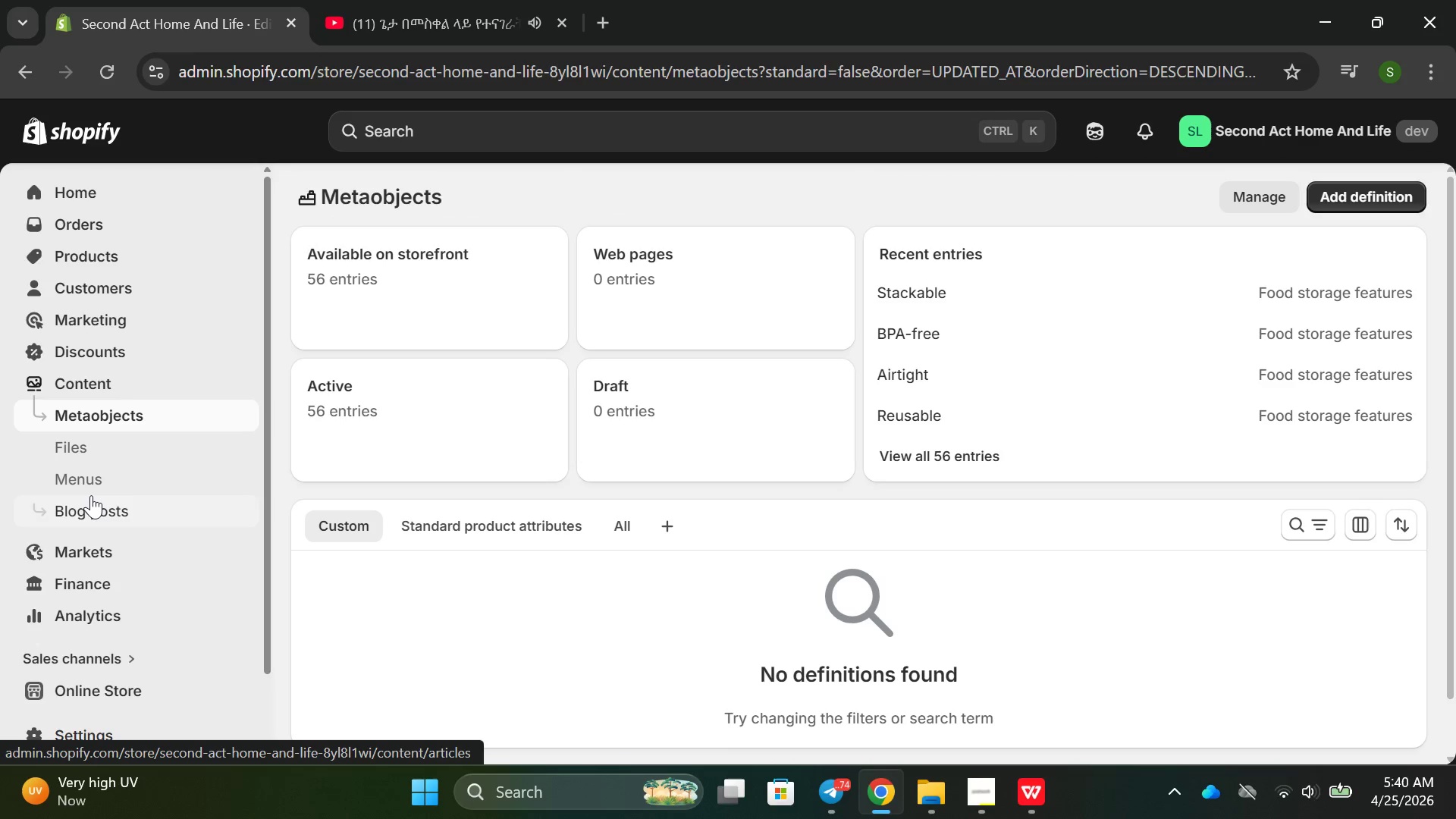 
mouse_move([102, 476])
 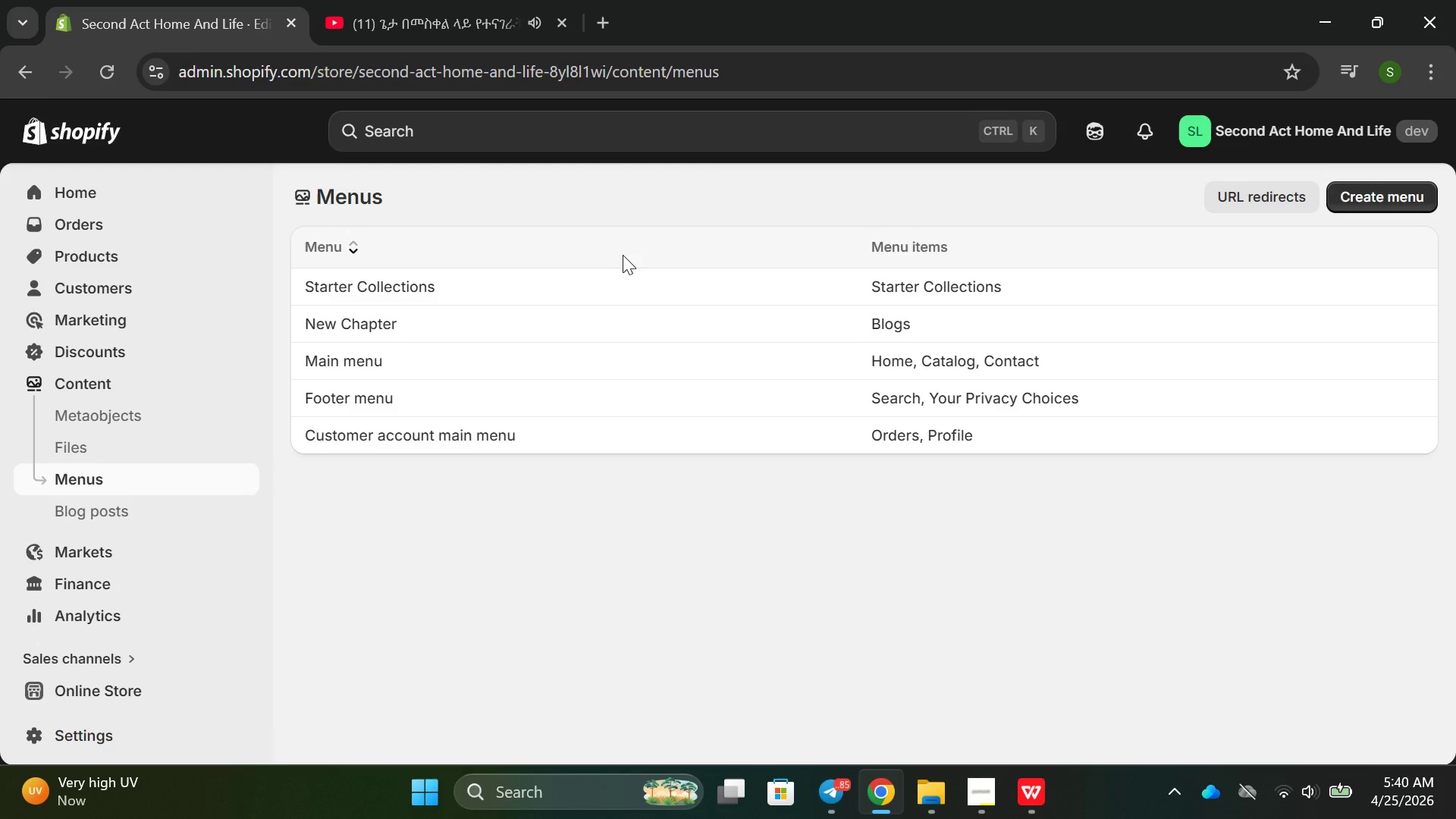 
wait(18.99)
 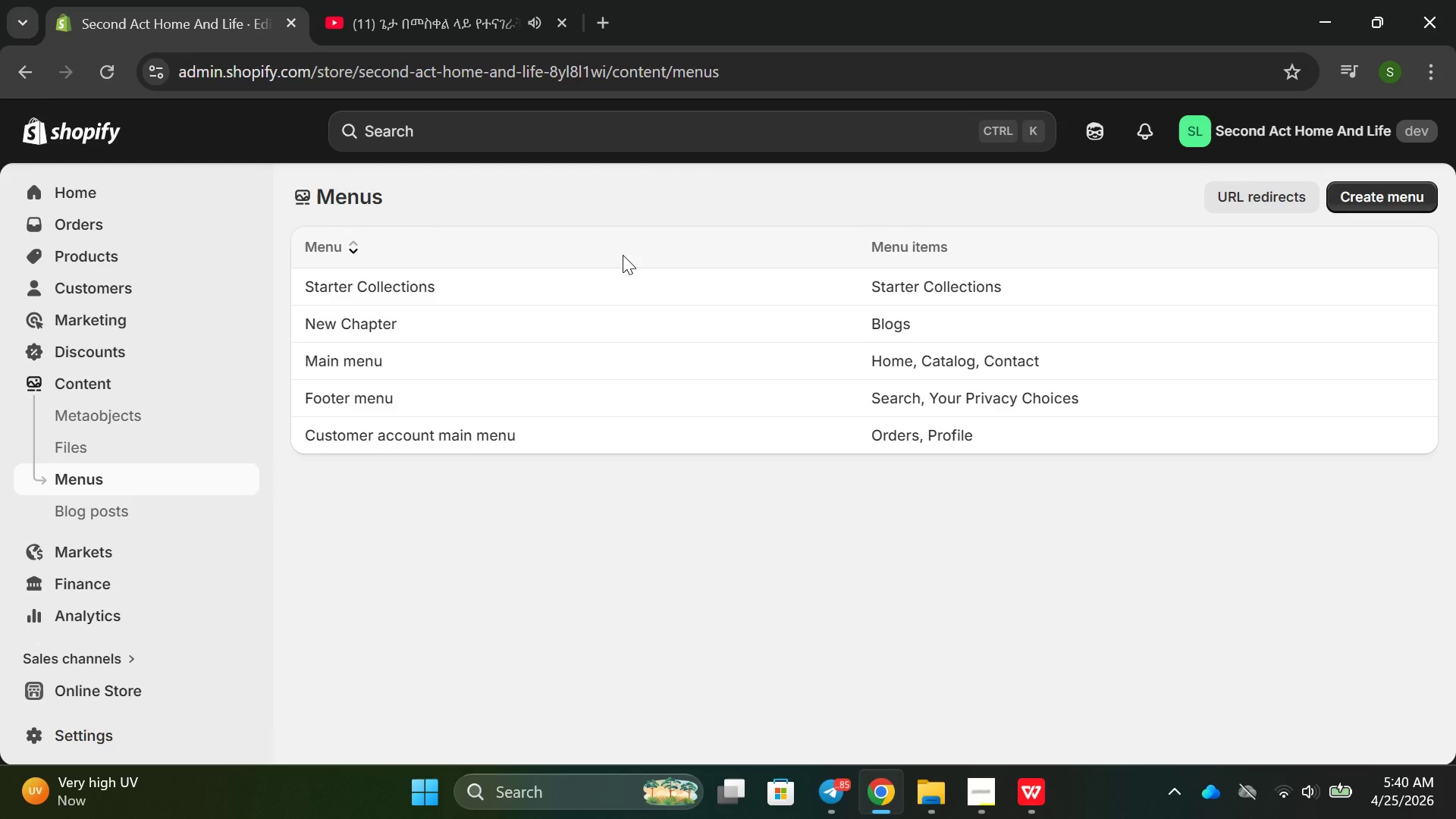 
left_click([635, 386])
 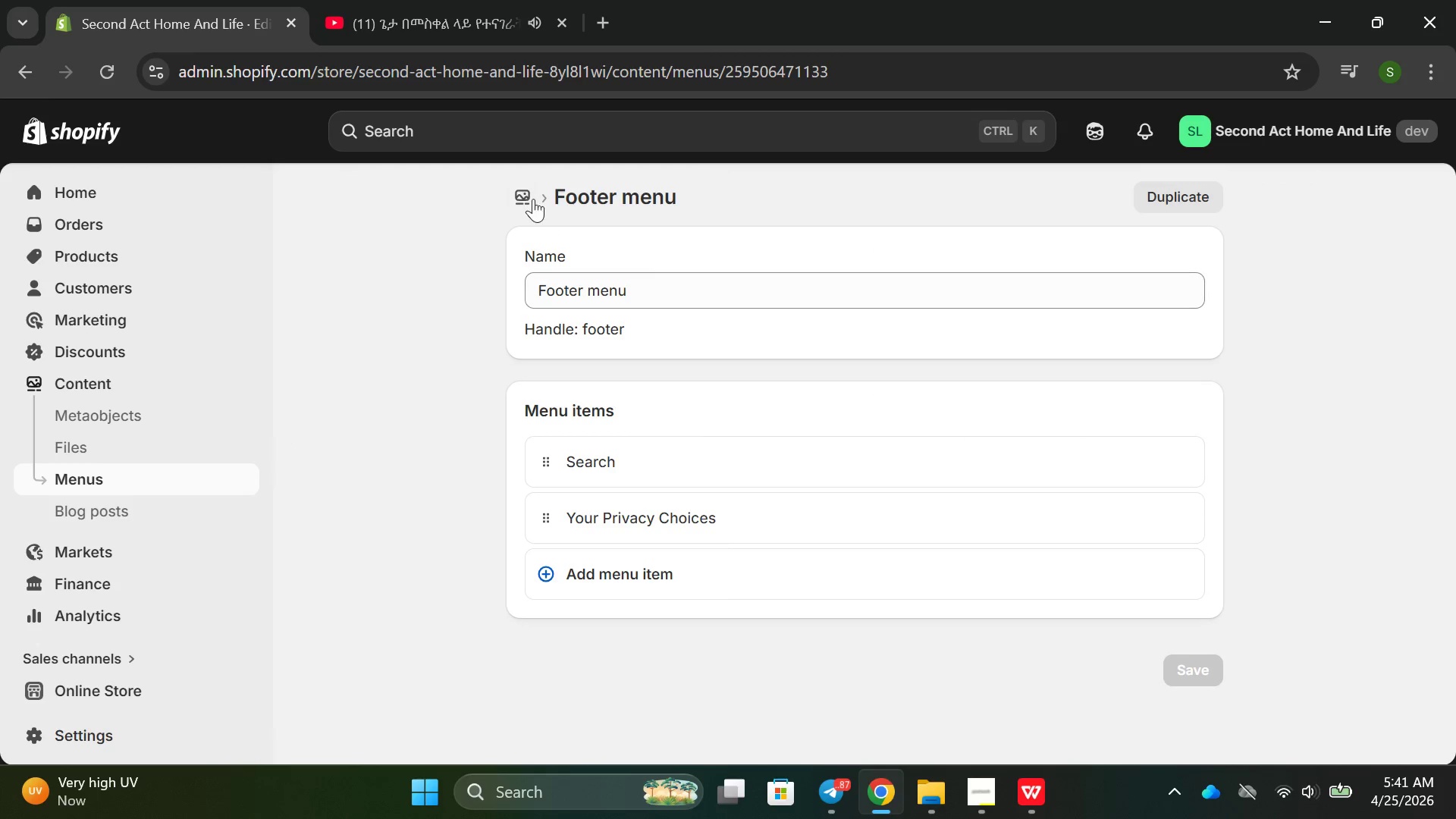 
wait(10.3)
 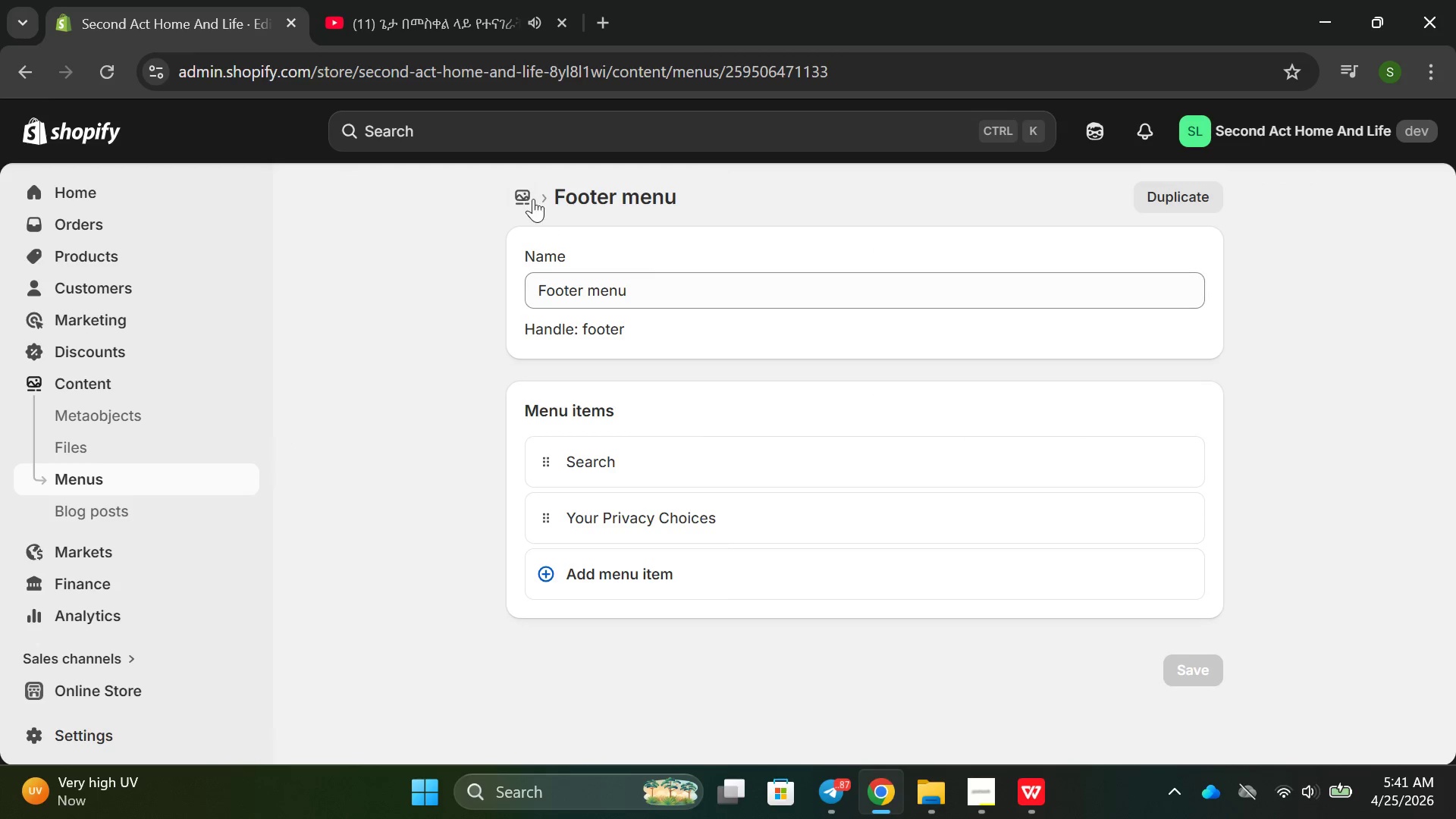 
double_click([637, 556])
 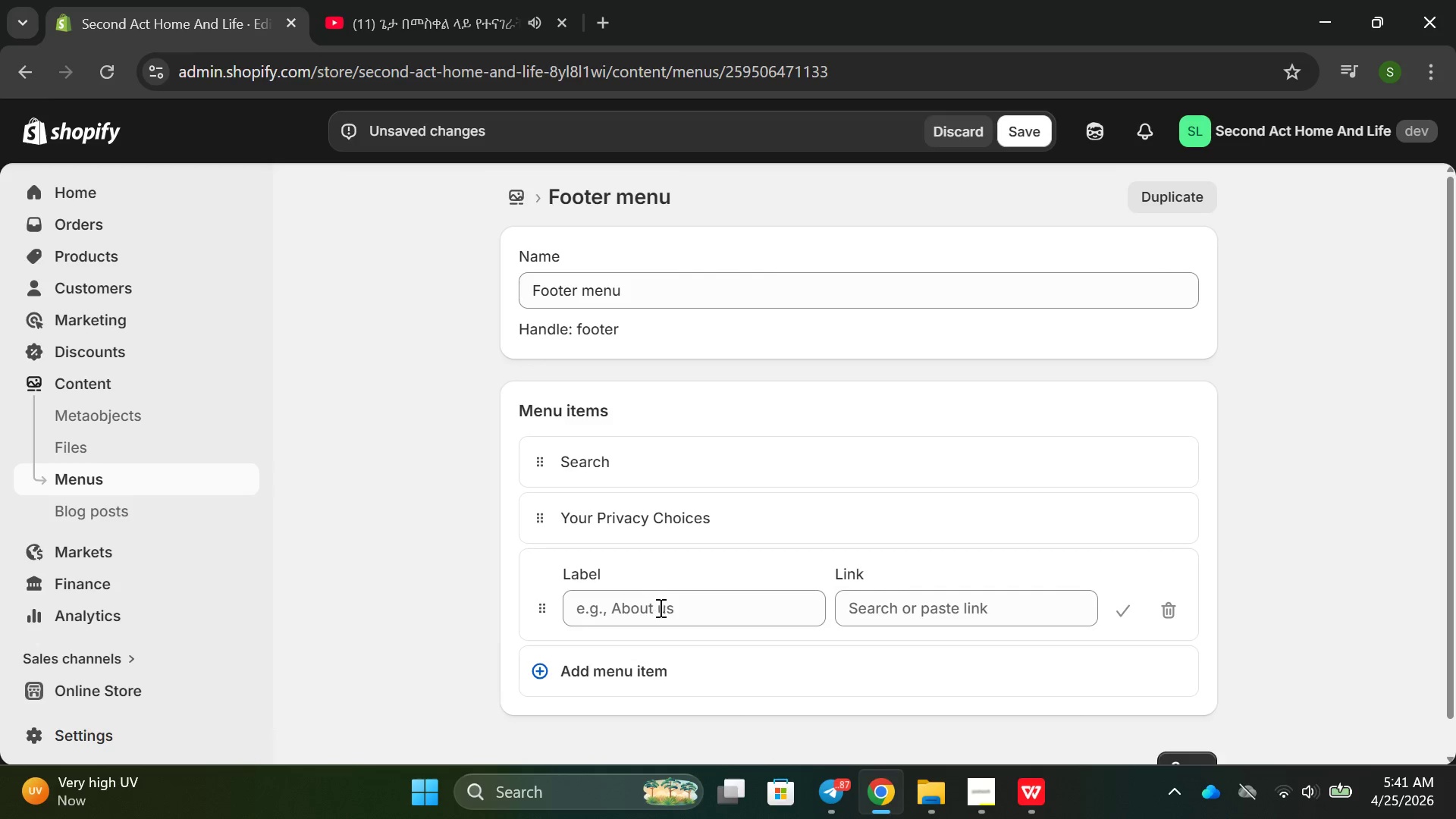 
double_click([659, 607])
 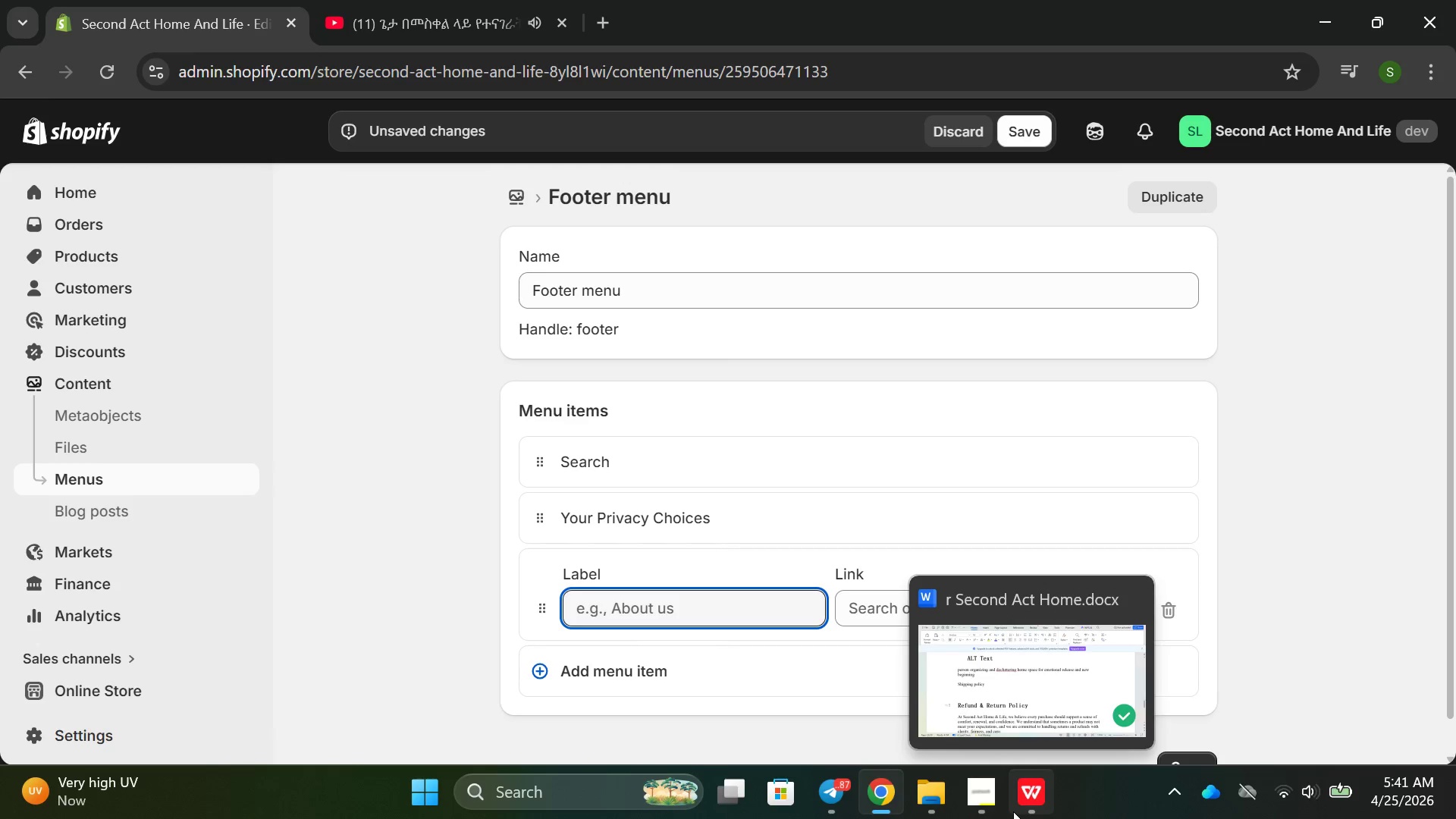 
wait(13.45)
 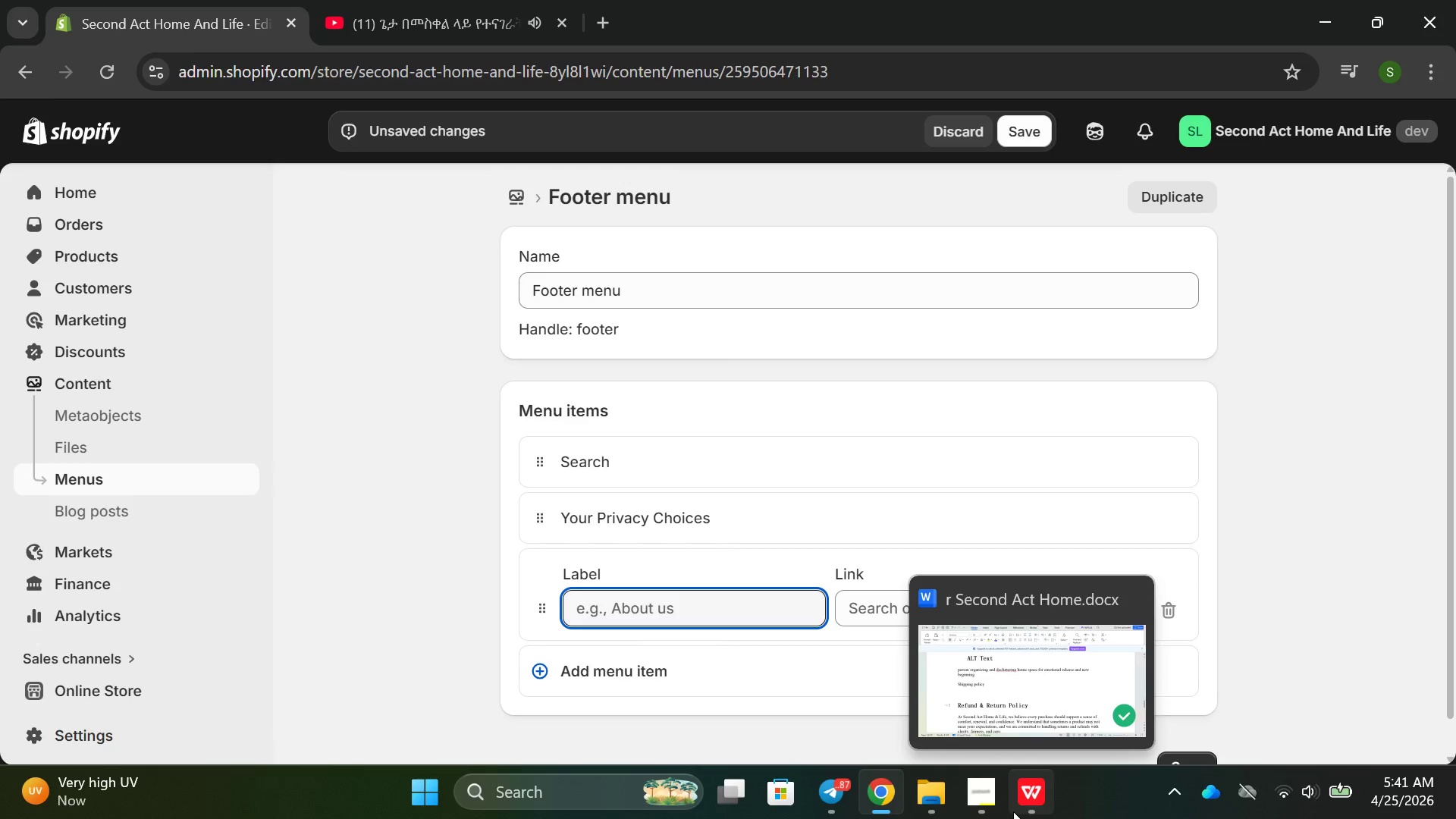 
type(Refund and RE)
key(Backspace)
type(eturn policy)
 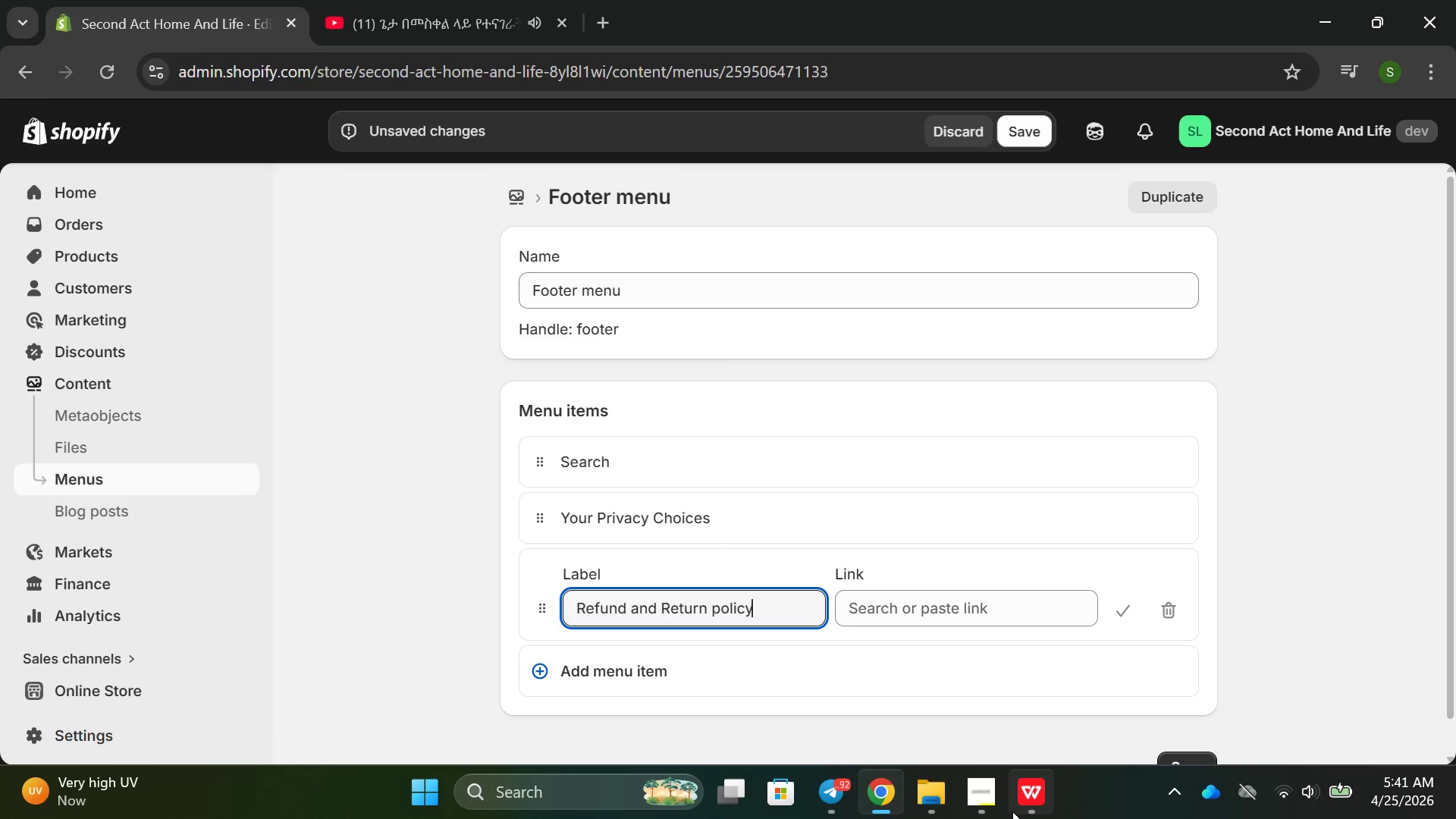 
left_click([965, 614])
 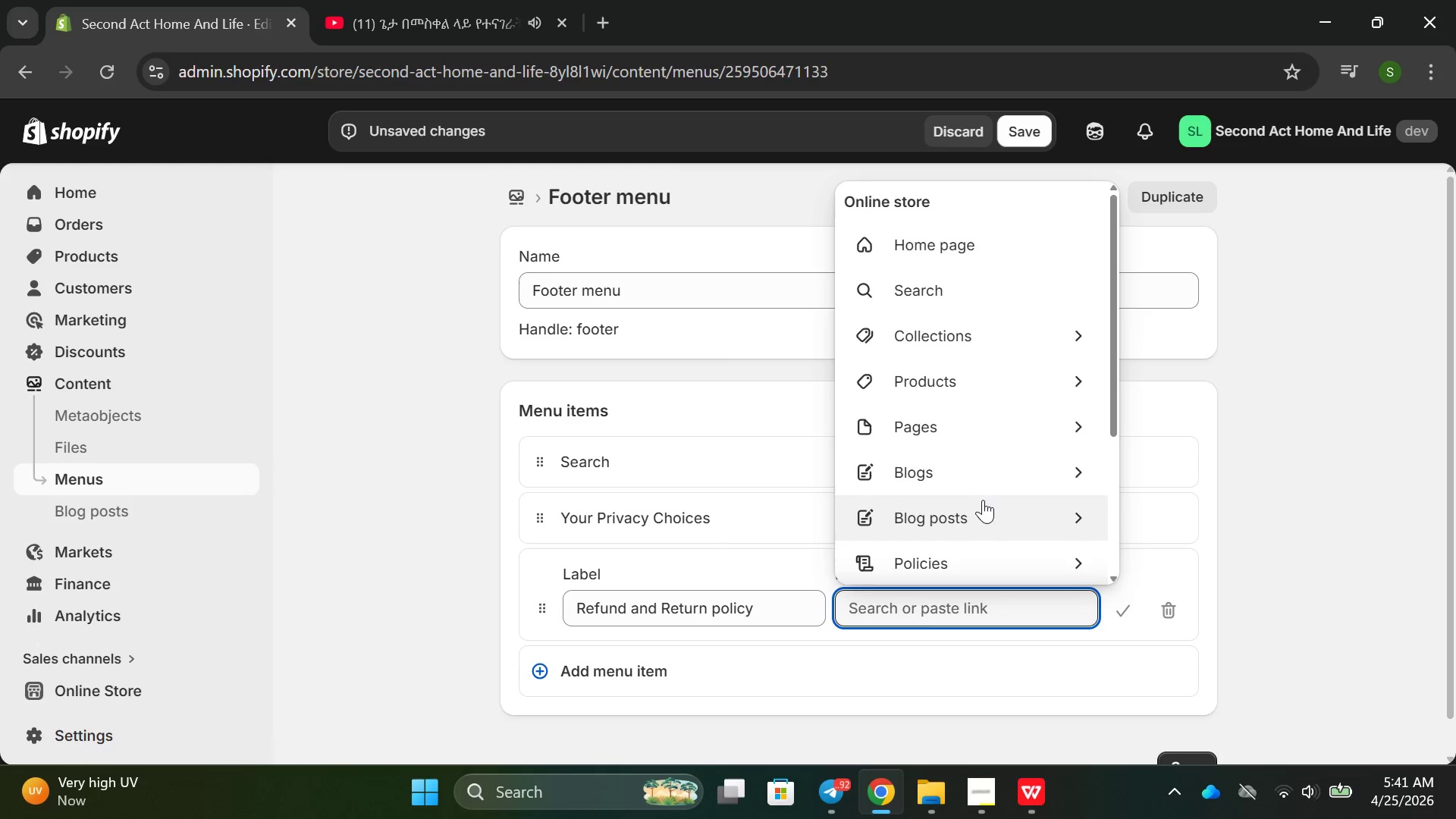 
left_click([937, 551])
 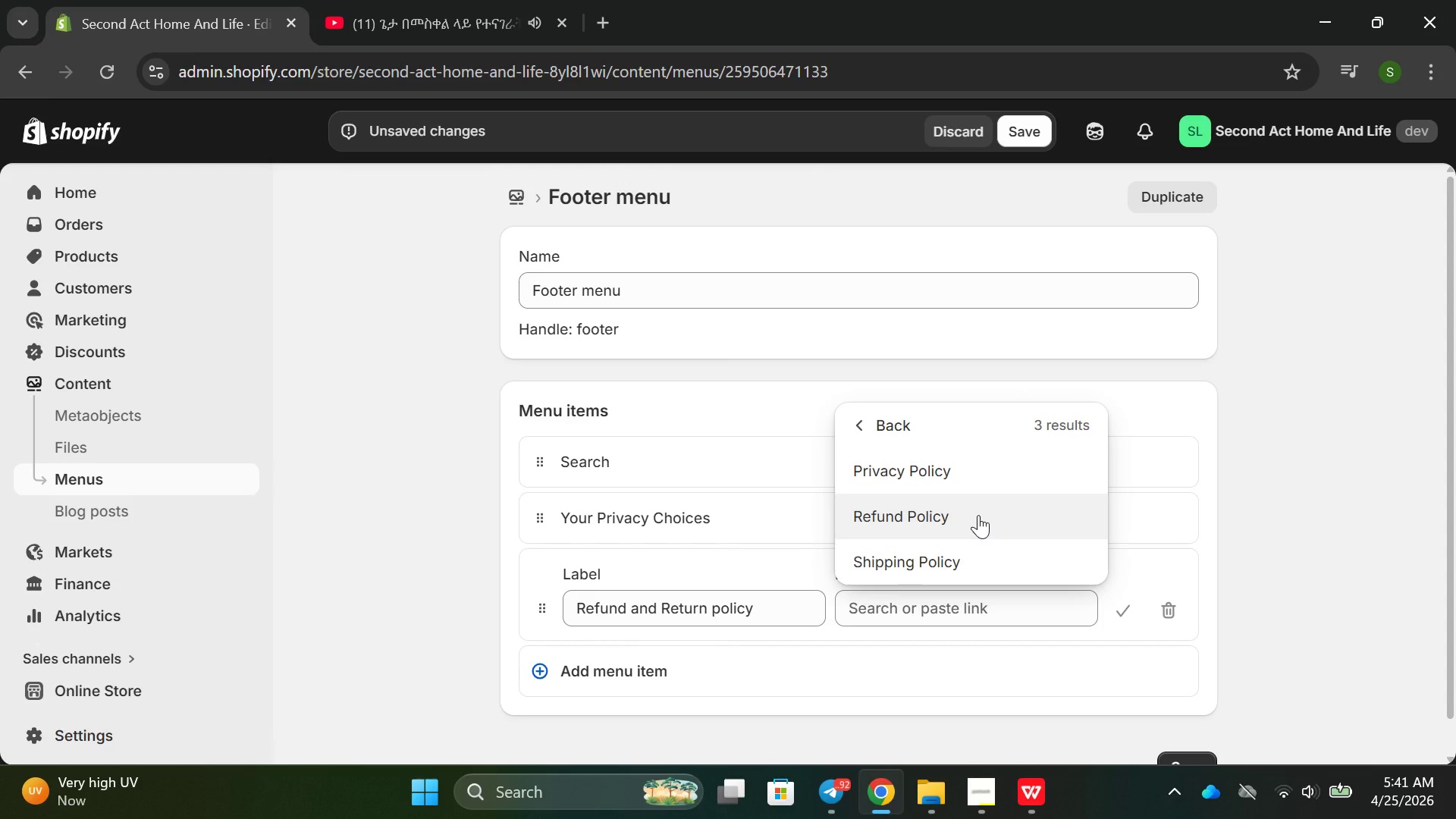 
left_click([978, 515])
 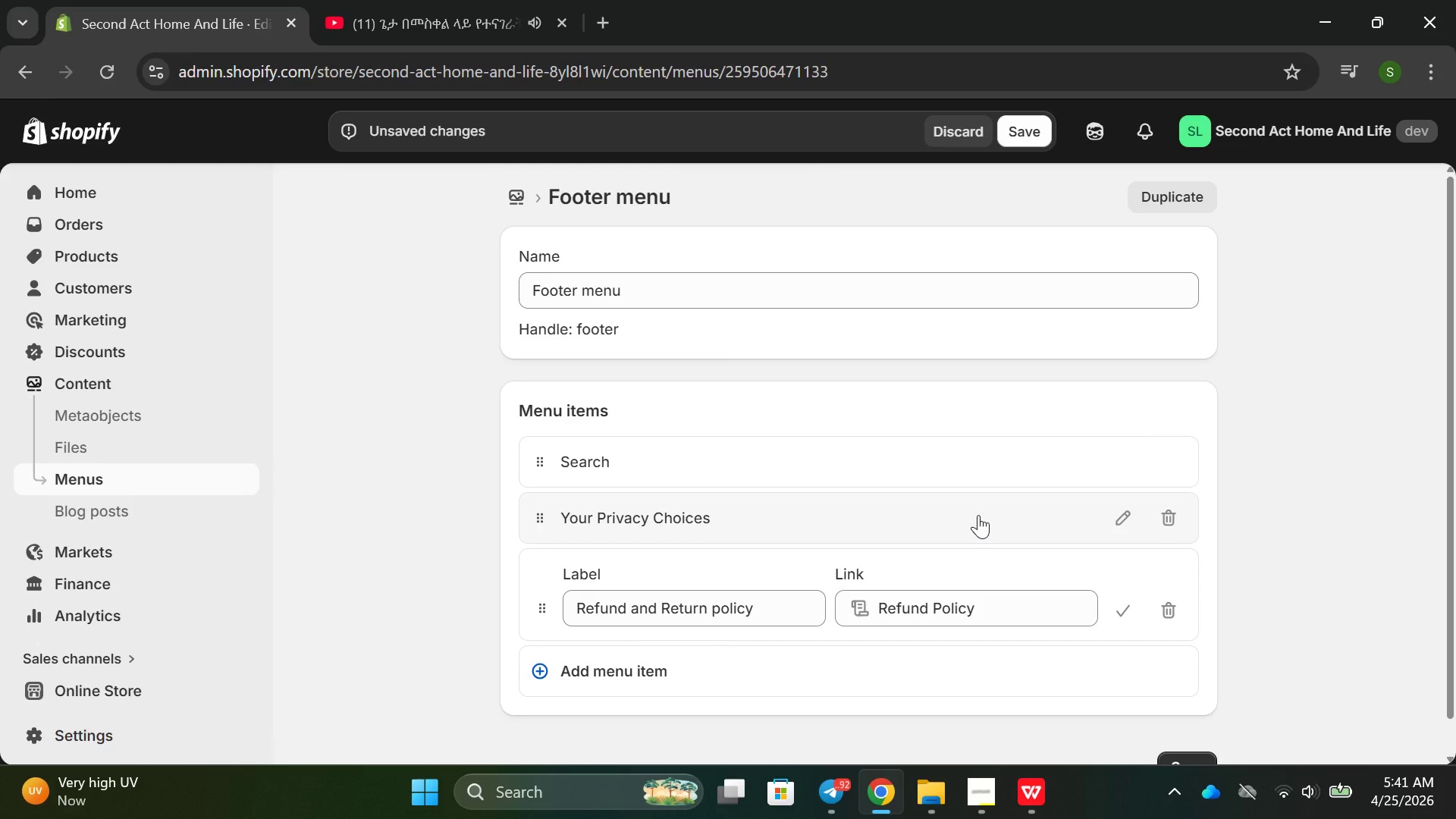 
key(Enter)
 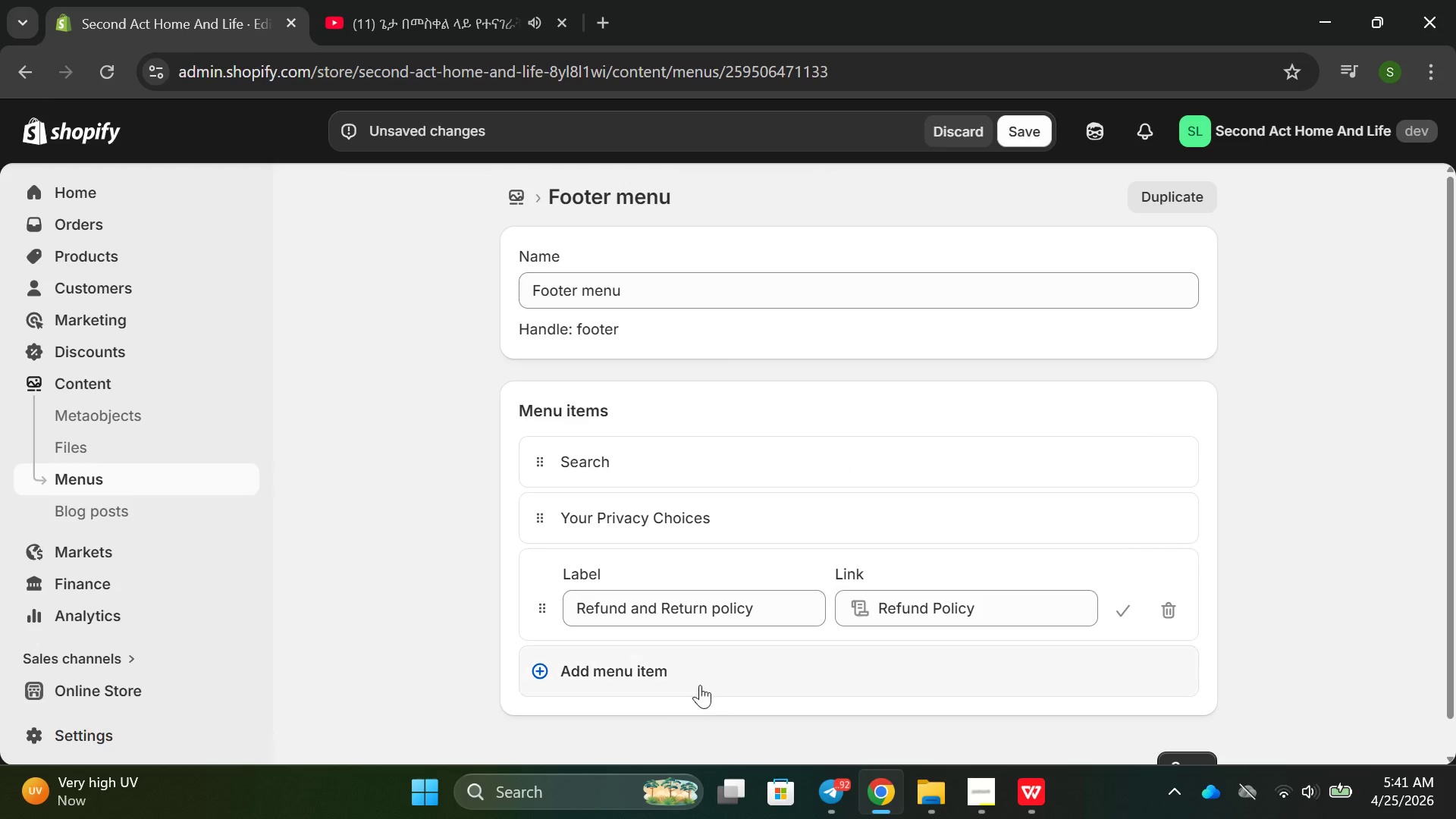 
left_click([718, 682])
 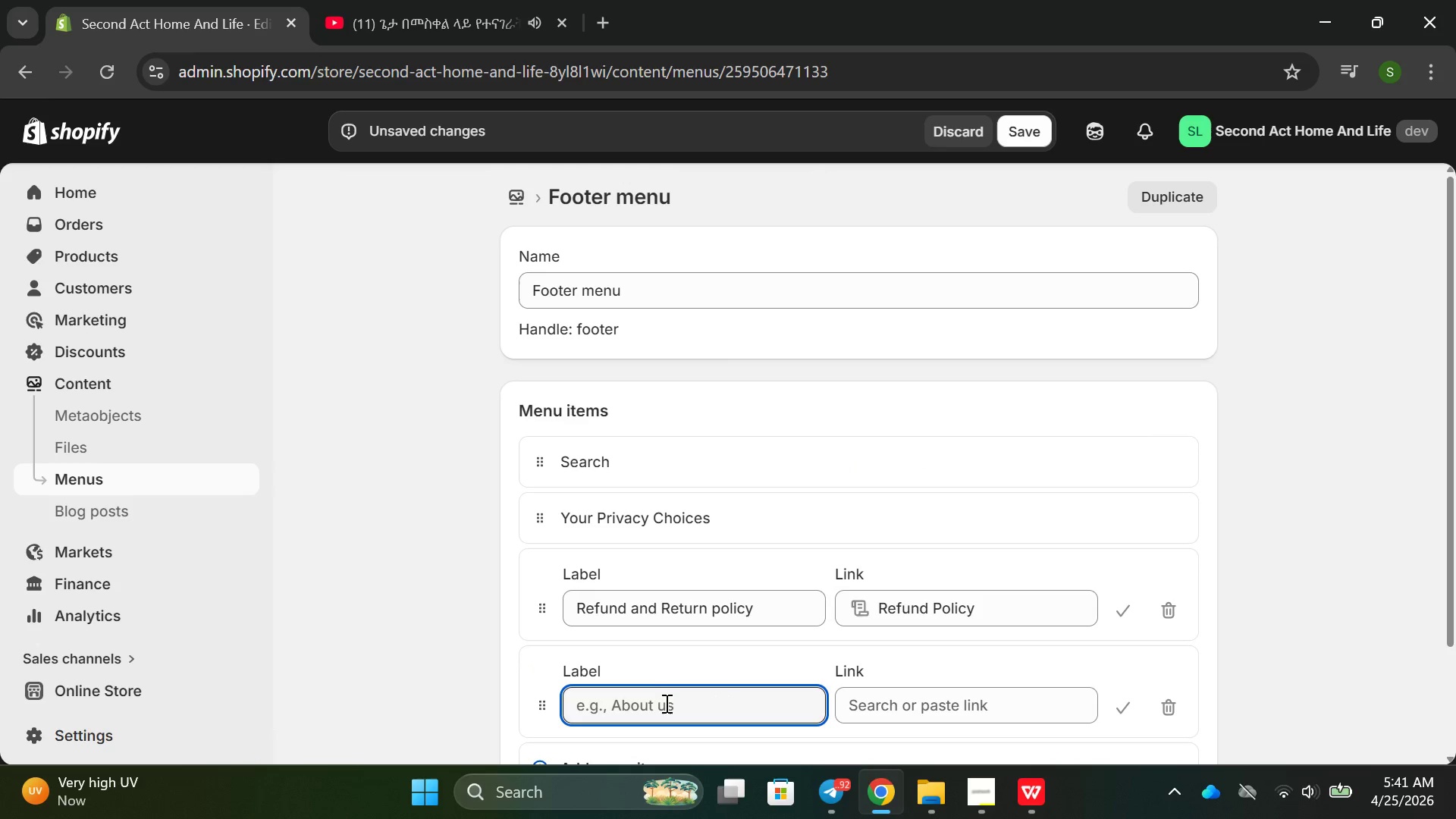 
left_click([664, 704])
 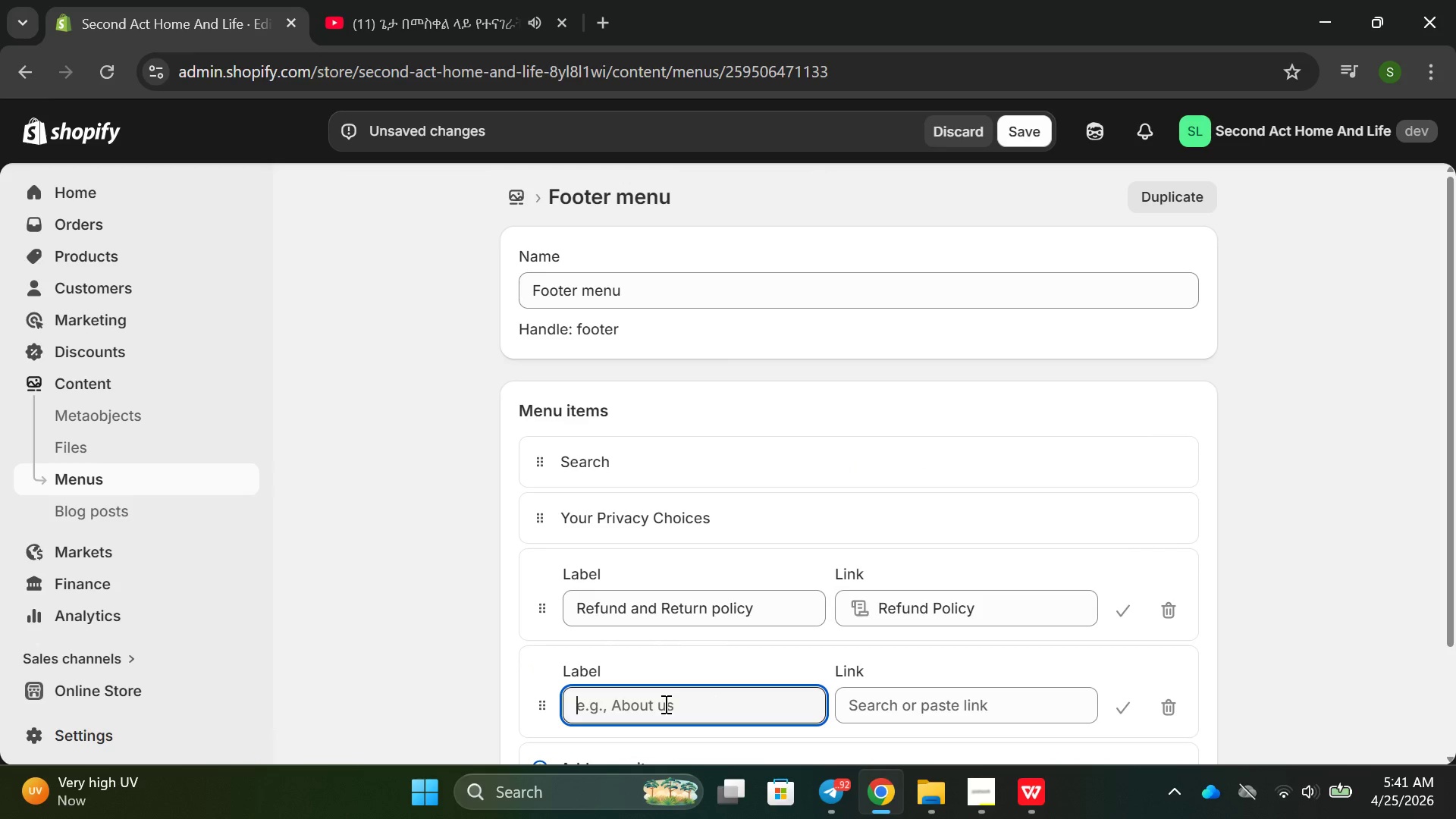 
type(sho)
key(Backspace)
key(Backspace)
key(Backspace)
type(Shoo)
 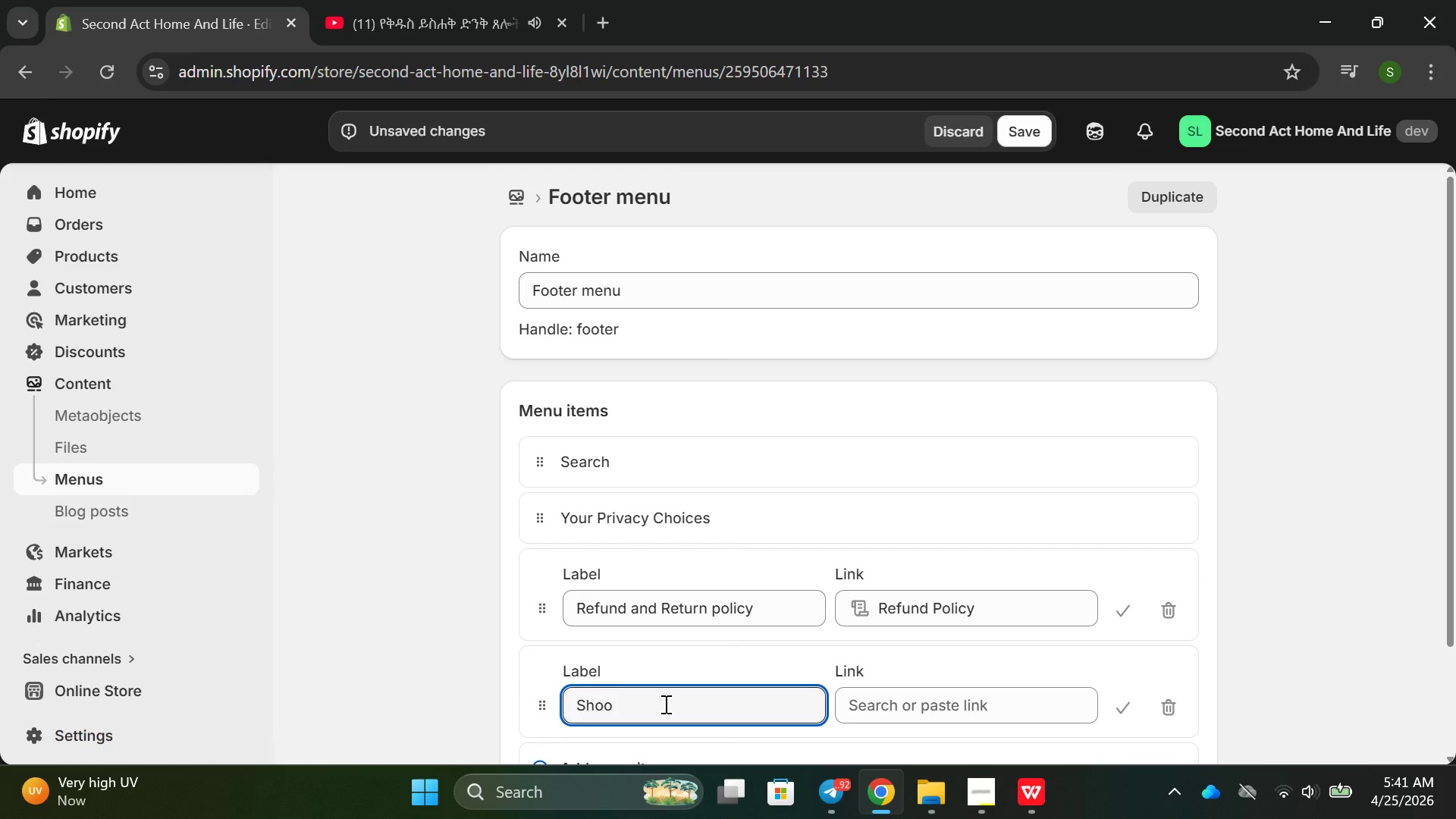 
wait(7.0)
 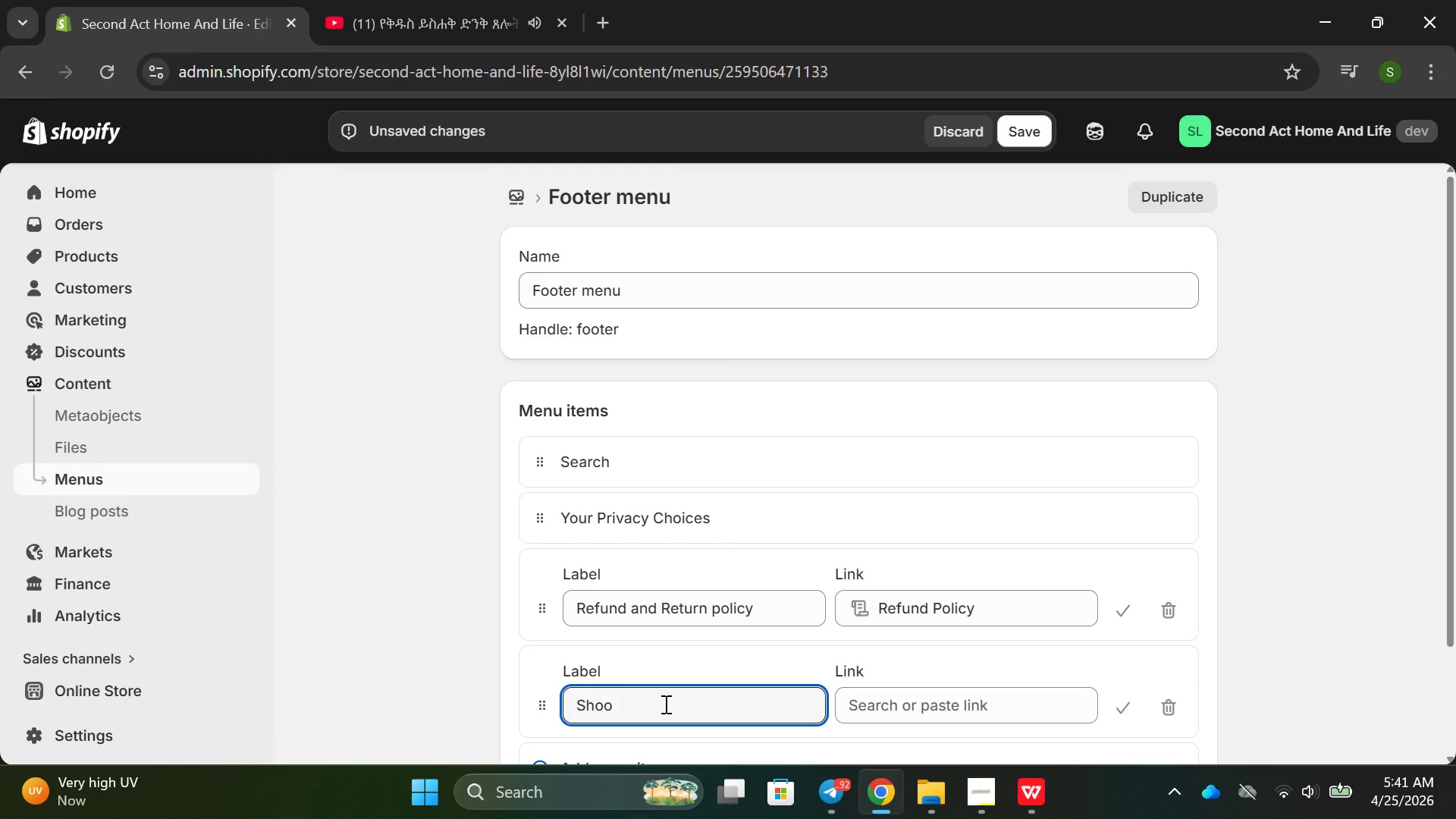 
key(Backspace)
key(Backspace)
type(io)
key(Backspace)
type(pping Ploicy)
 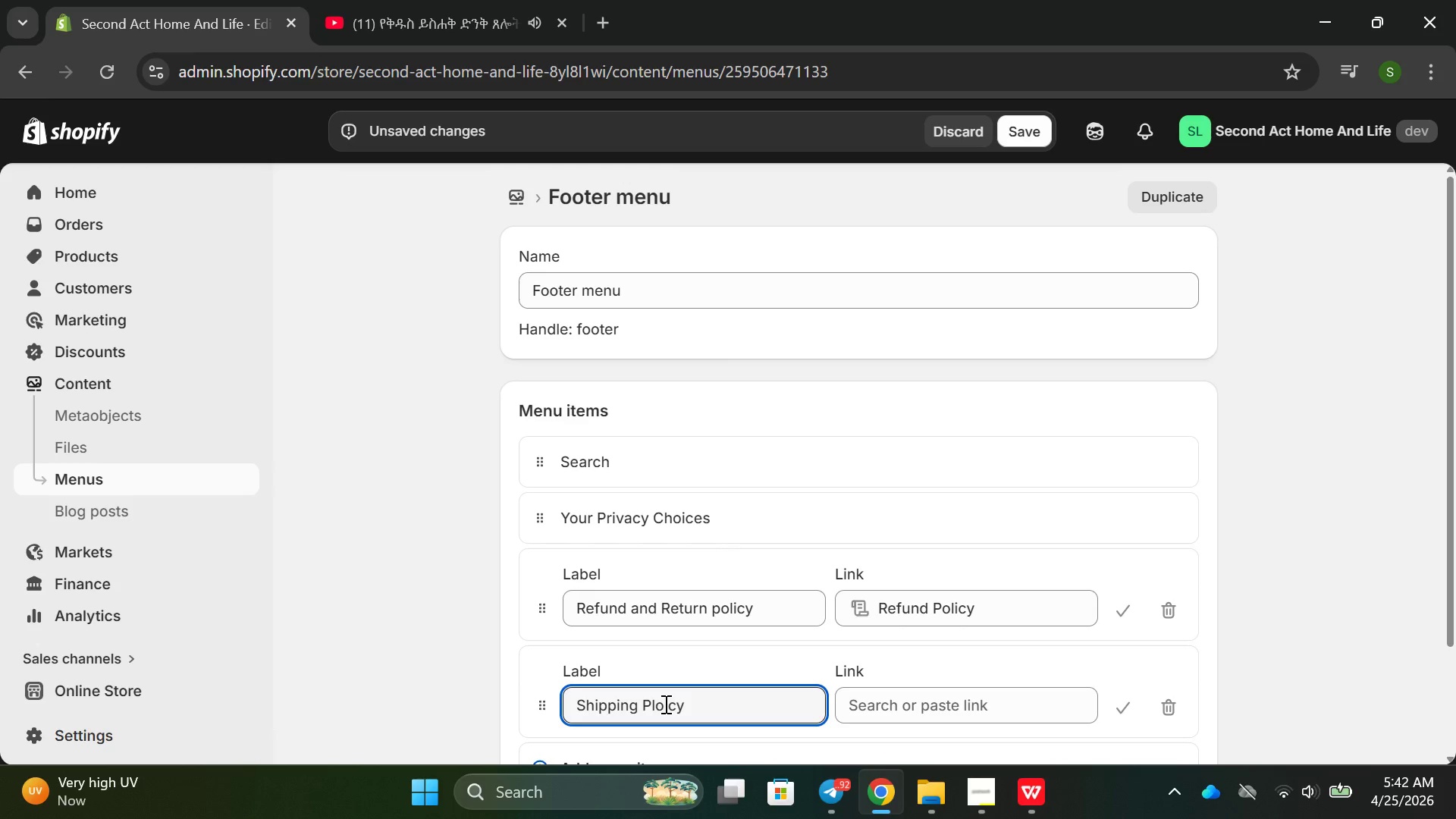 
left_click([926, 715])
 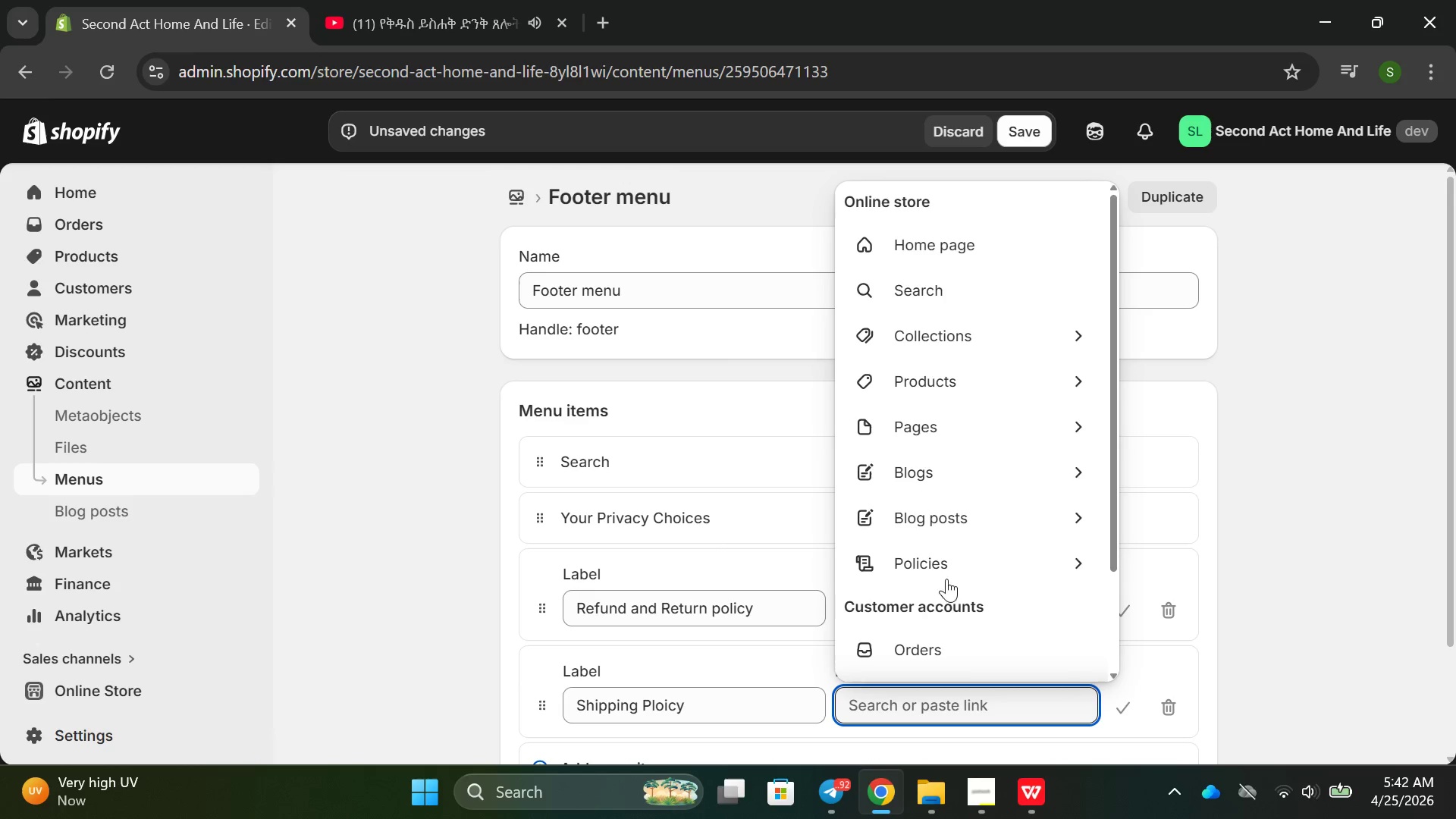 
left_click([965, 566])
 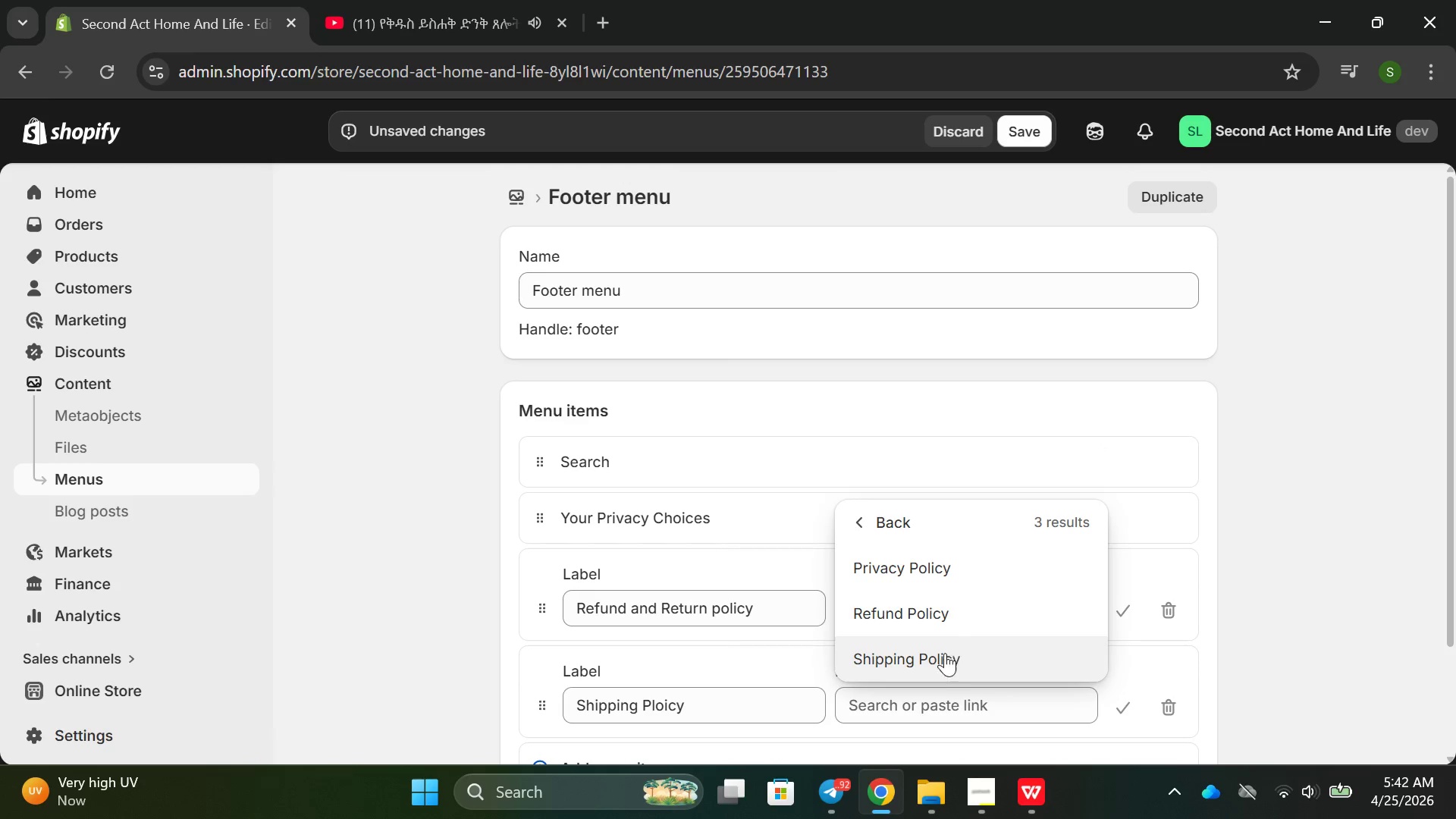 
left_click([938, 657])
 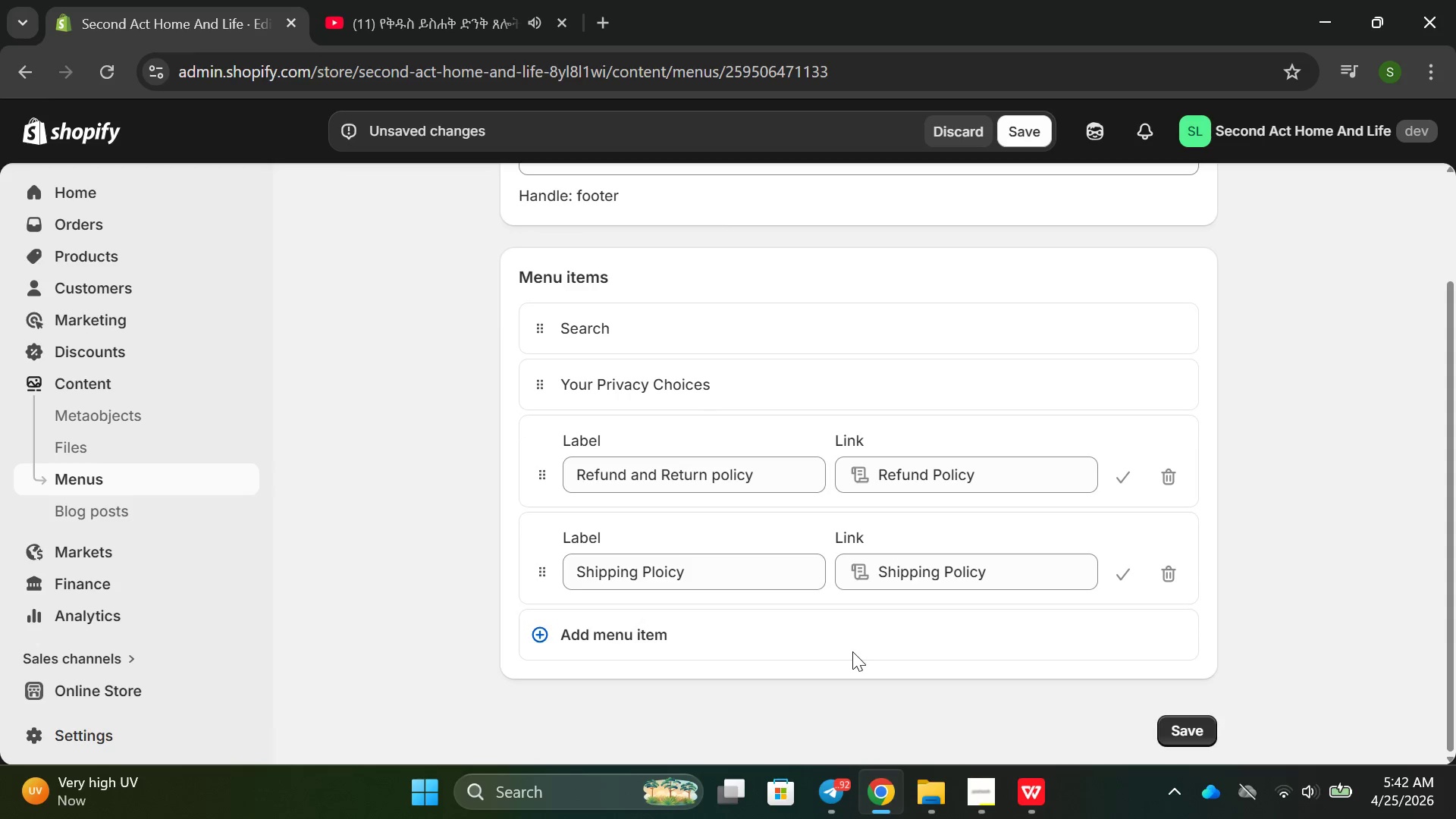 
left_click([771, 640])
 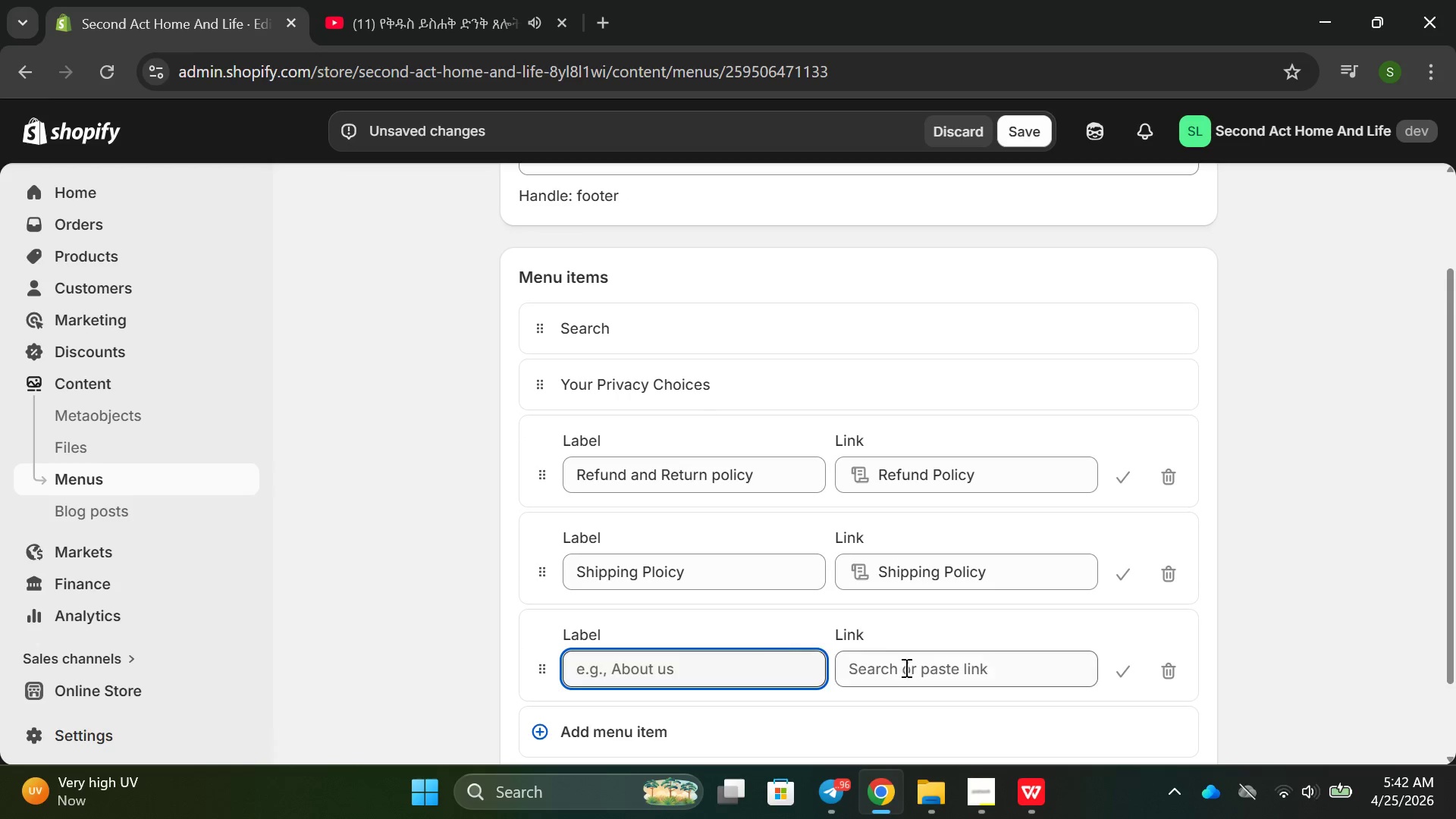 
left_click([929, 674])
 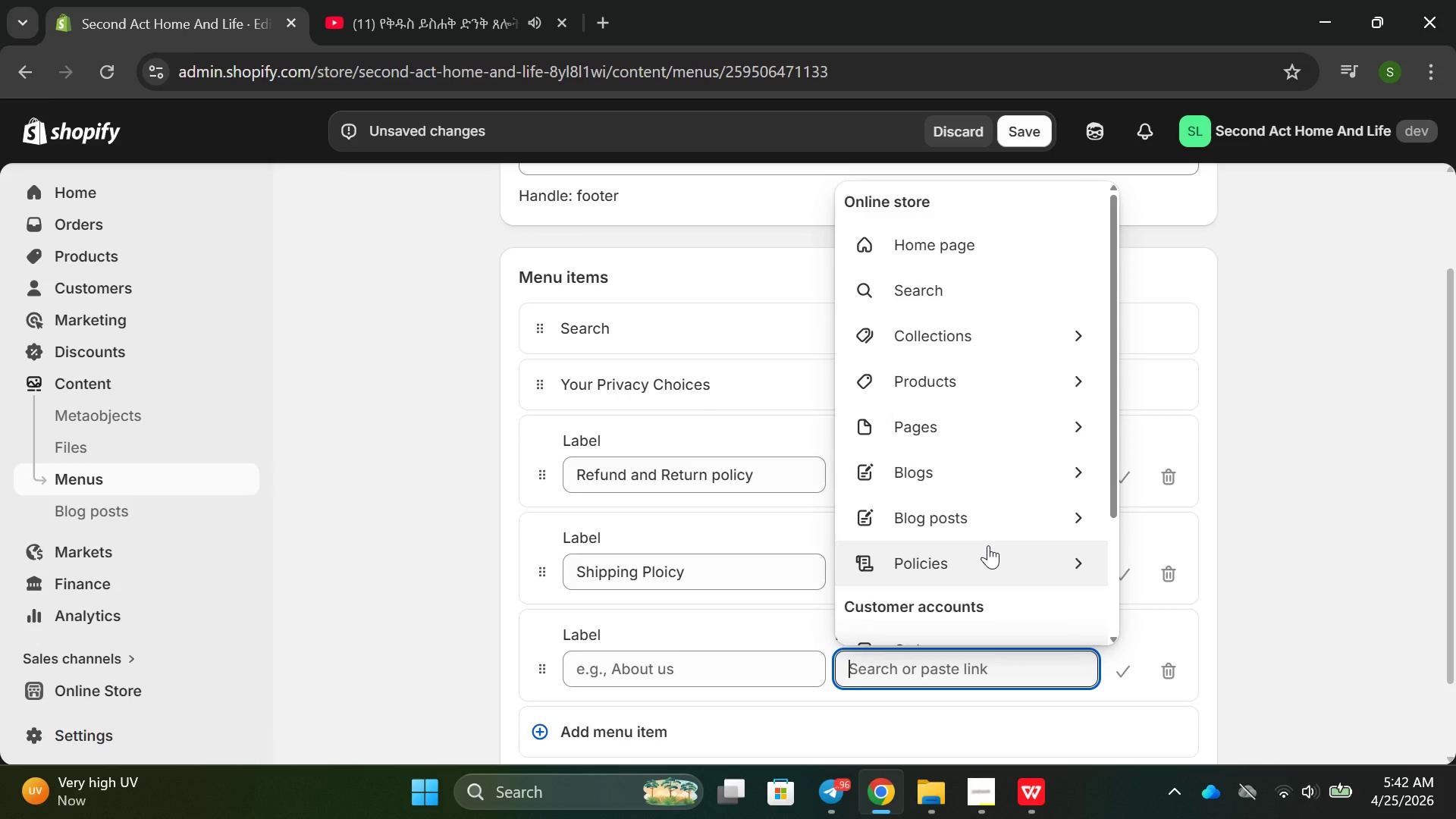 
left_click([988, 545])
 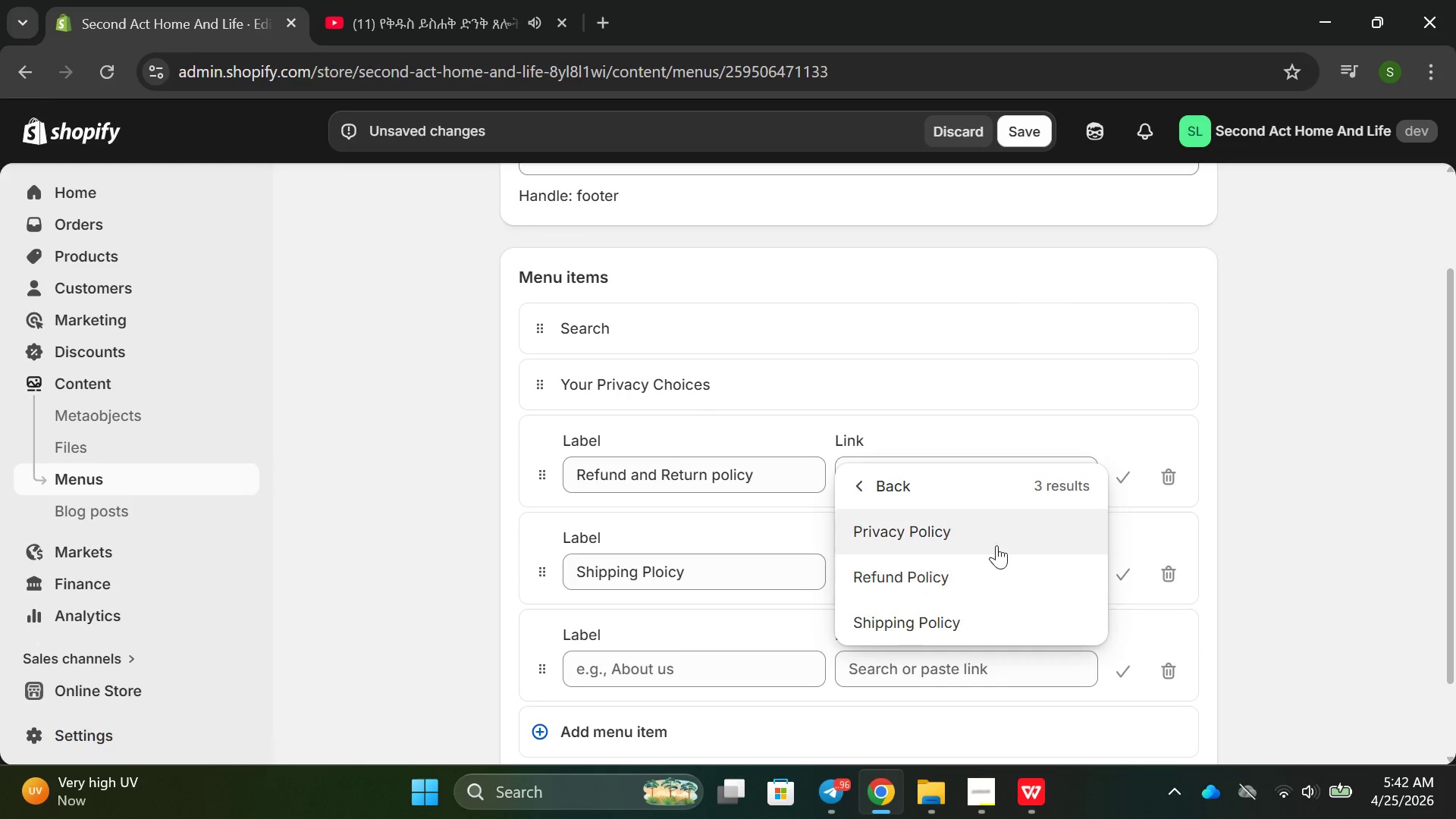 
left_click([1003, 536])
 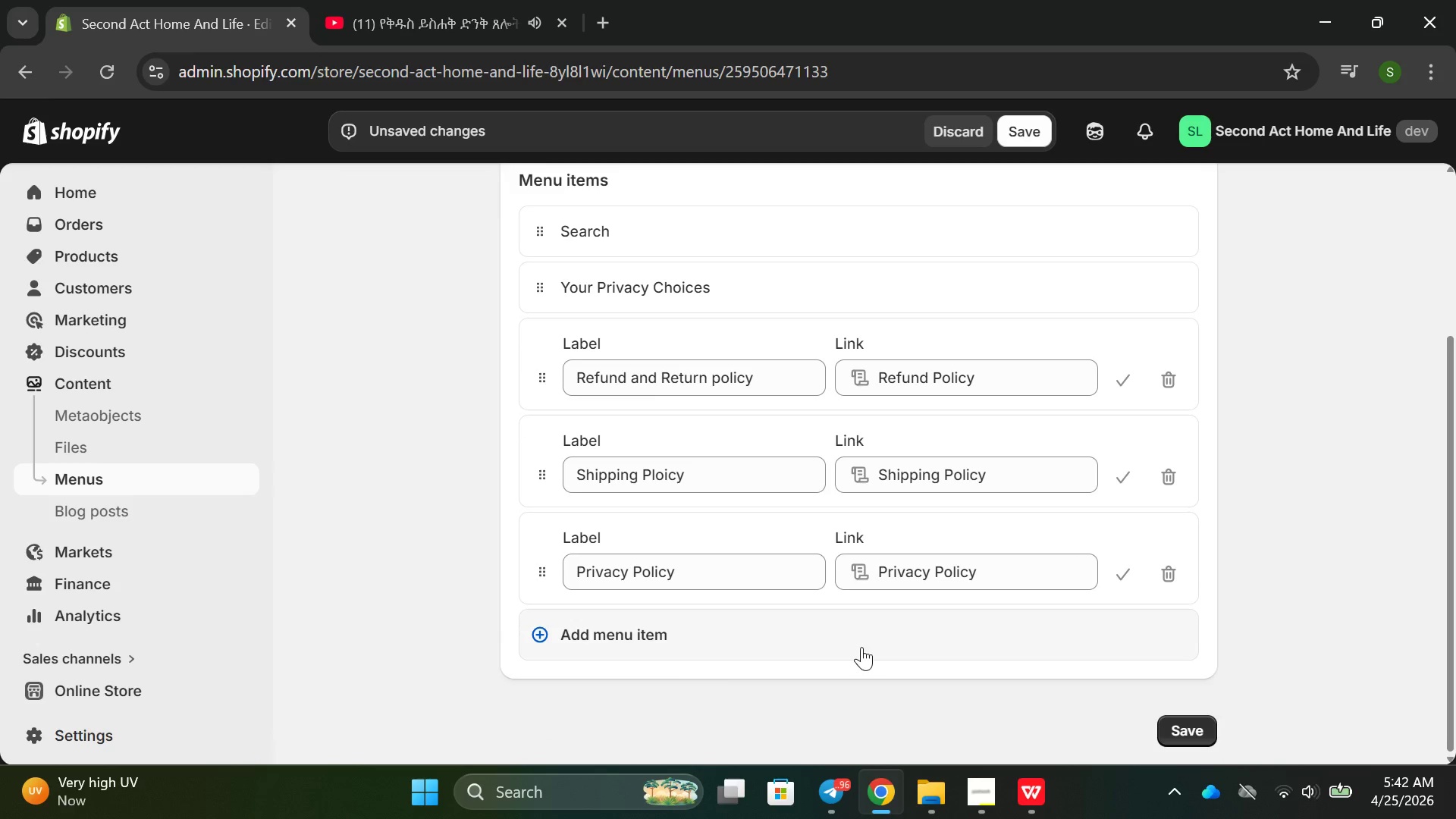 
left_click([956, 491])
 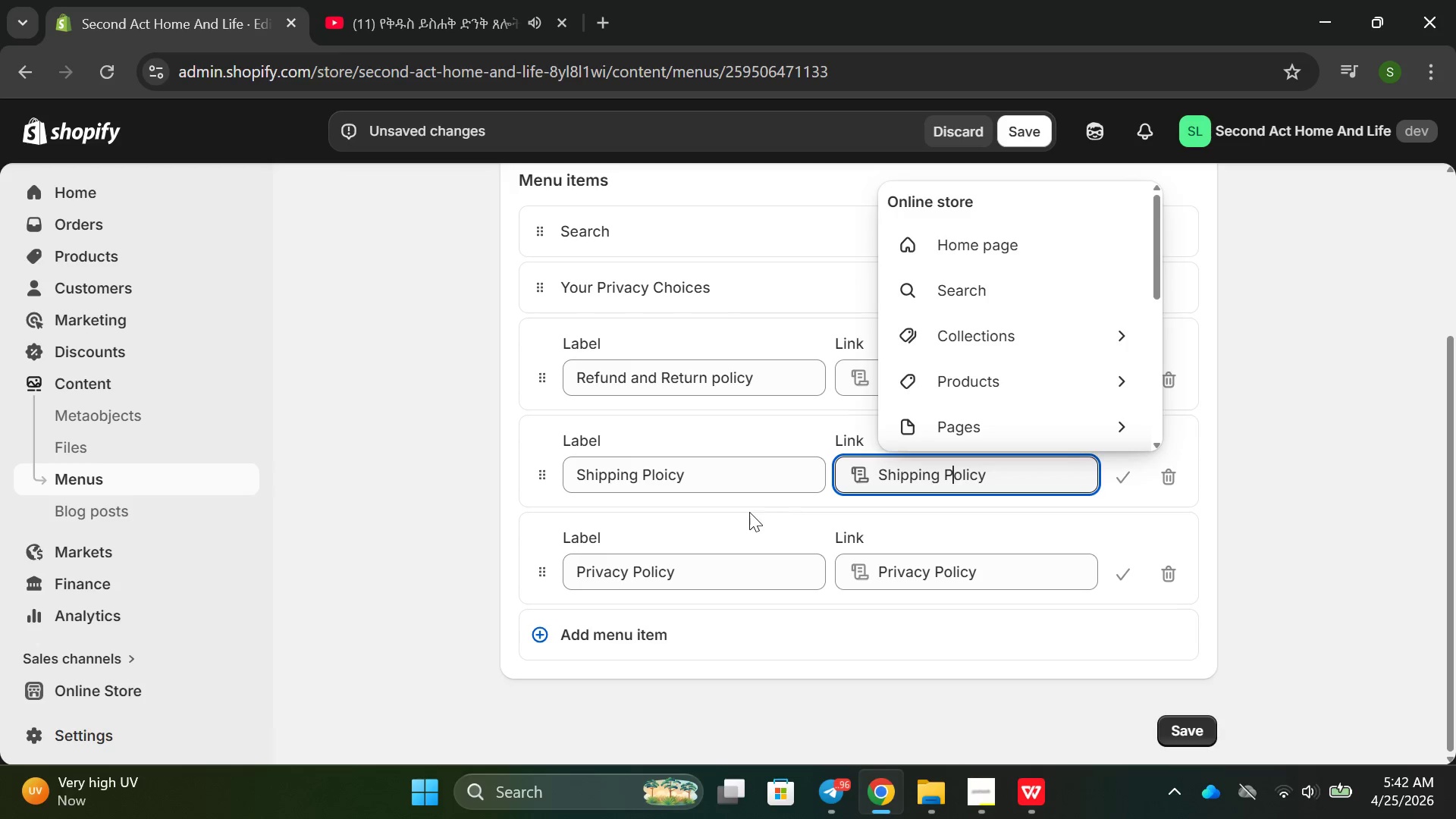 
left_click([749, 512])
 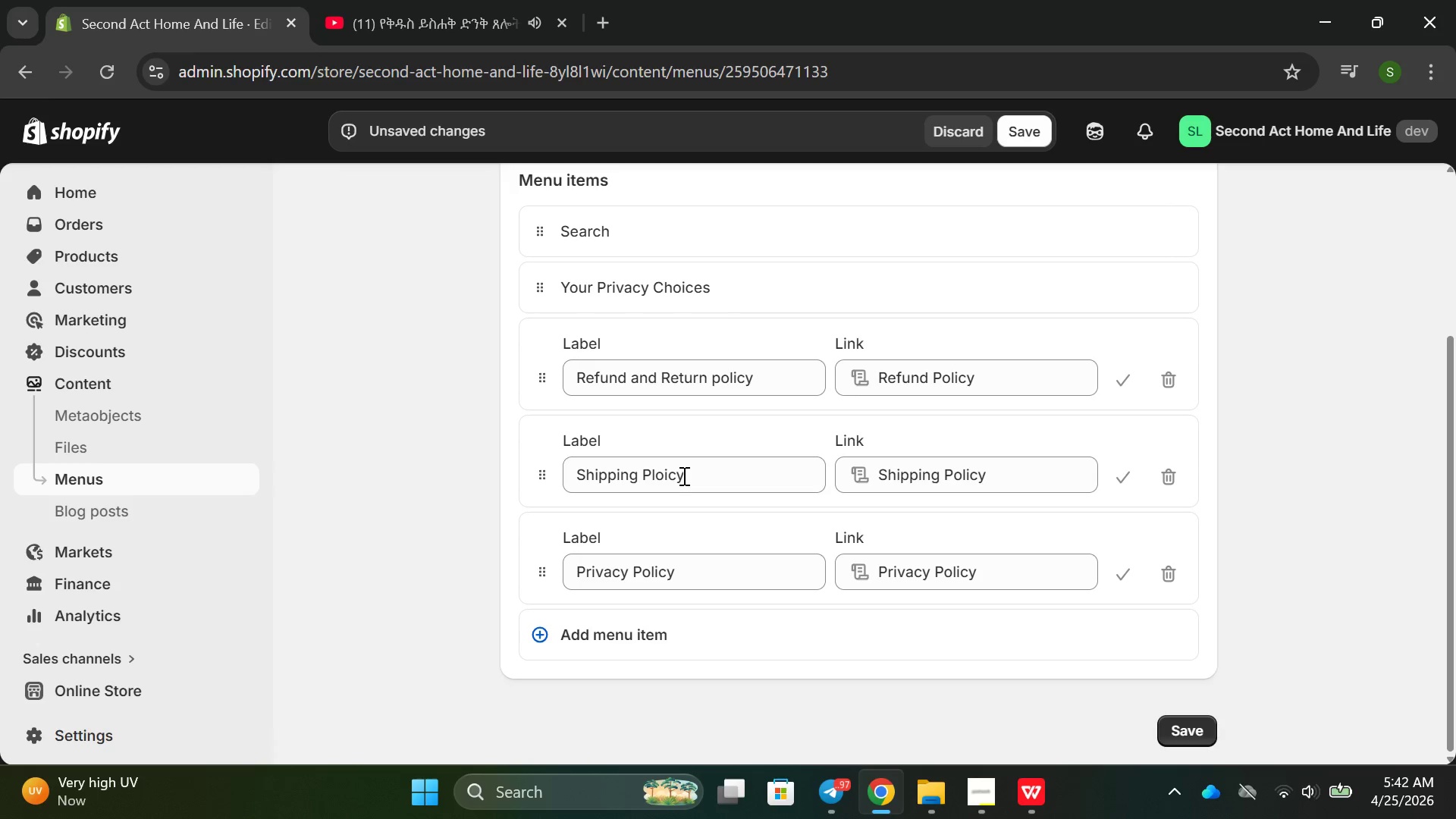 
double_click([682, 475])
 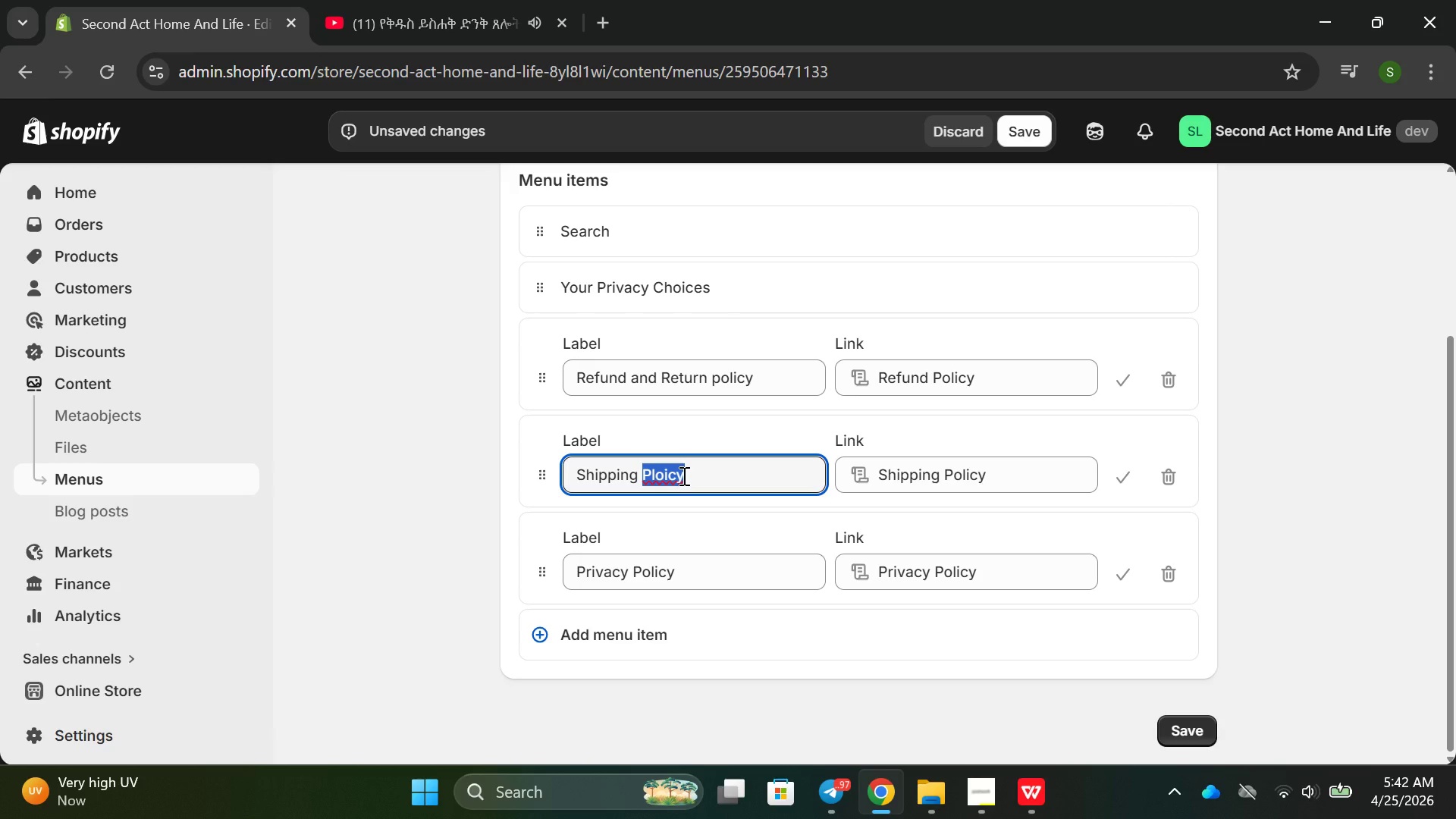 
key(Backspace)
type(policy)
 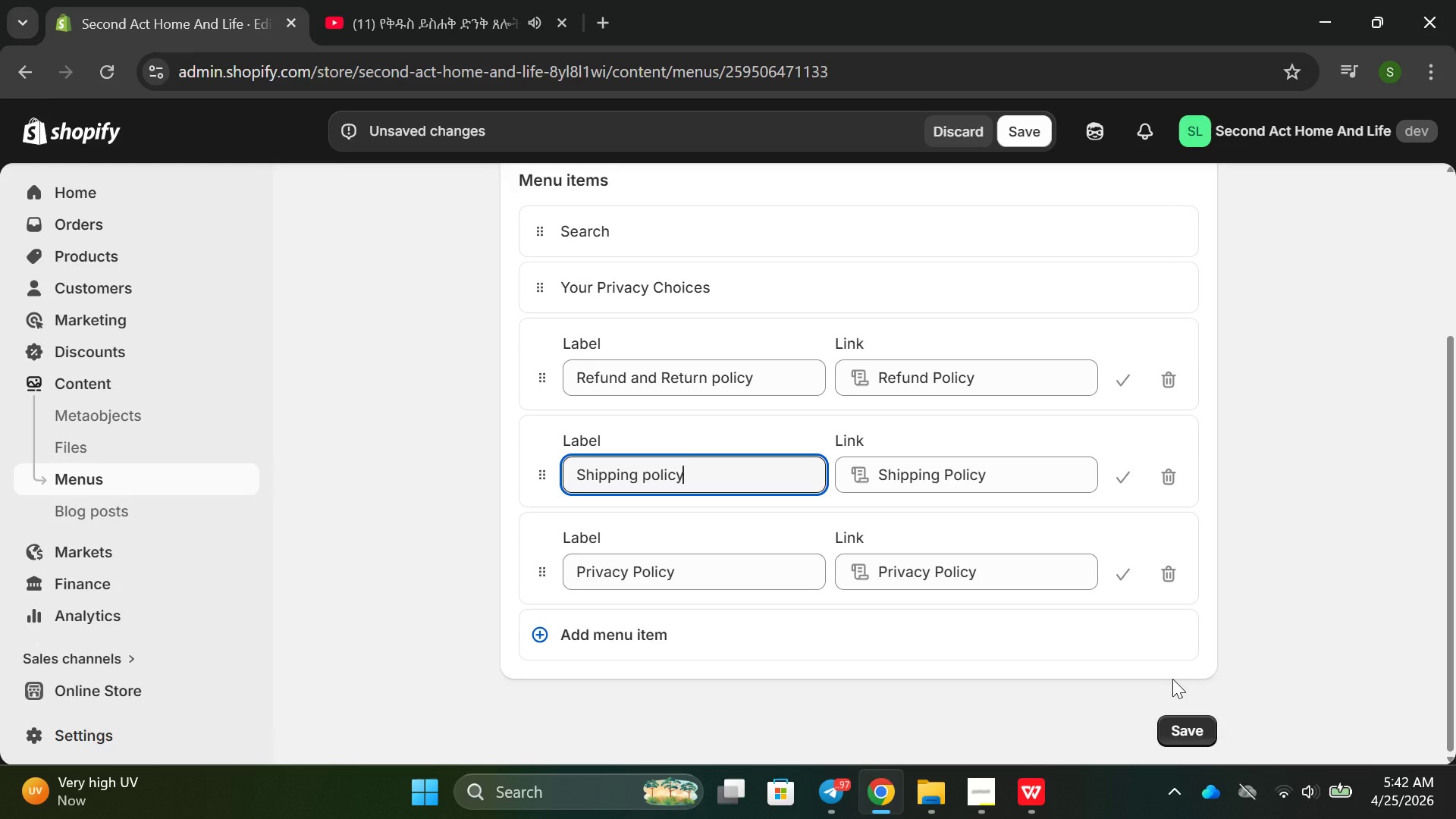 
left_click([1188, 724])
 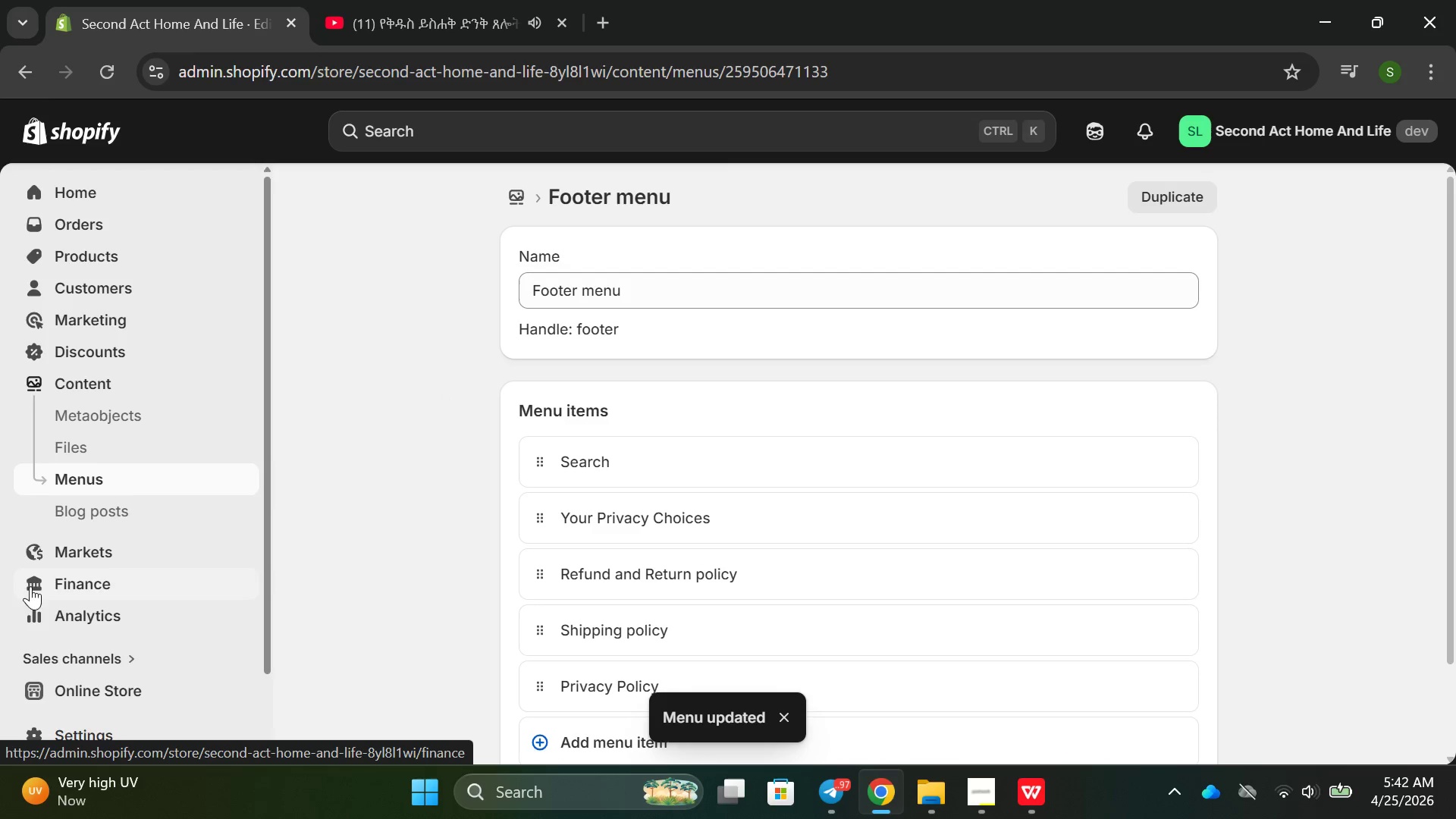 
wait(5.28)
 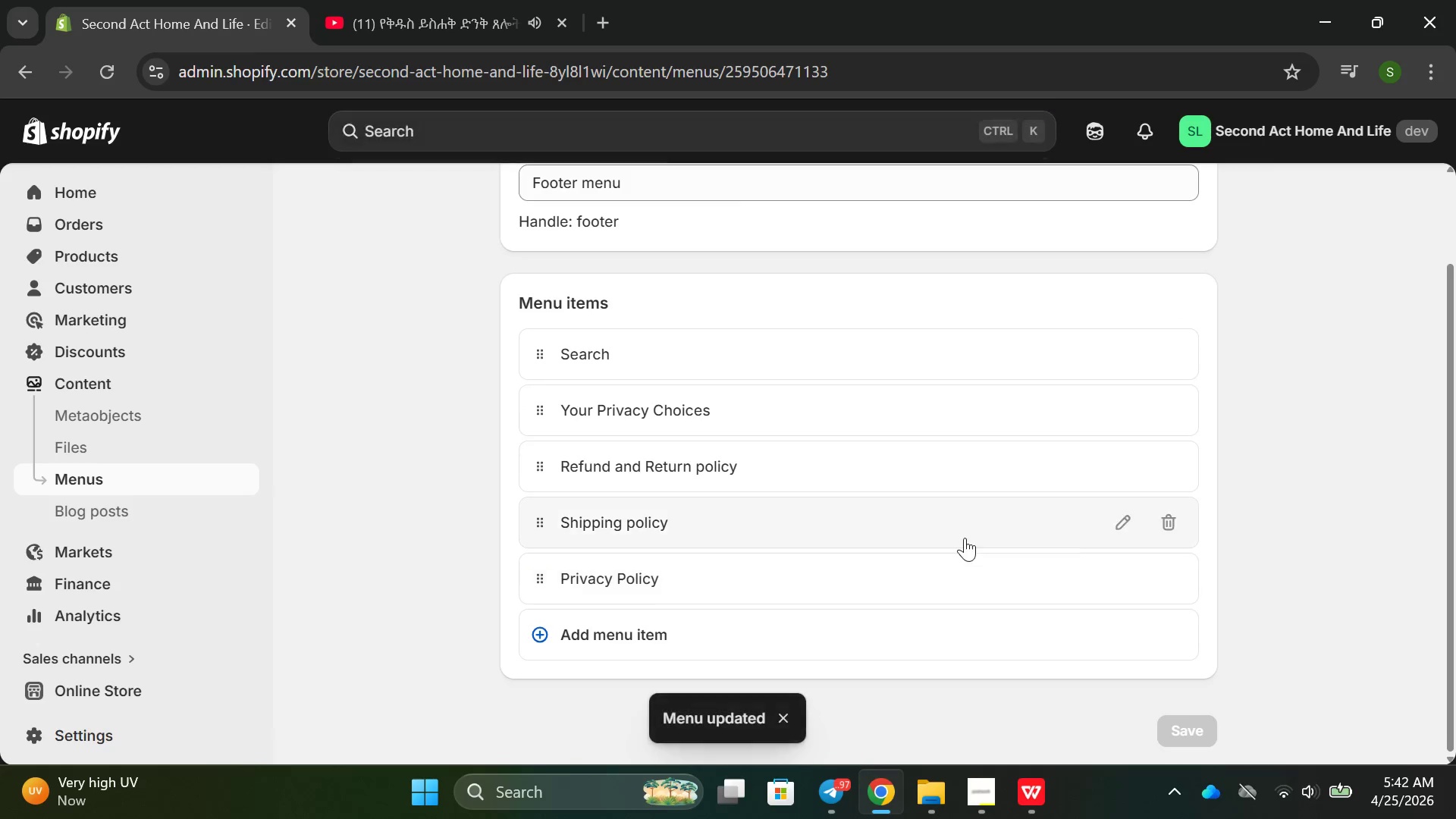 
left_click([119, 588])
 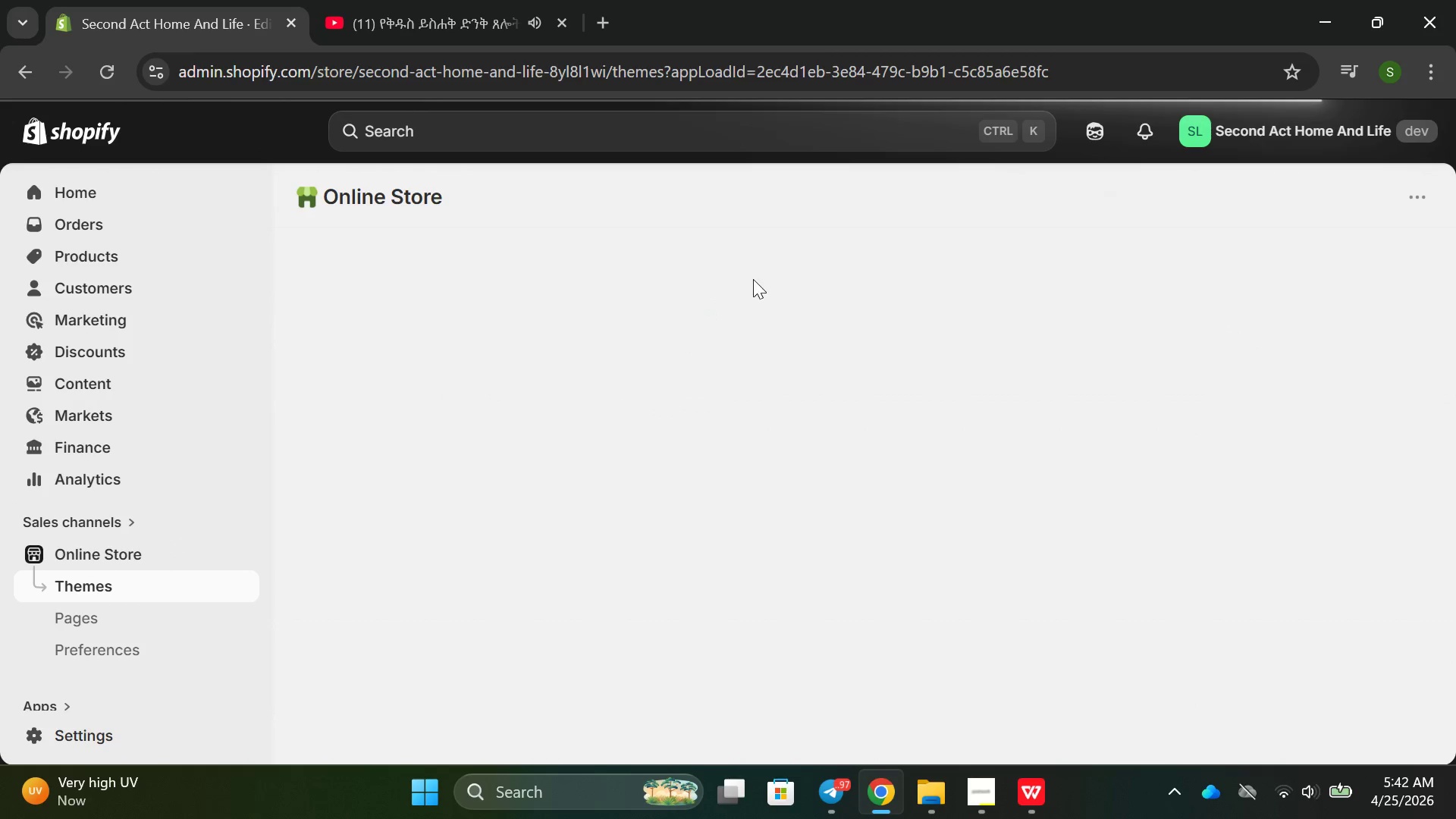 
wait(6.38)
 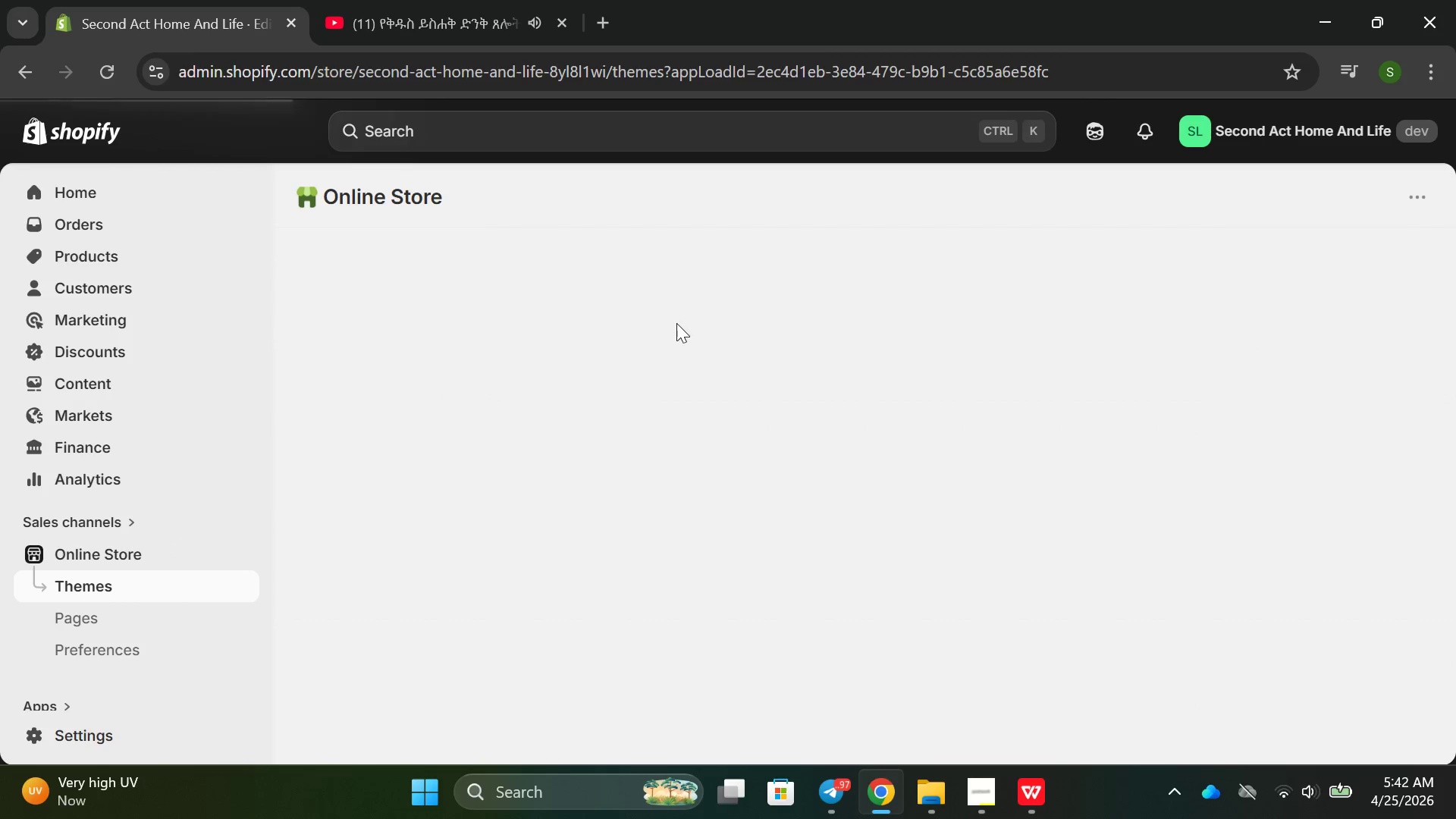 
left_click([1195, 257])
 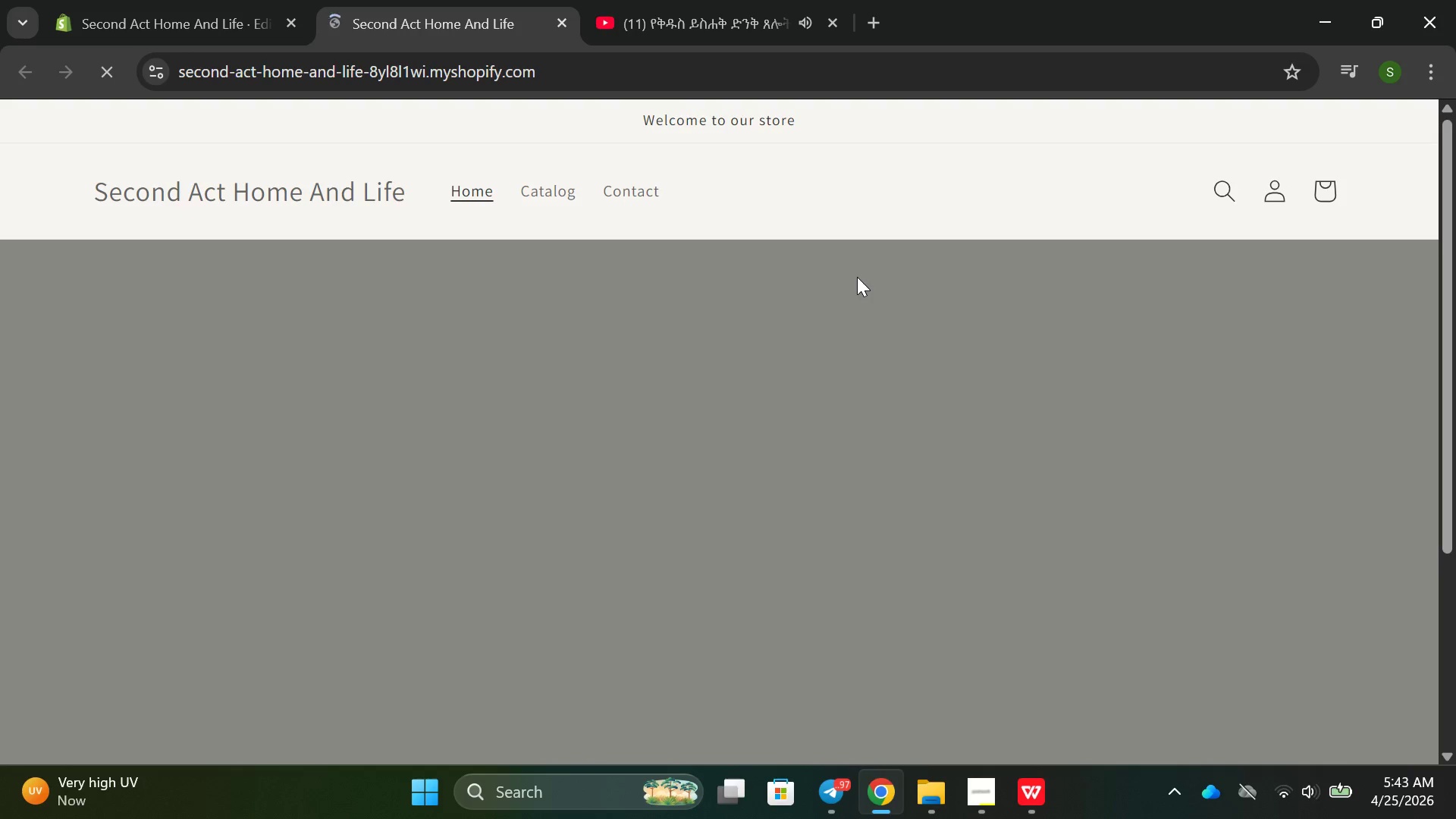 
wait(33.0)
 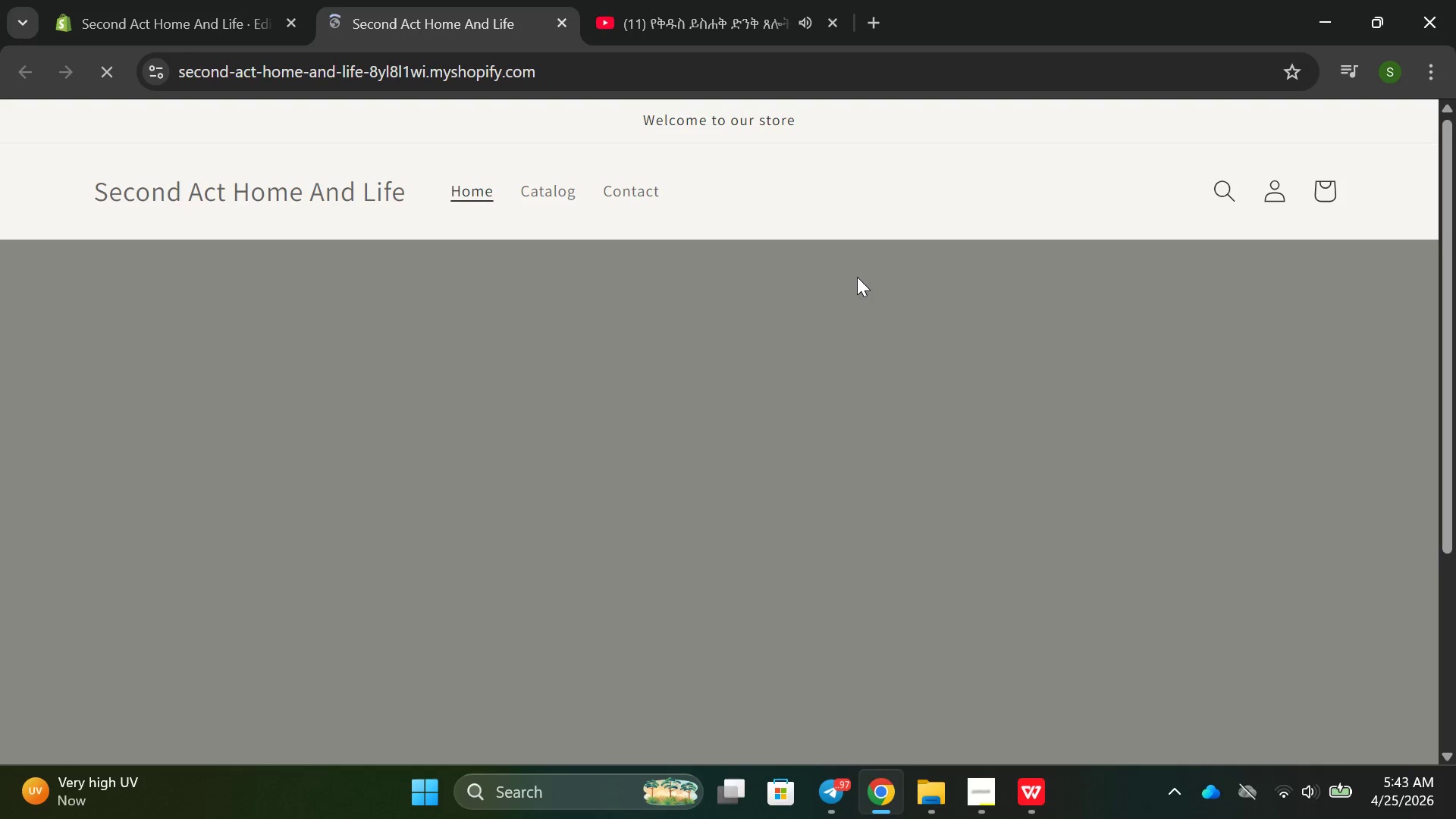 
scroll: coordinate [583, 341], scroll_direction: up, amount: 2.0
 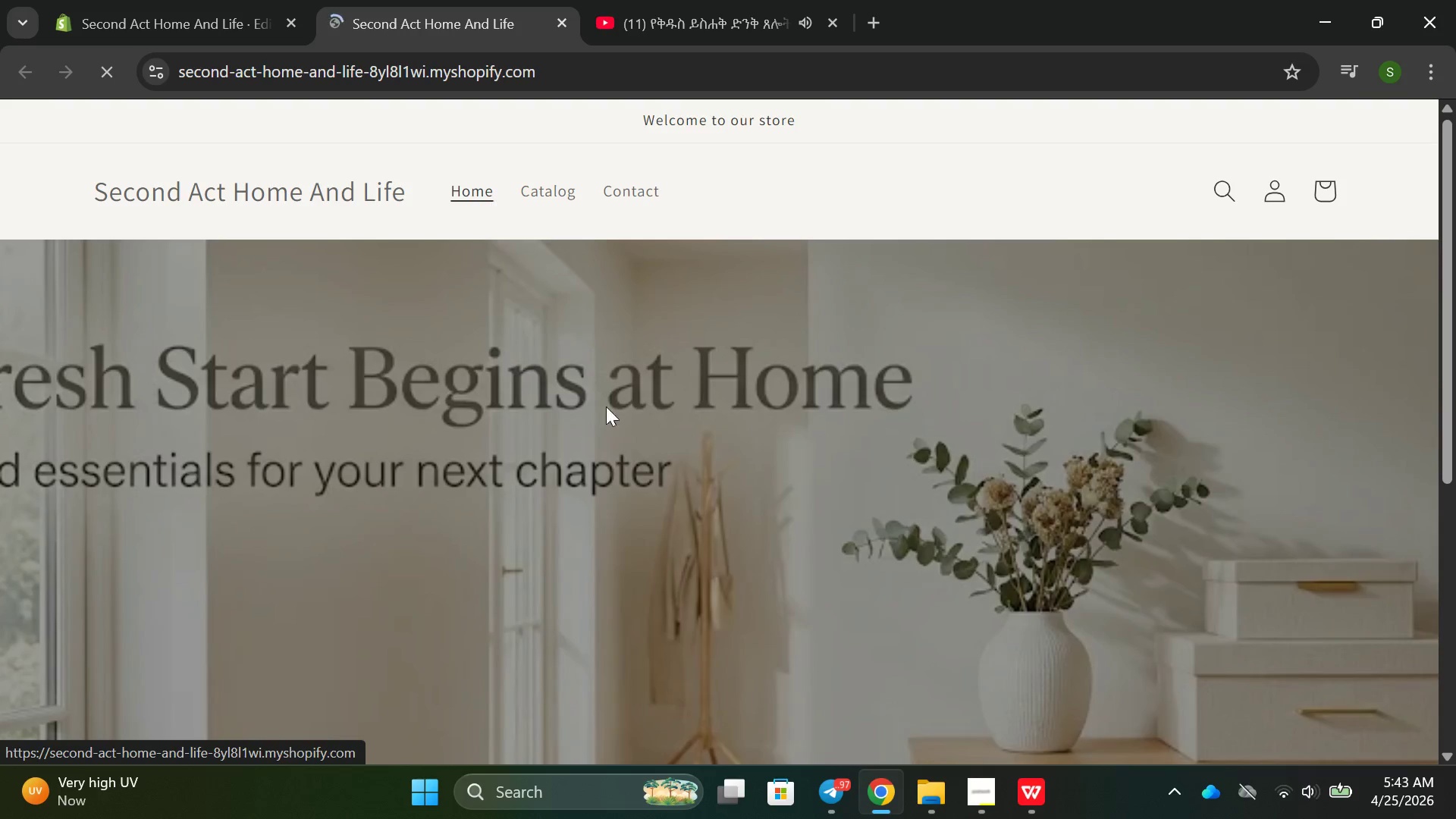 
scroll: coordinate [596, 405], scroll_direction: down, amount: 9.0
 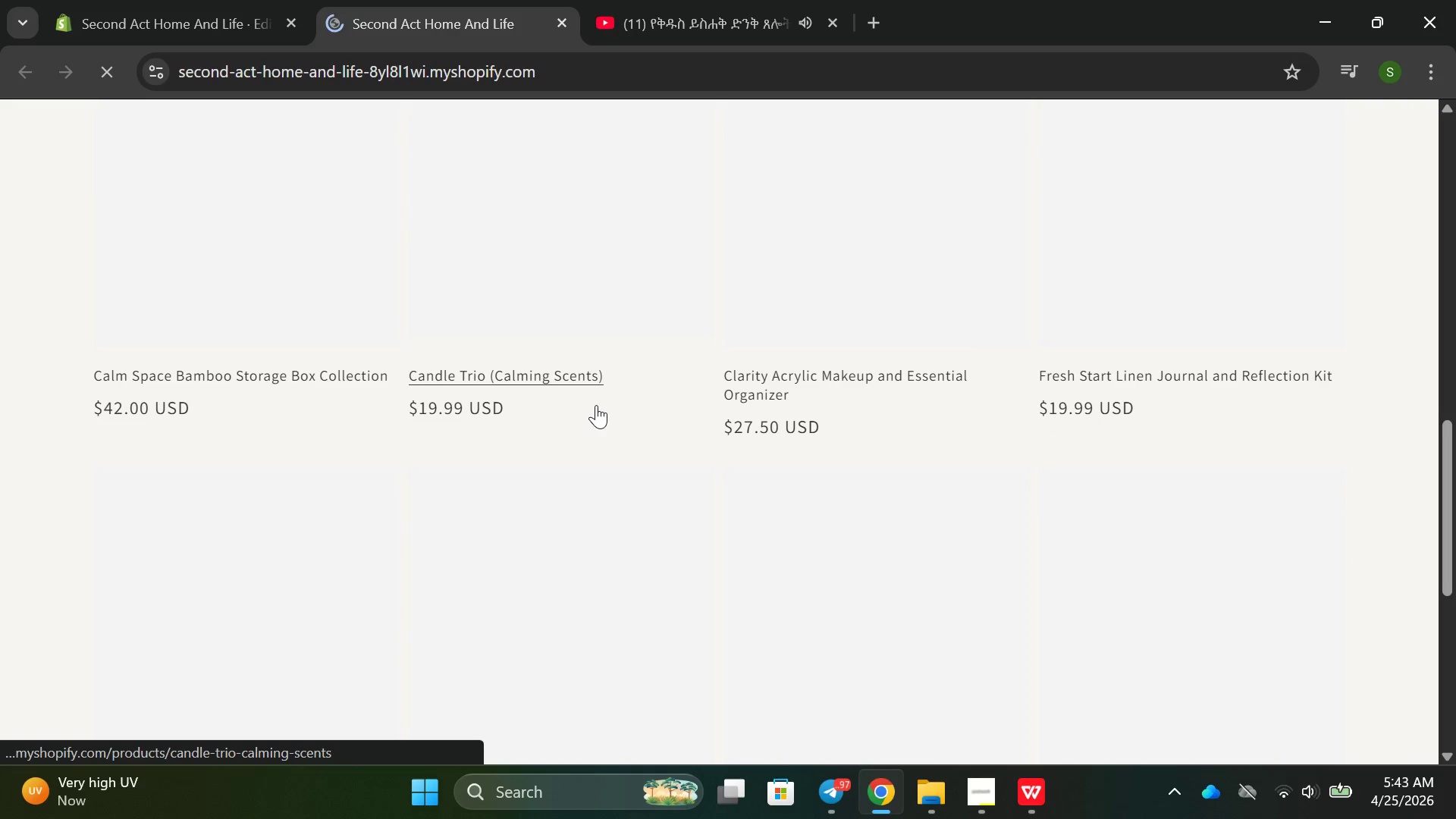 
scroll: coordinate [594, 399], scroll_direction: up, amount: 11.0
 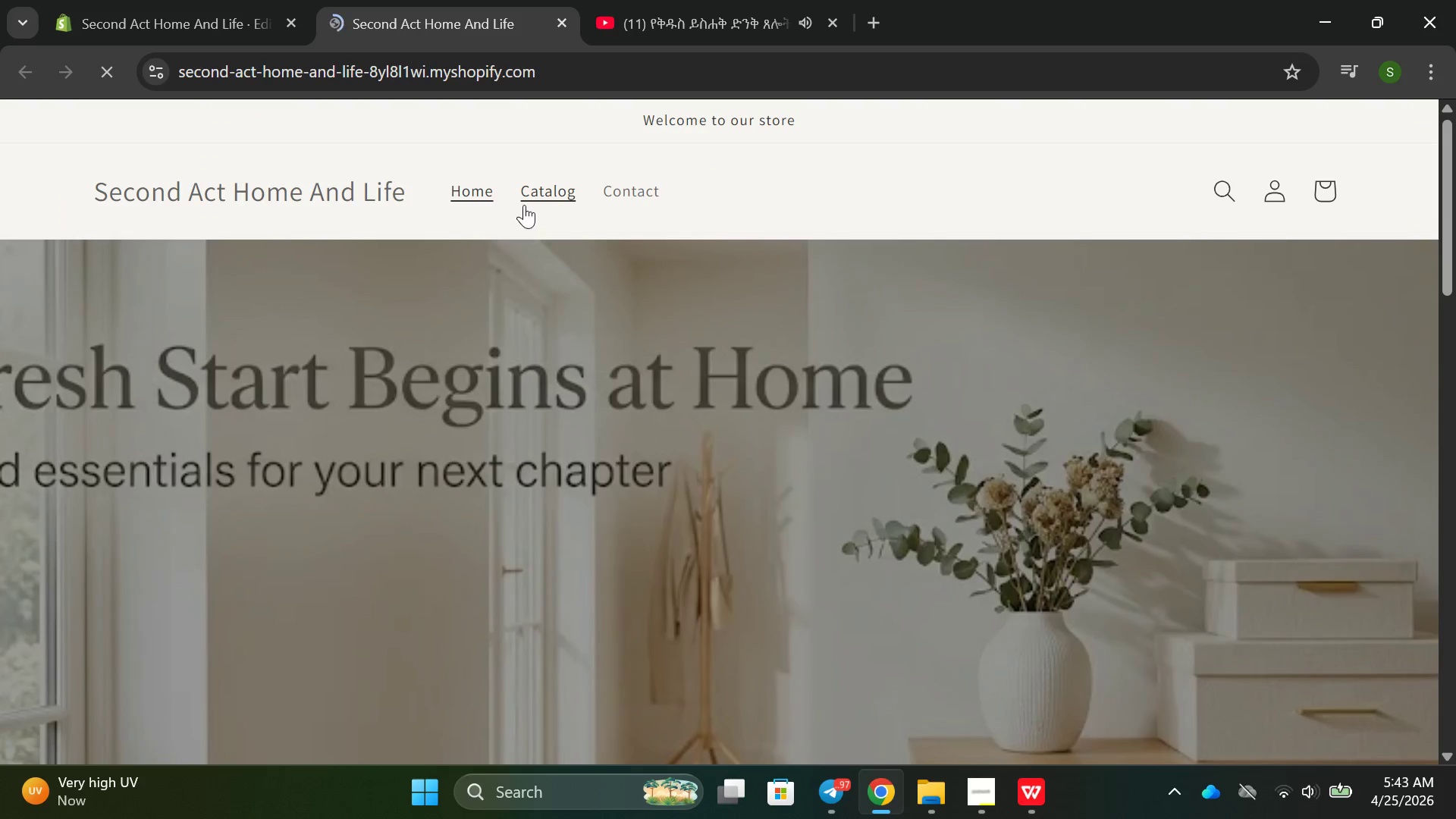 
left_click([562, 193])
 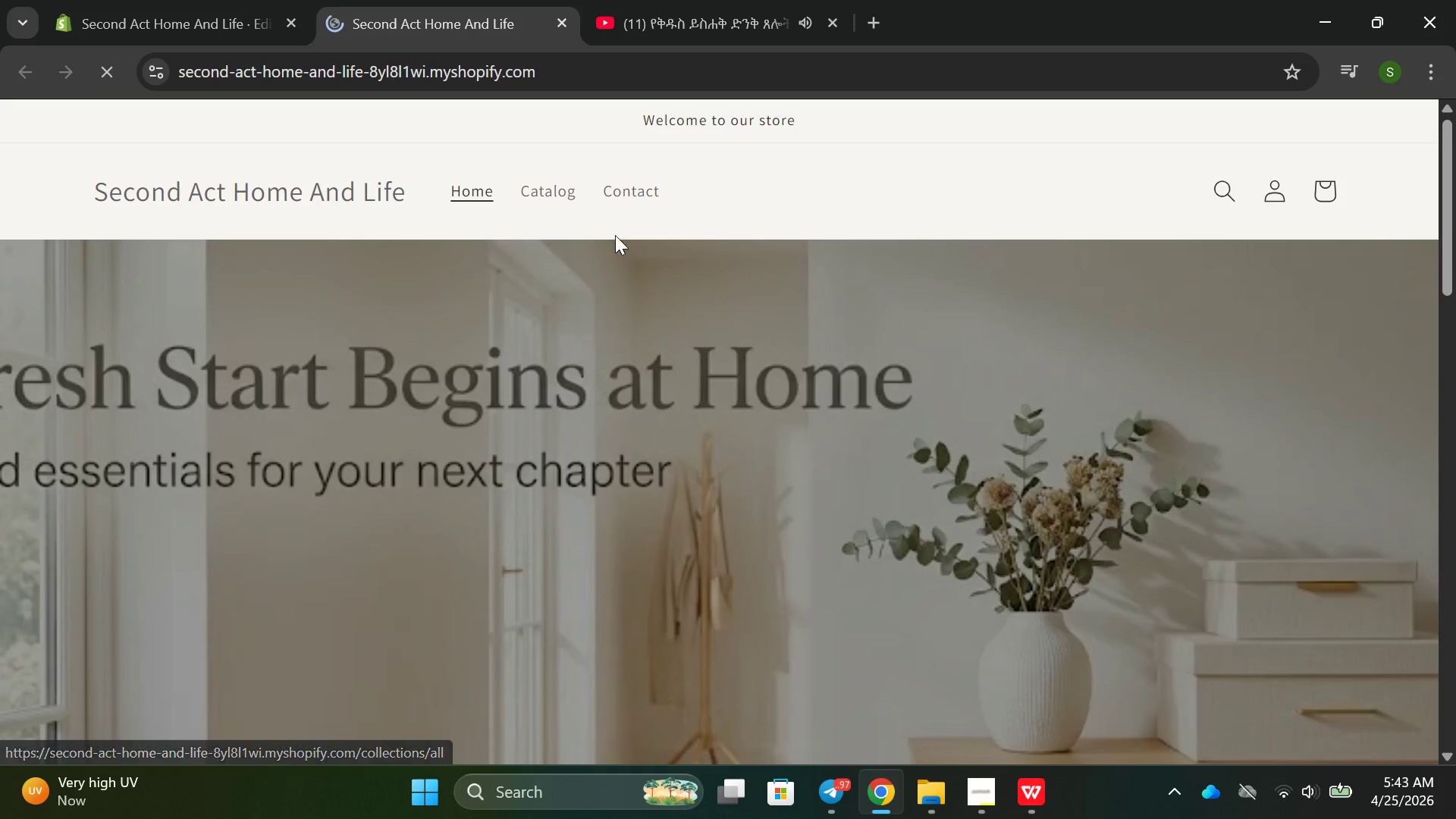 
left_click([645, 194])
 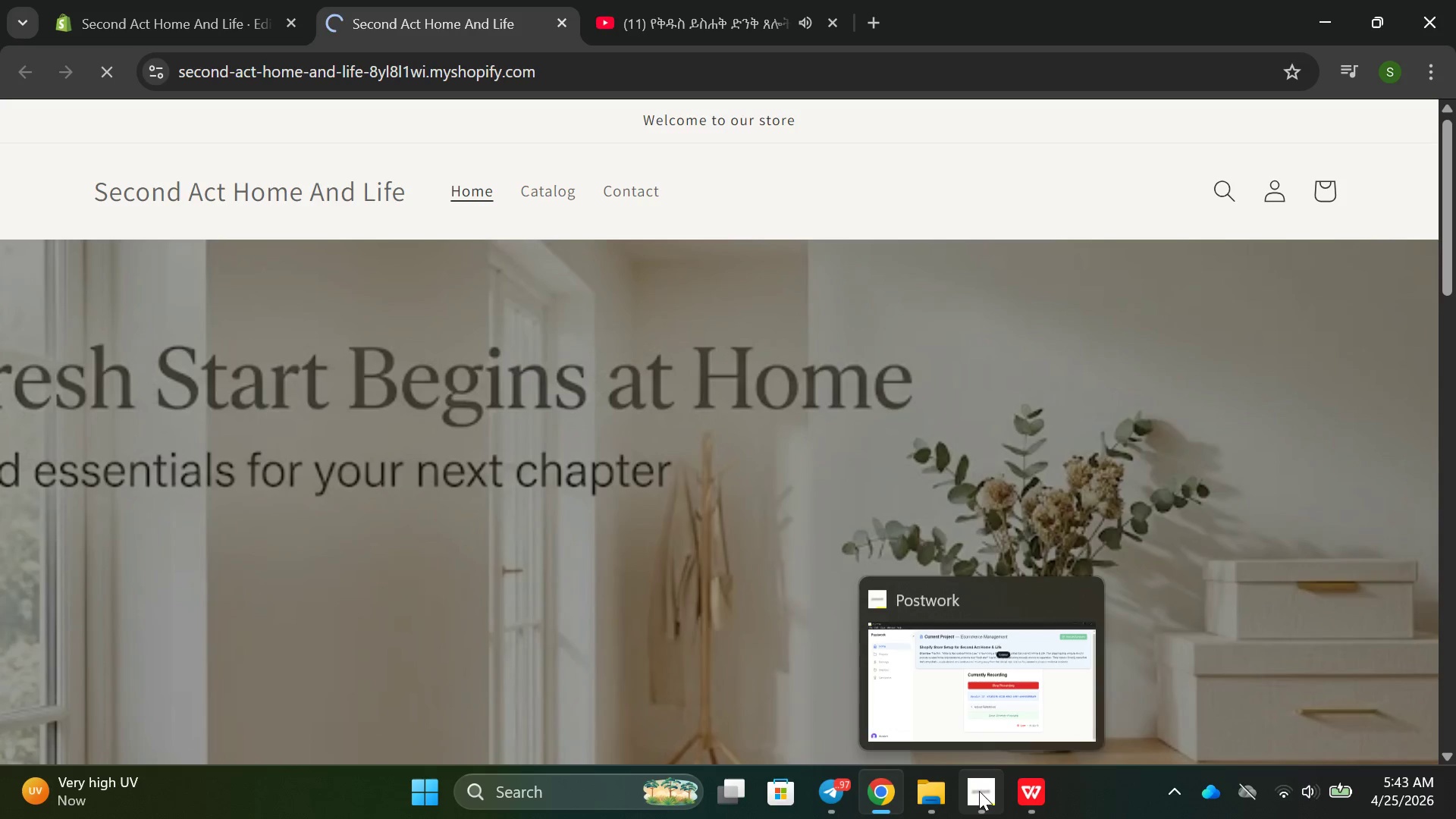 
scroll: coordinate [644, 578], scroll_direction: down, amount: 10.0
 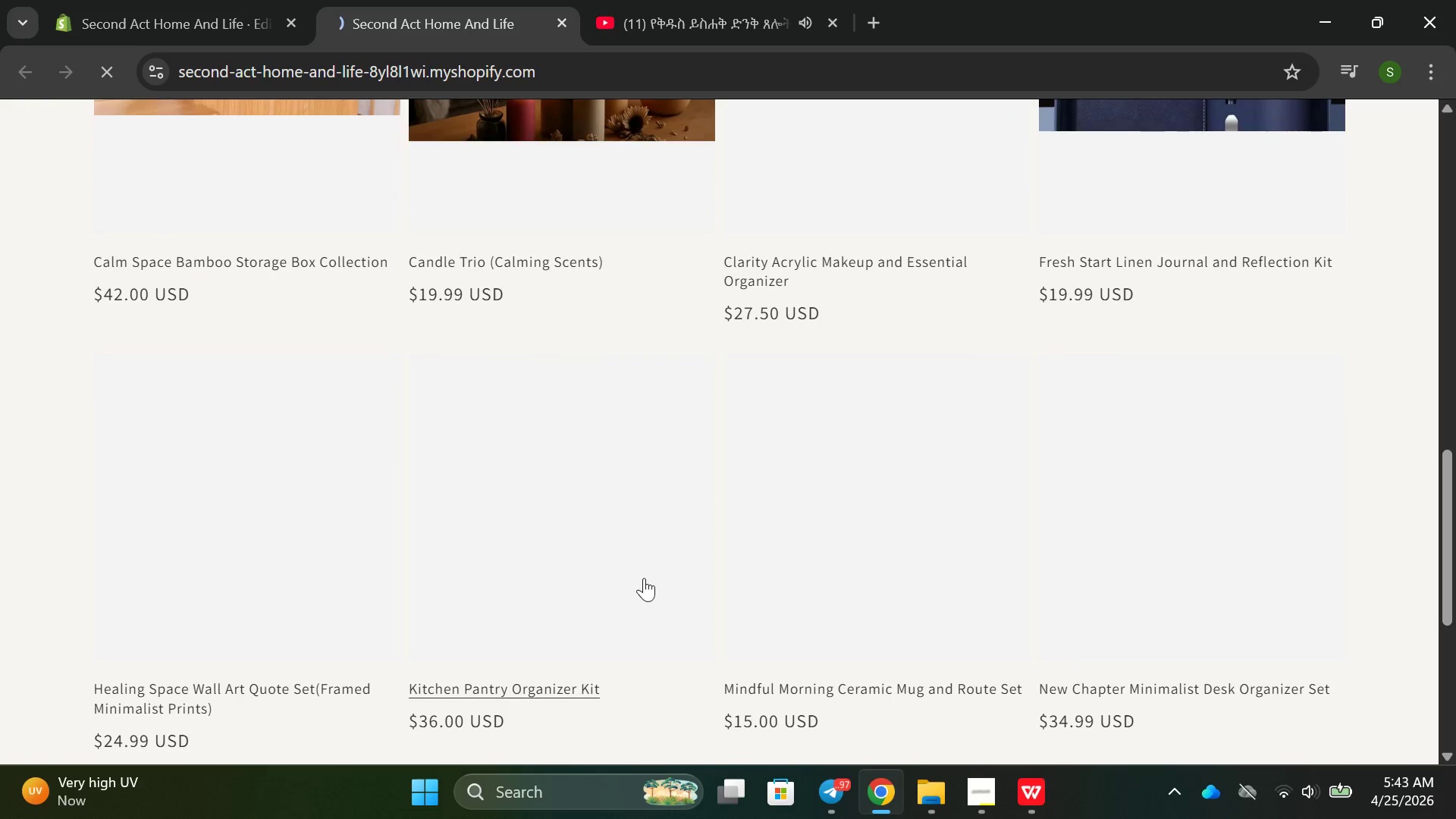 
scroll: coordinate [656, 475], scroll_direction: up, amount: 7.0
 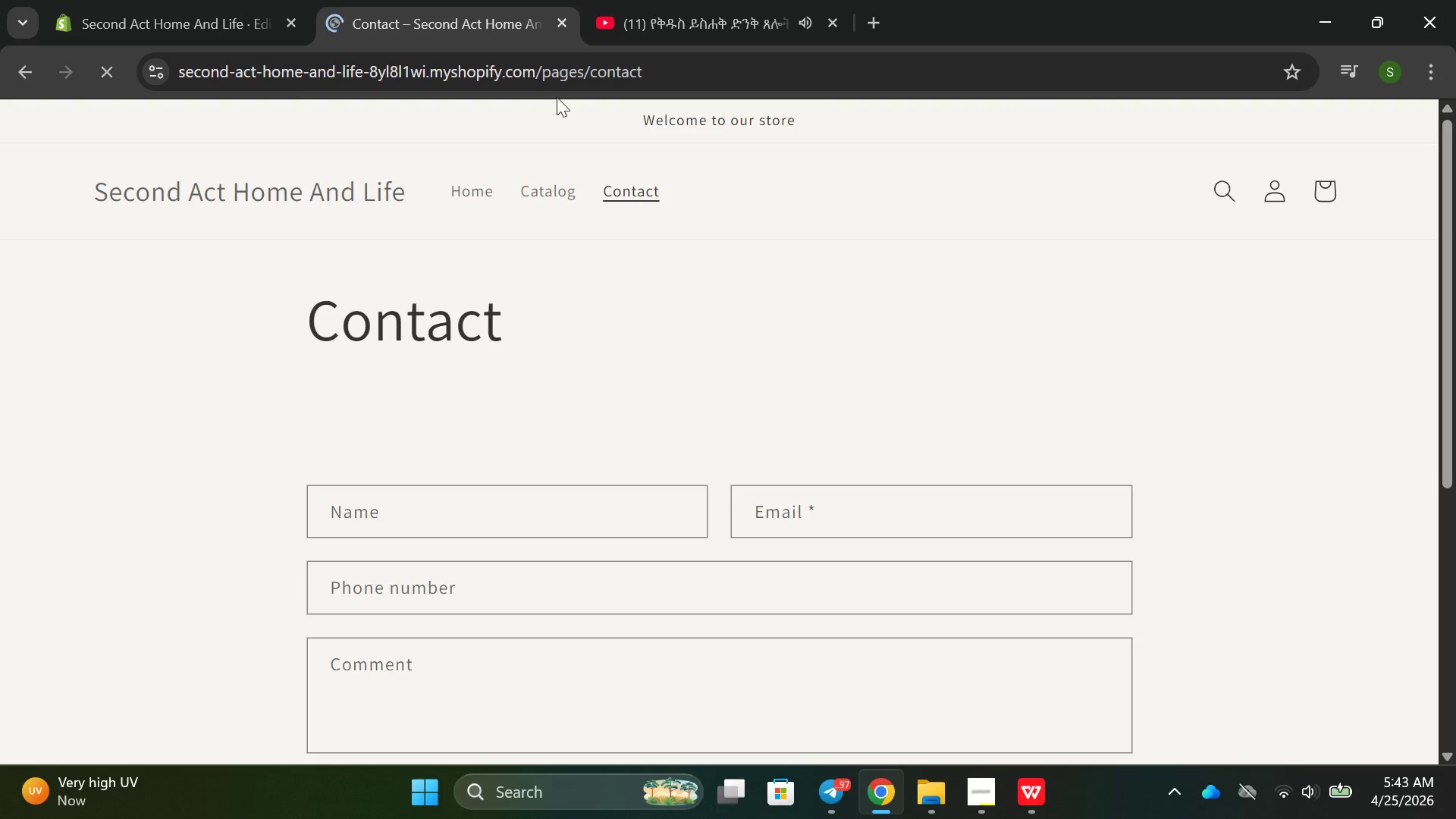 
left_click([554, 203])
 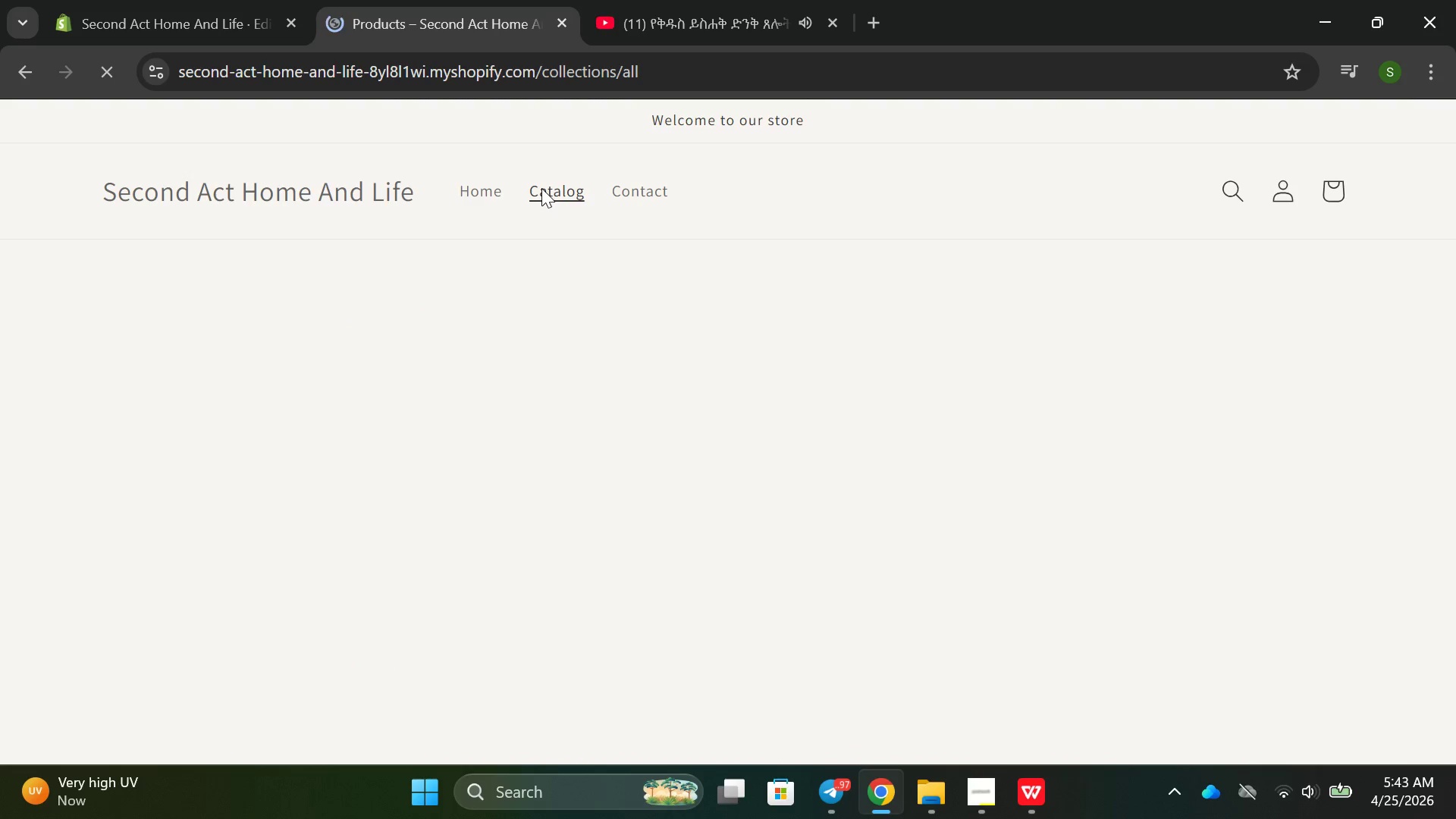 
left_click([545, 191])
 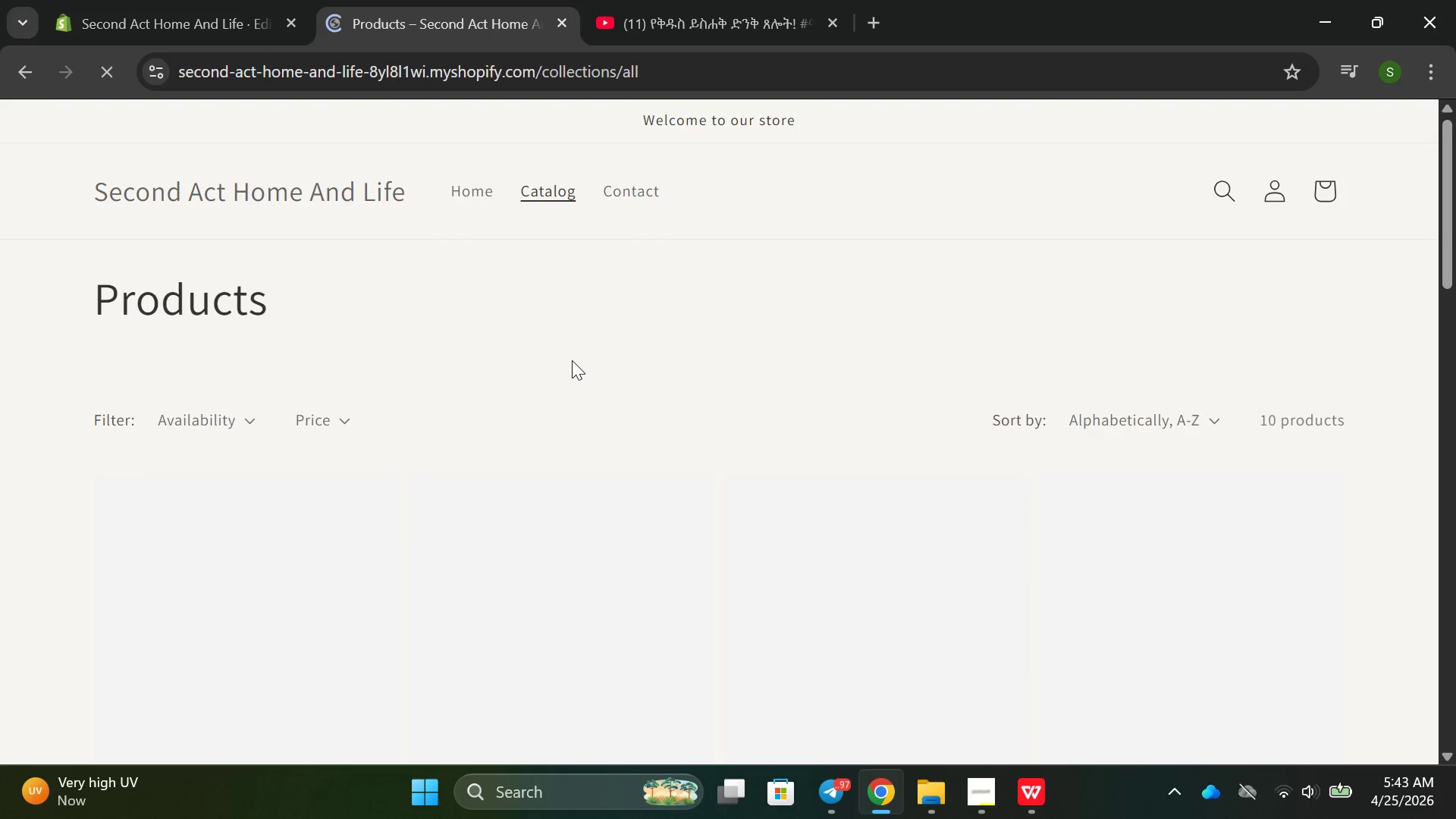 
scroll: coordinate [572, 356], scroll_direction: down, amount: 2.0
 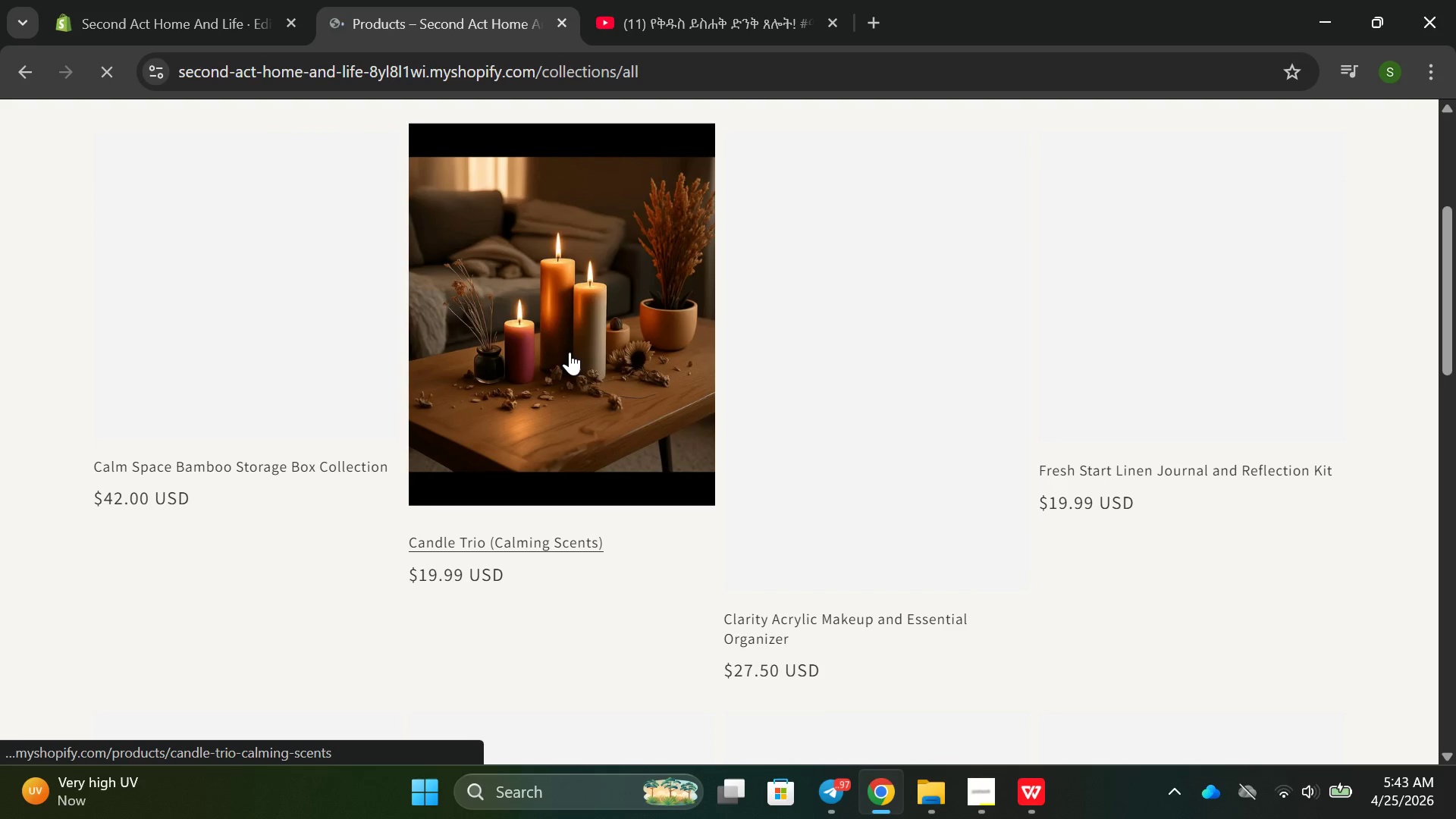 
scroll: coordinate [567, 342], scroll_direction: up, amount: 4.0
 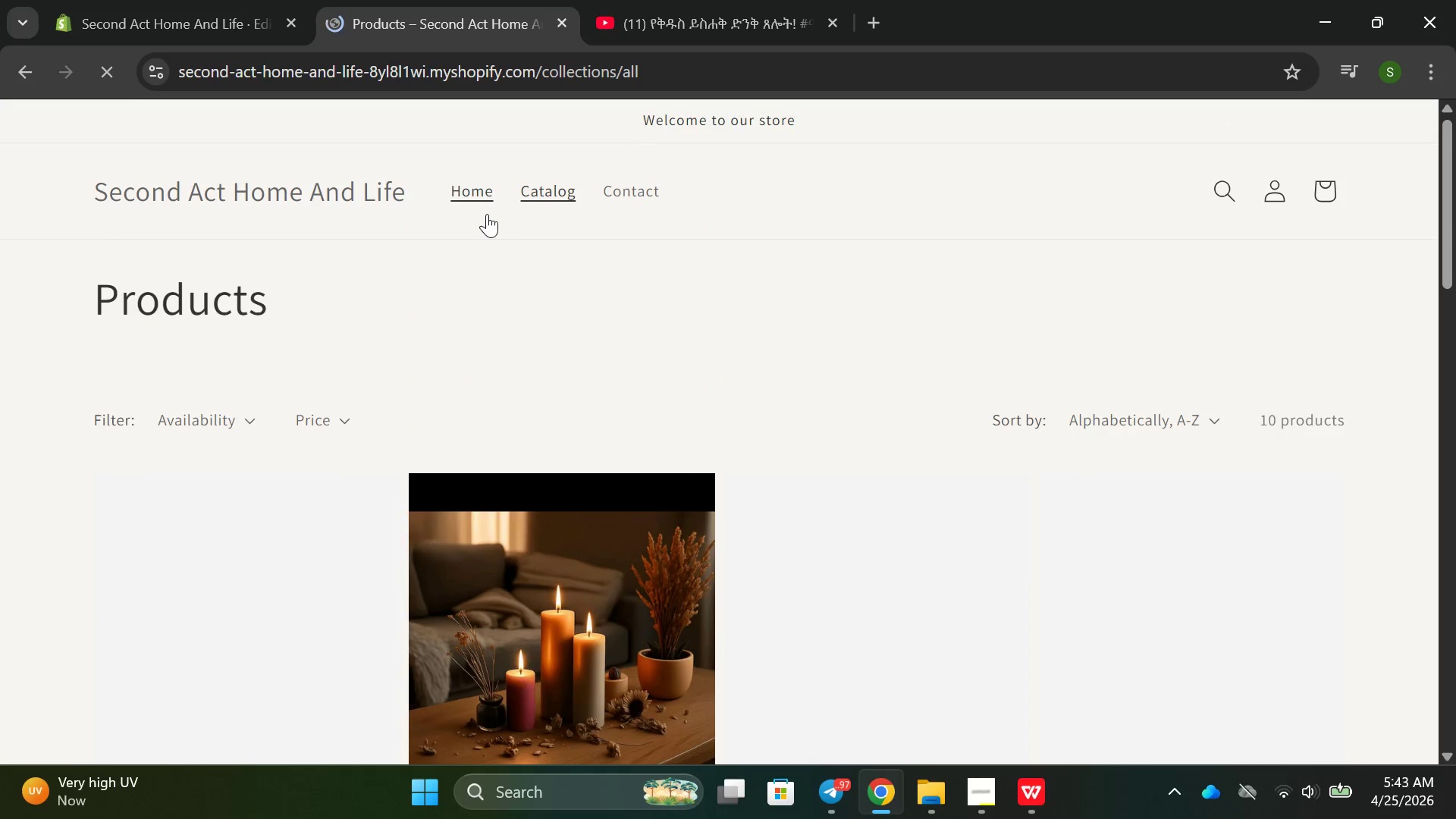 
left_click([482, 212])
 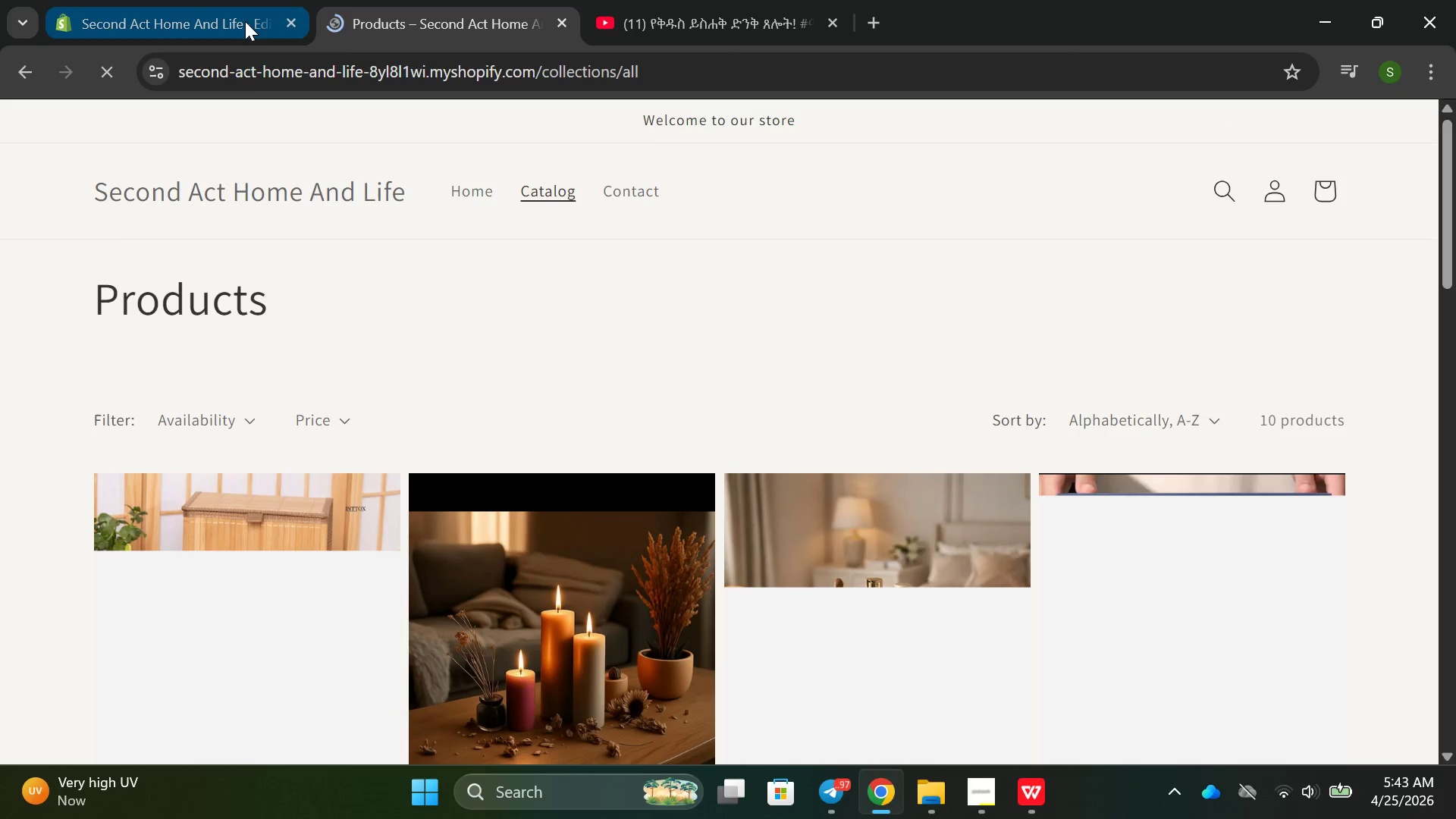 
left_click([243, 20])
 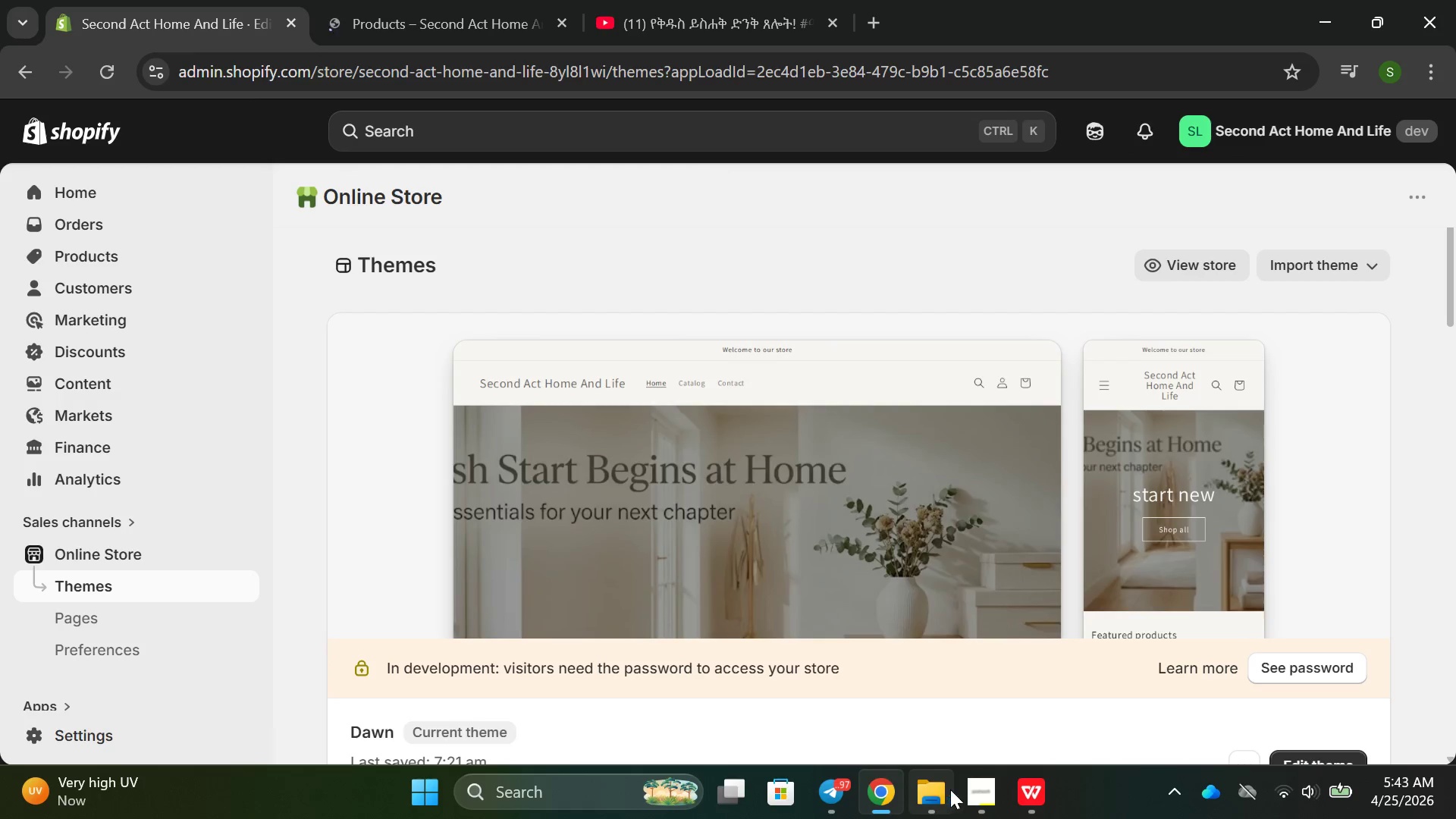 